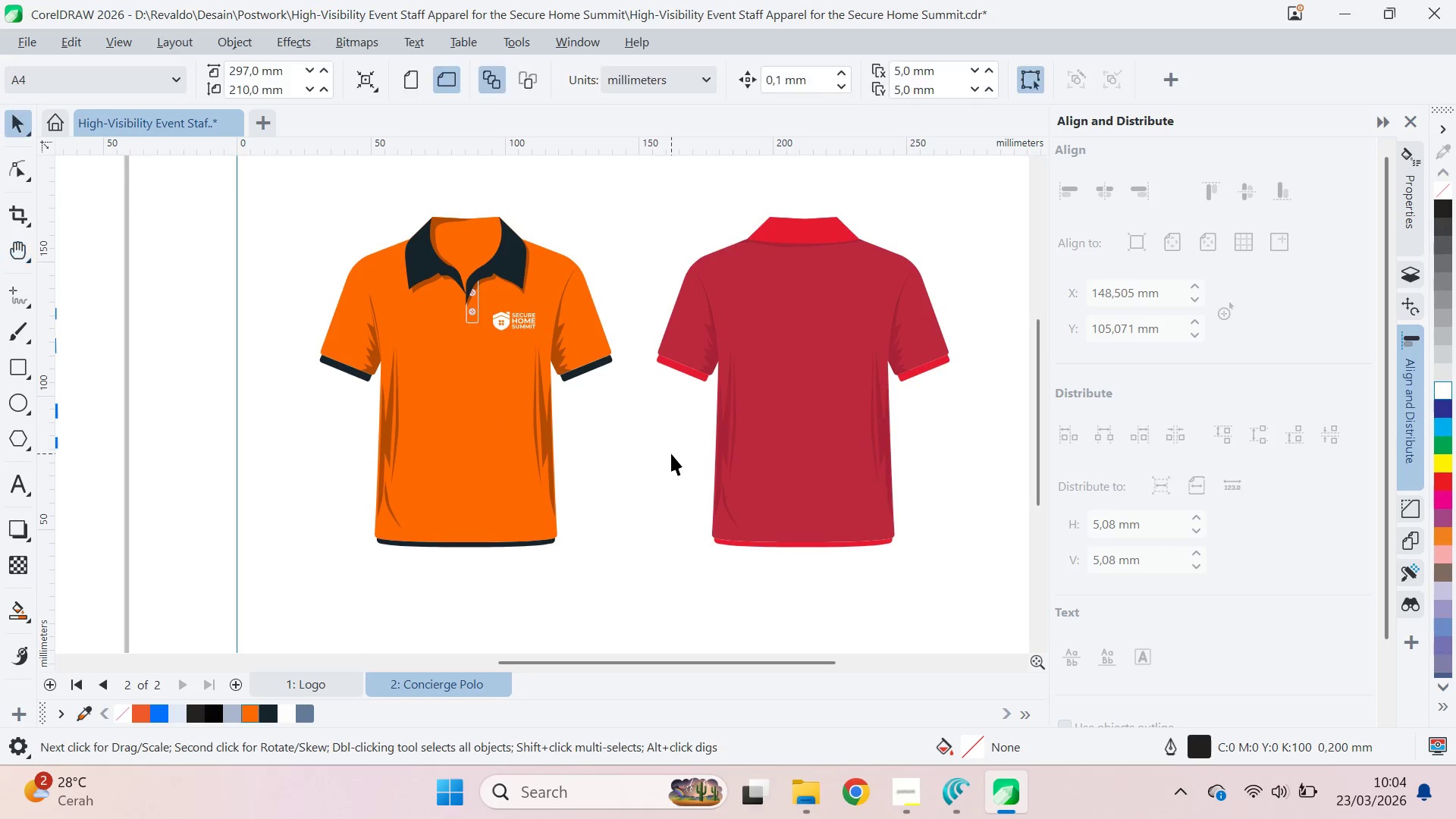 
key(Control+S)
 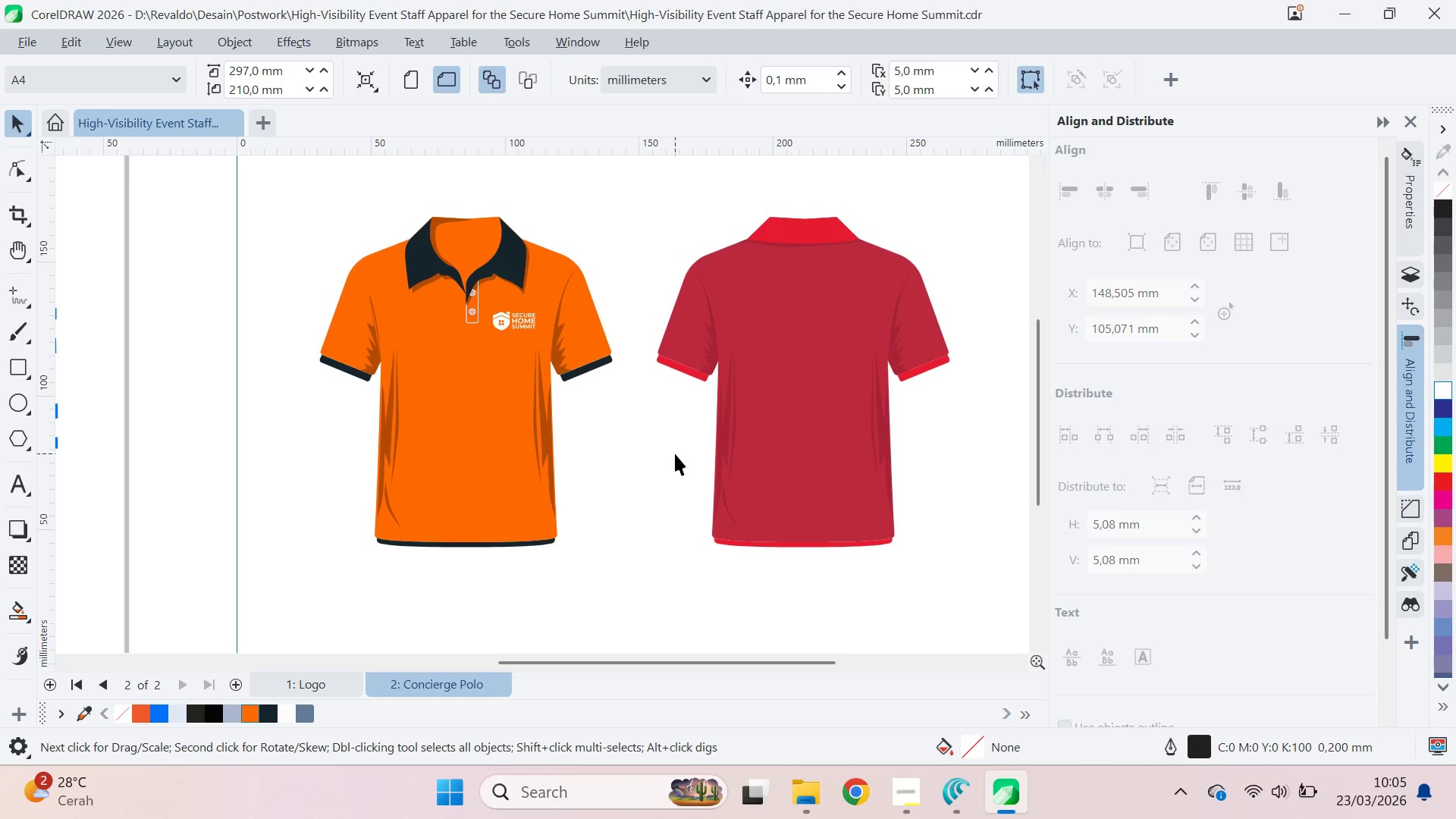 
wait(31.67)
 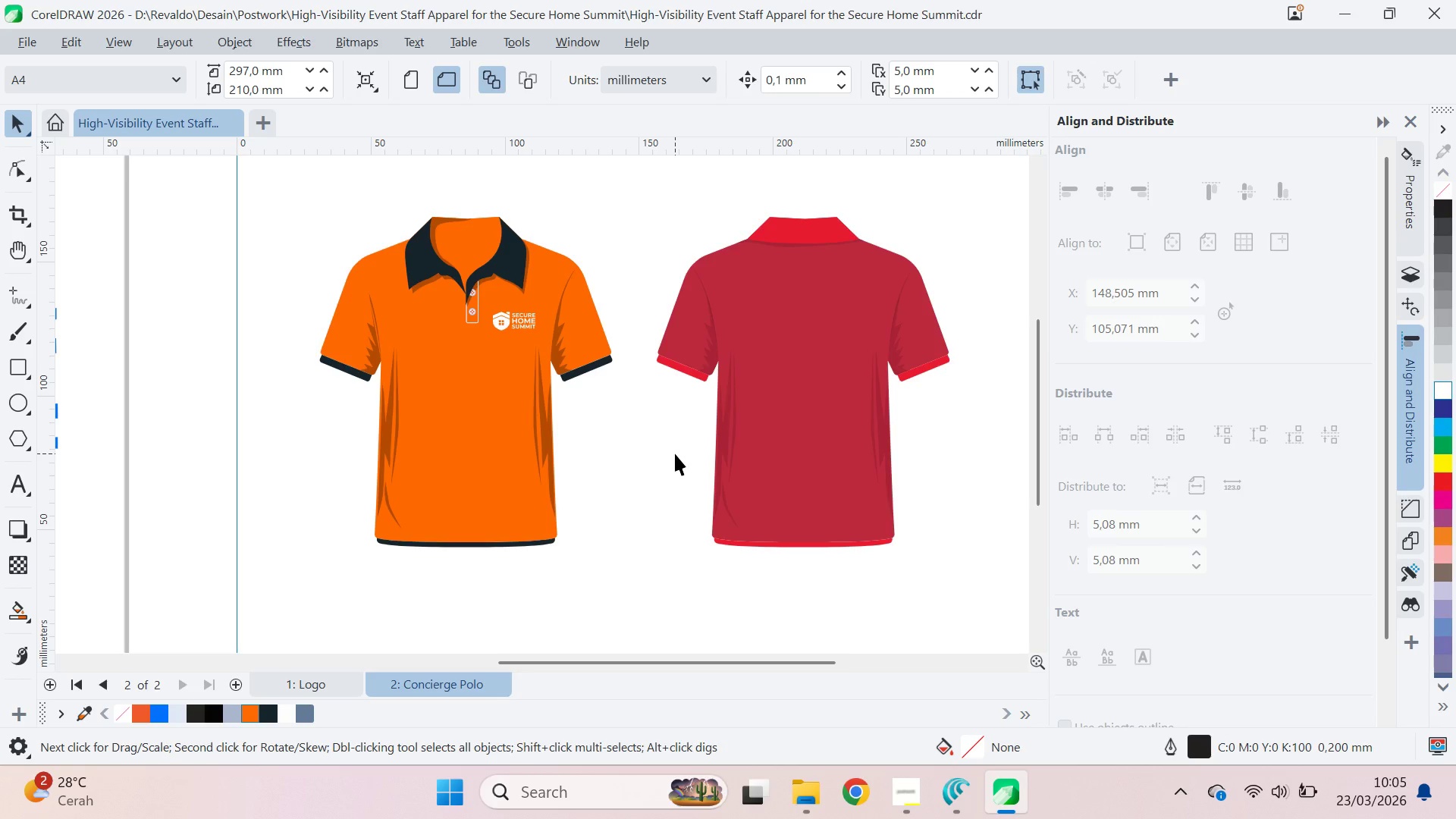 
left_click([1410, 280])
 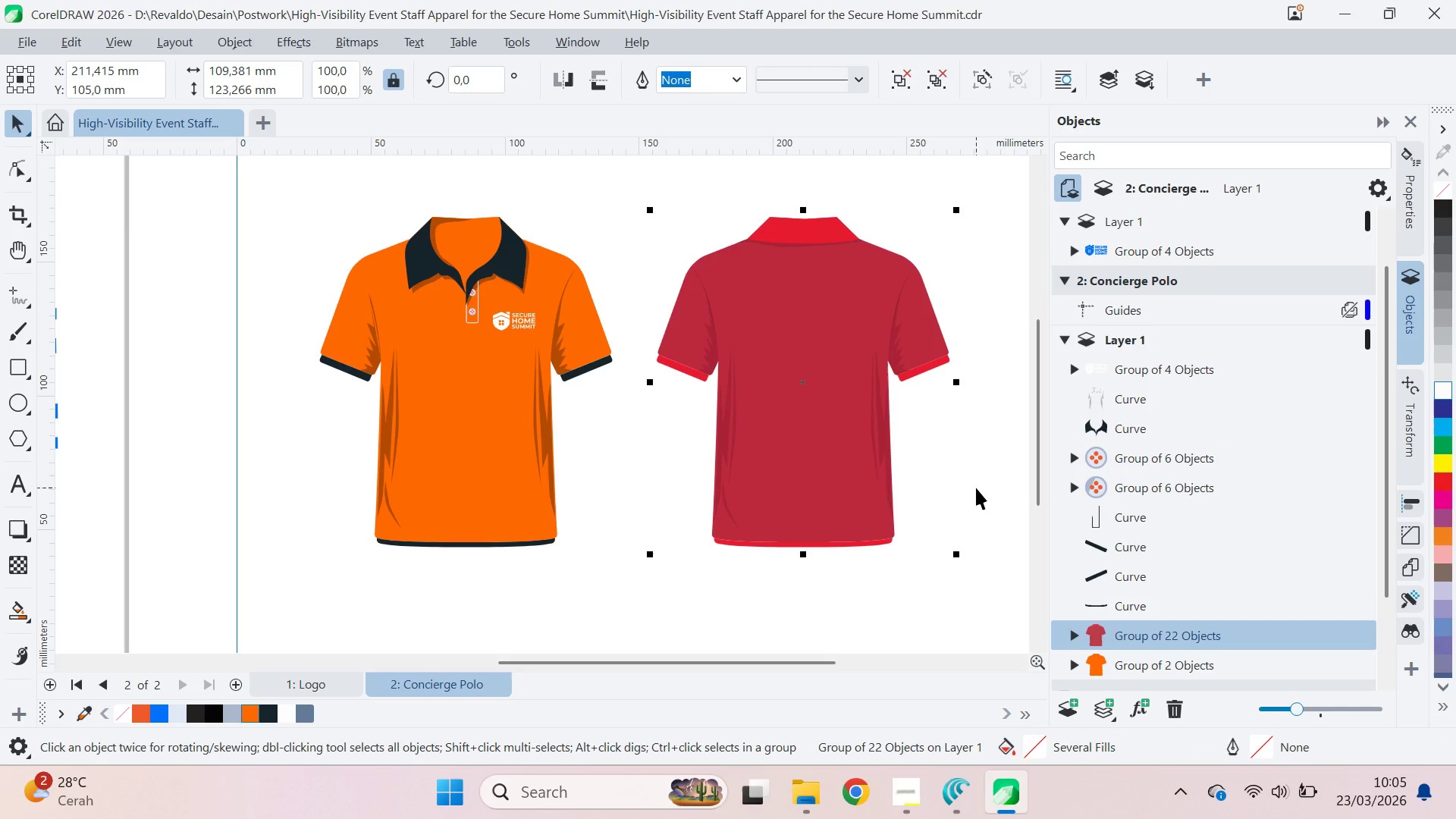 
type(qv)
 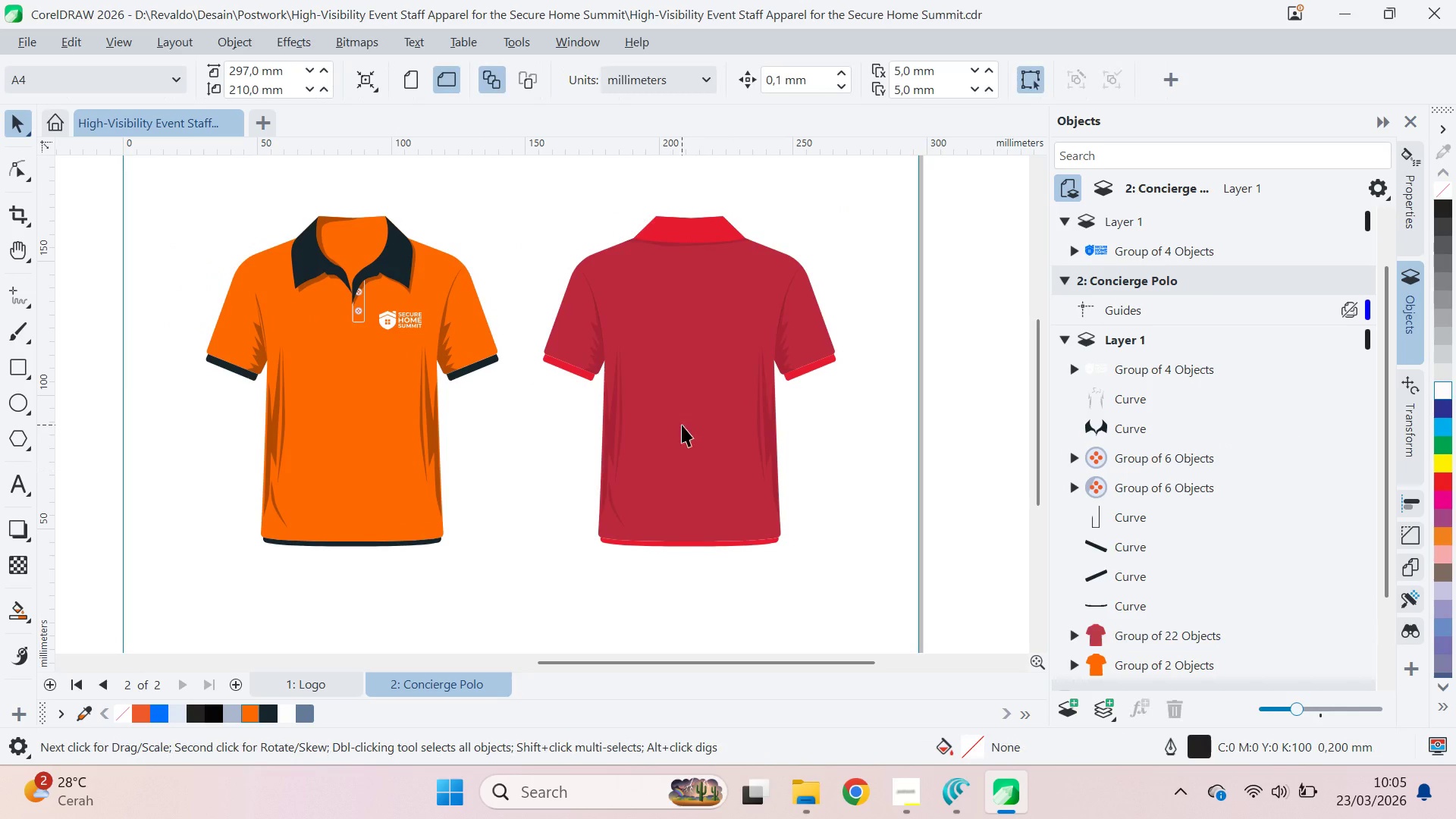 
left_click_drag(start_coordinate=[977, 488], to_coordinate=[787, 483])
 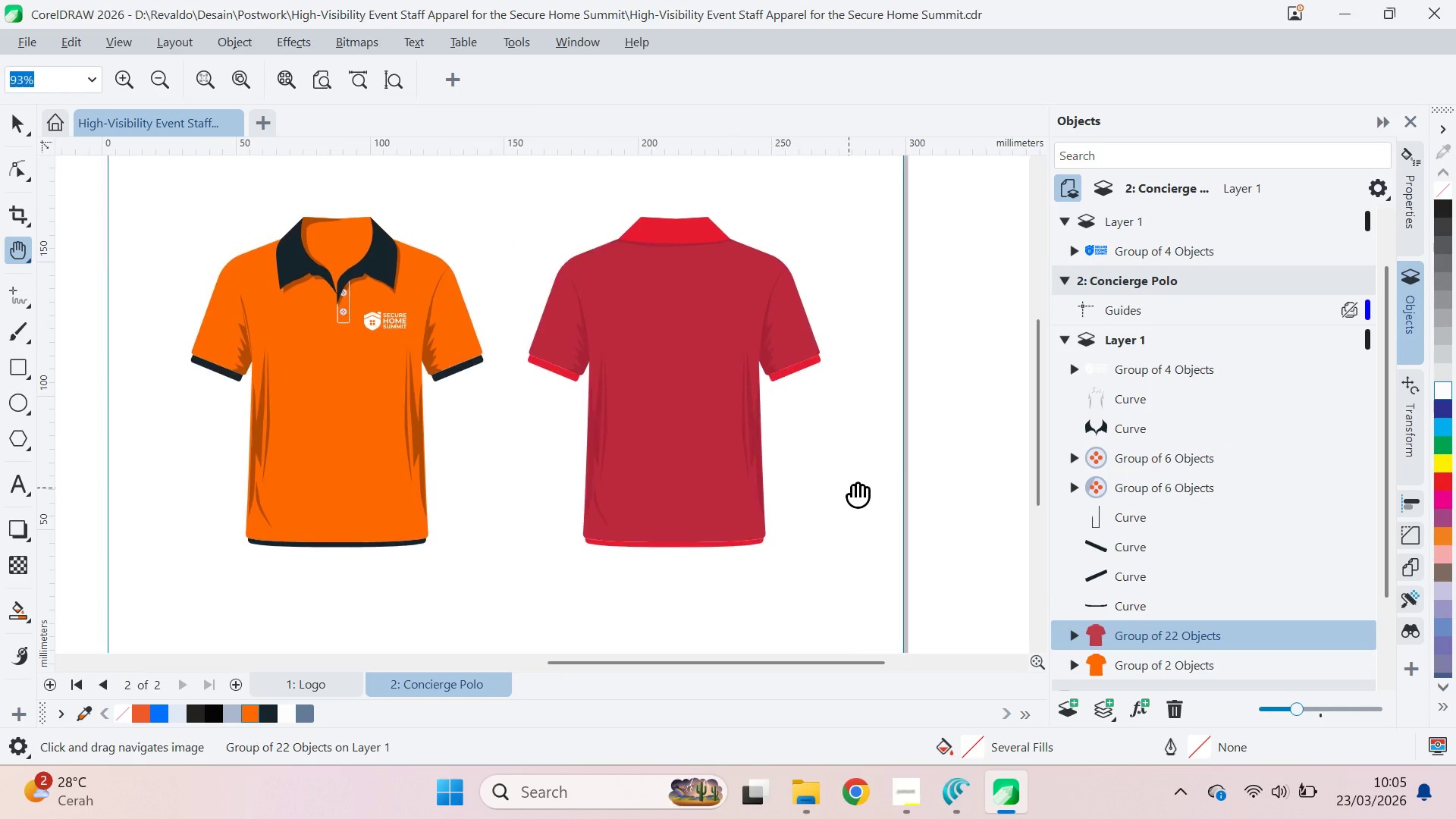 
left_click_drag(start_coordinate=[788, 483], to_coordinate=[863, 487])
 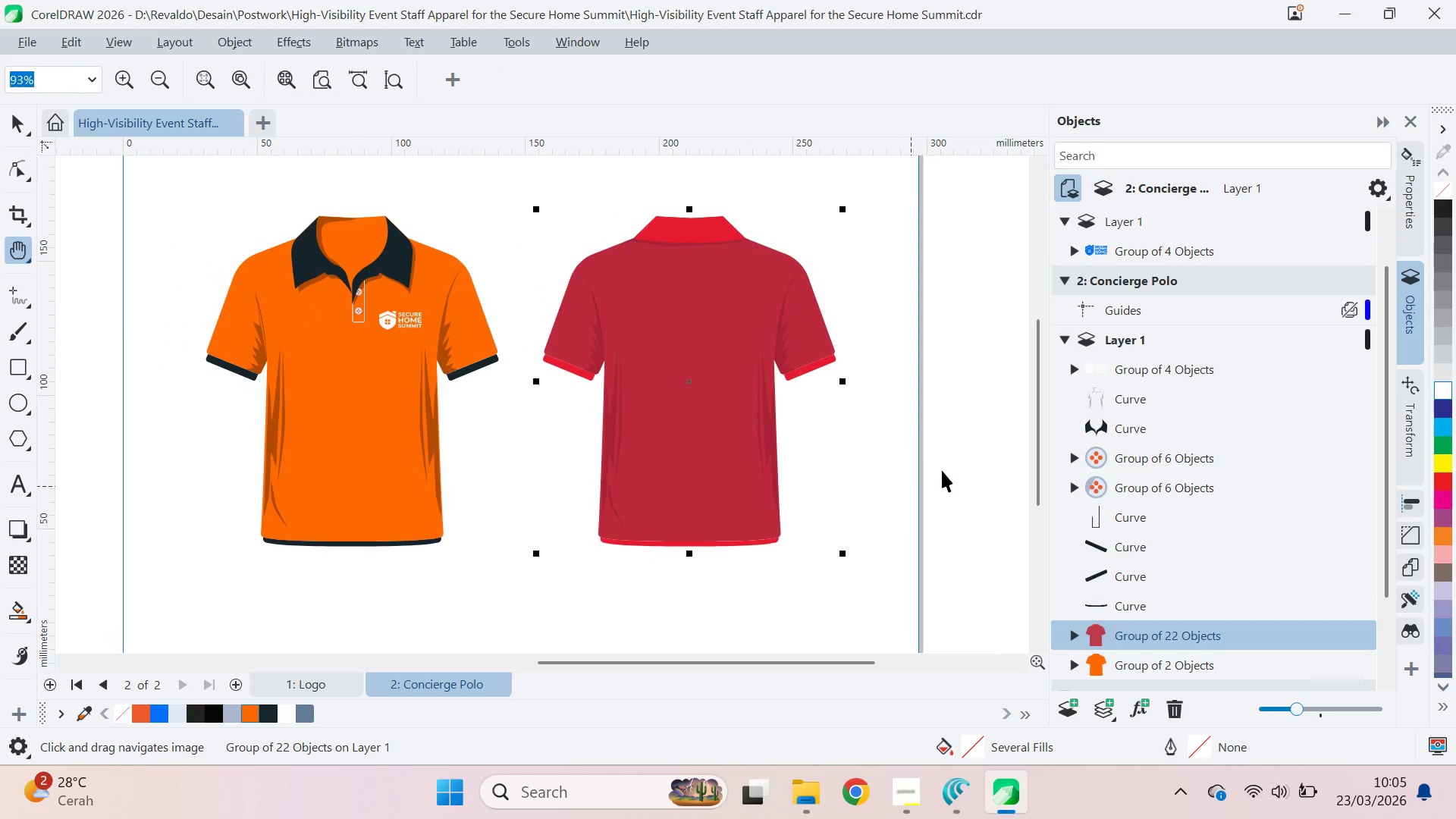 
triple_click([943, 470])
 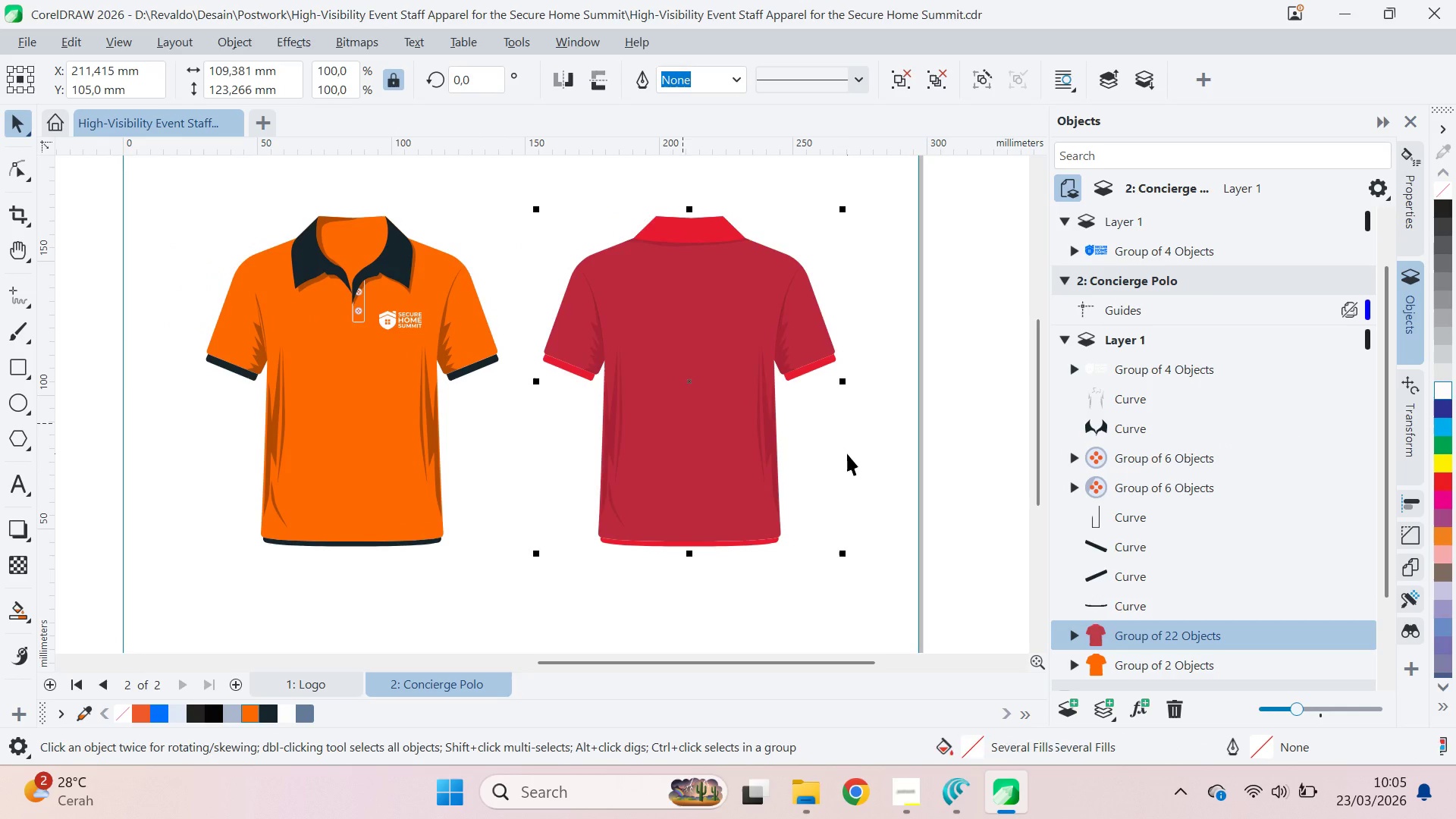 
hold_key(key=ControlLeft, duration=0.53)
 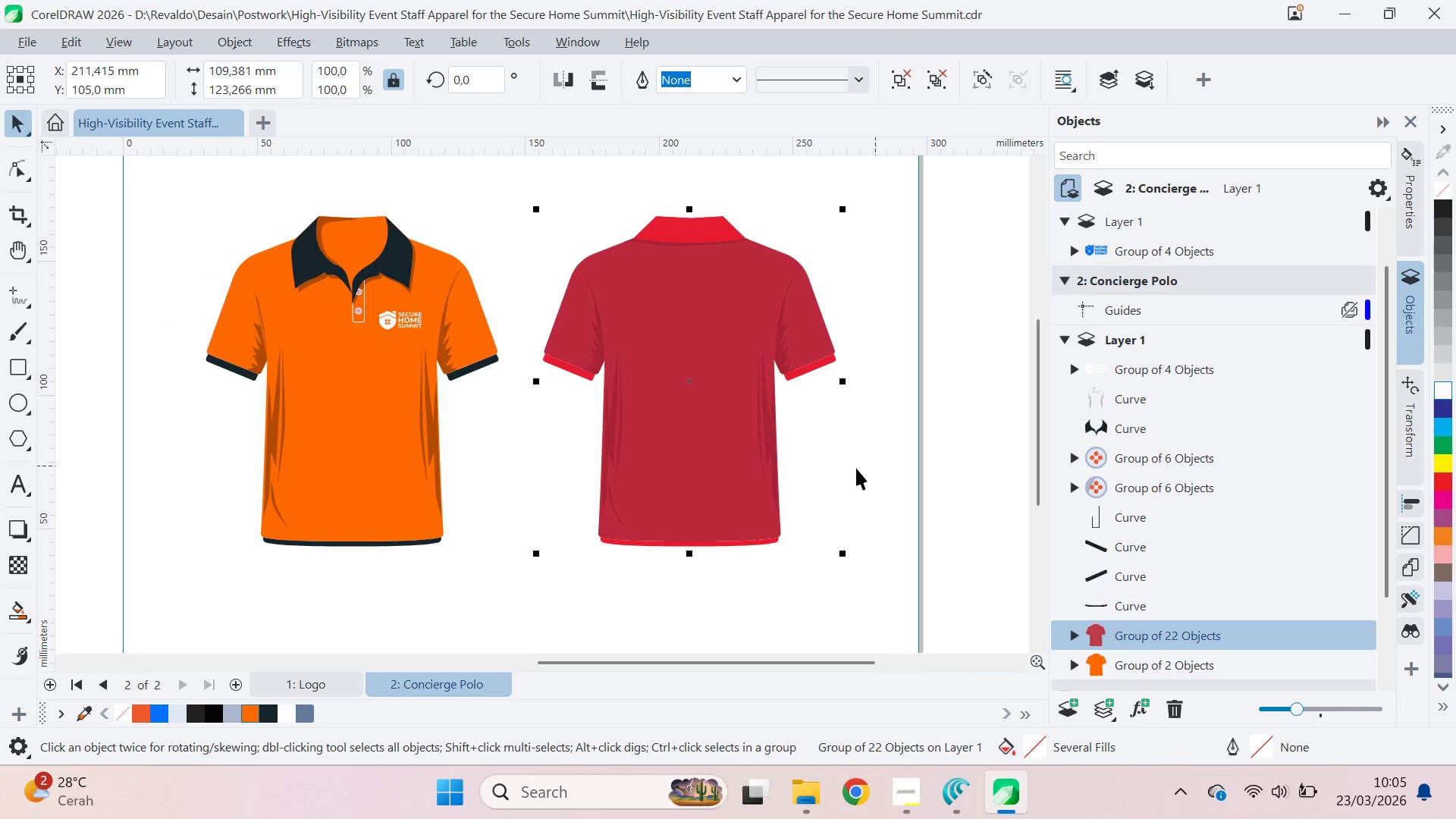 
scroll: coordinate [843, 462], scroll_direction: down, amount: 2.0
 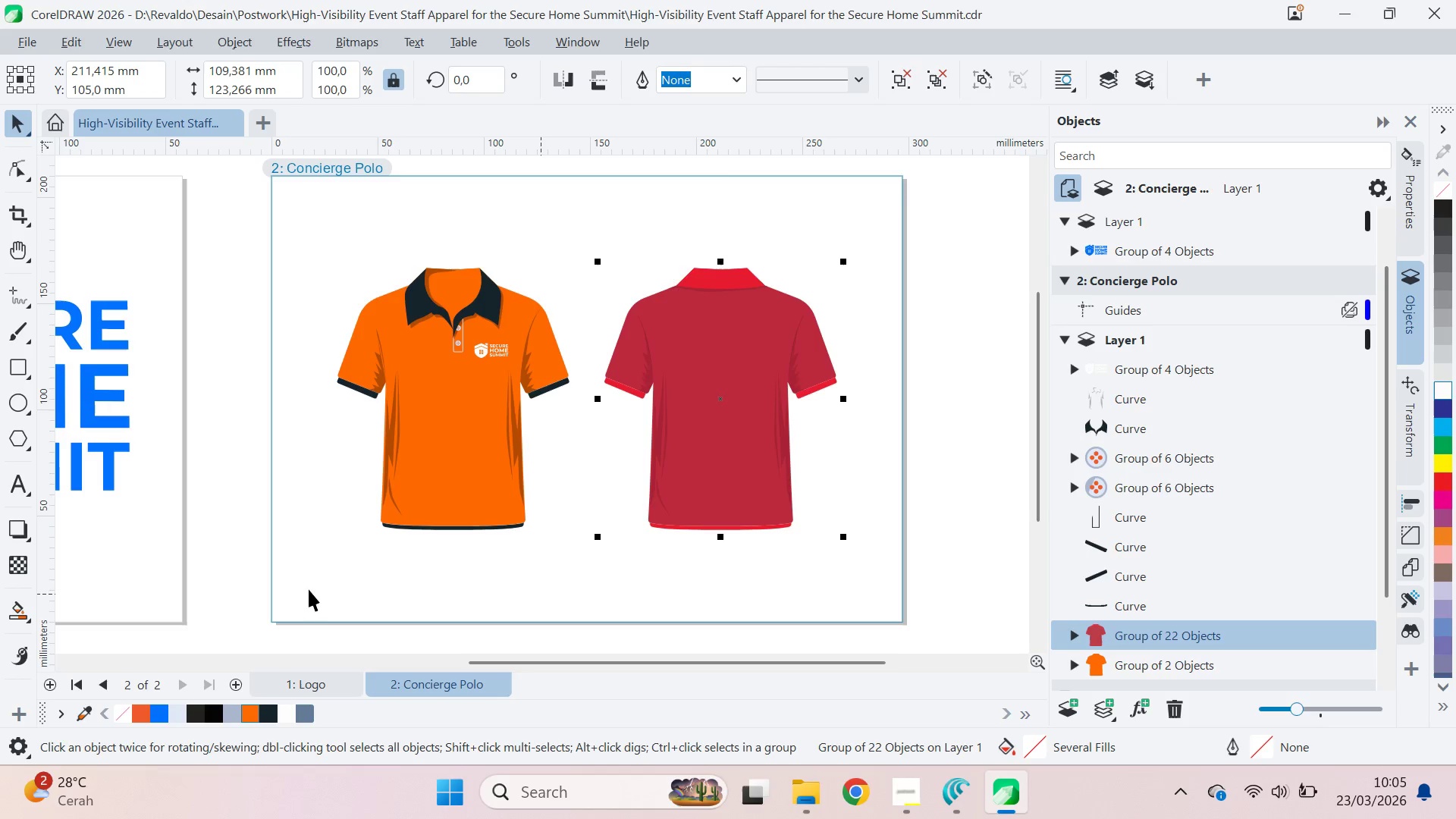 
left_click_drag(start_coordinate=[308, 589], to_coordinate=[595, 234])
 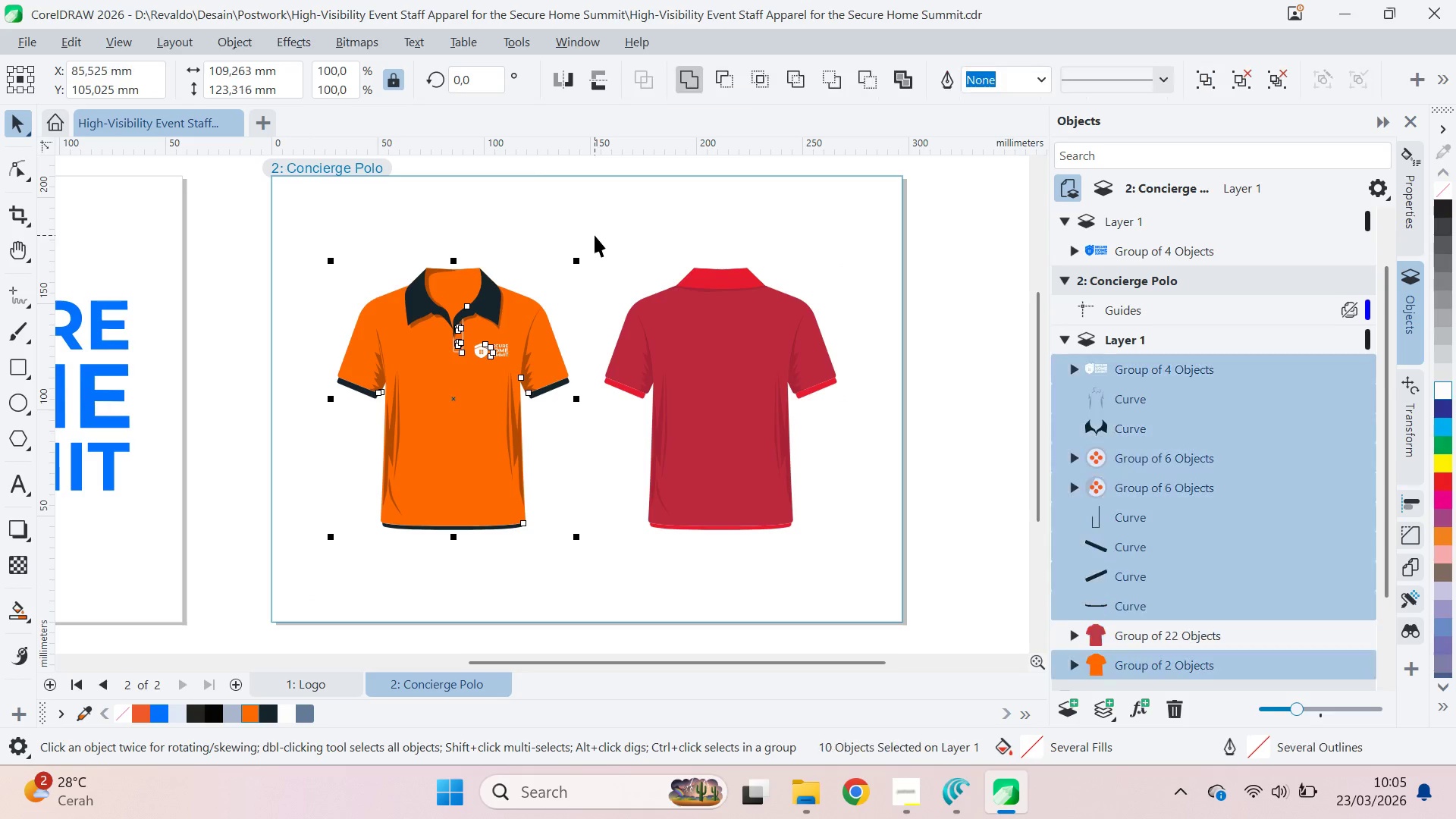 
key(Control+G)
 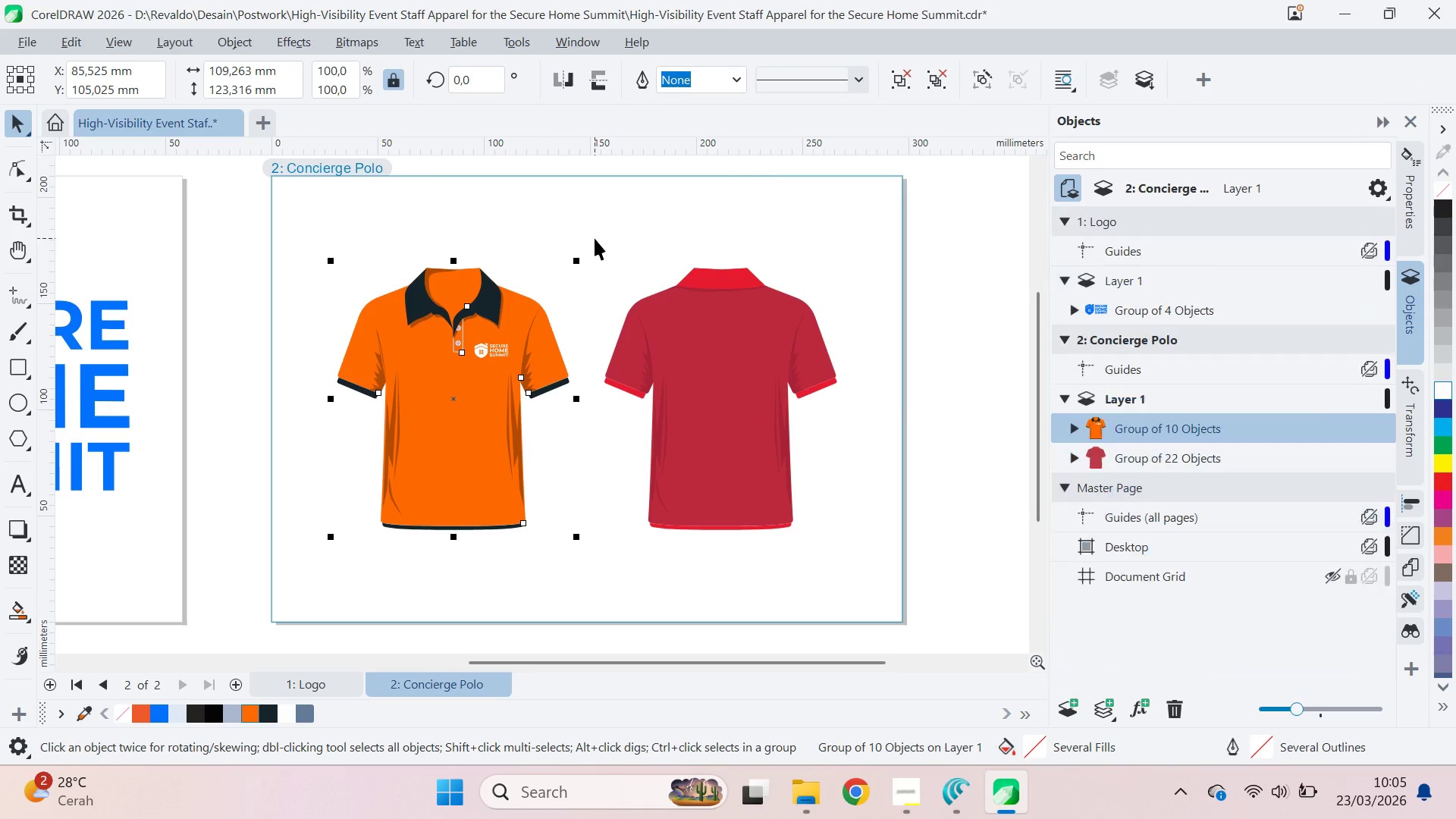 
key(Control+S)
 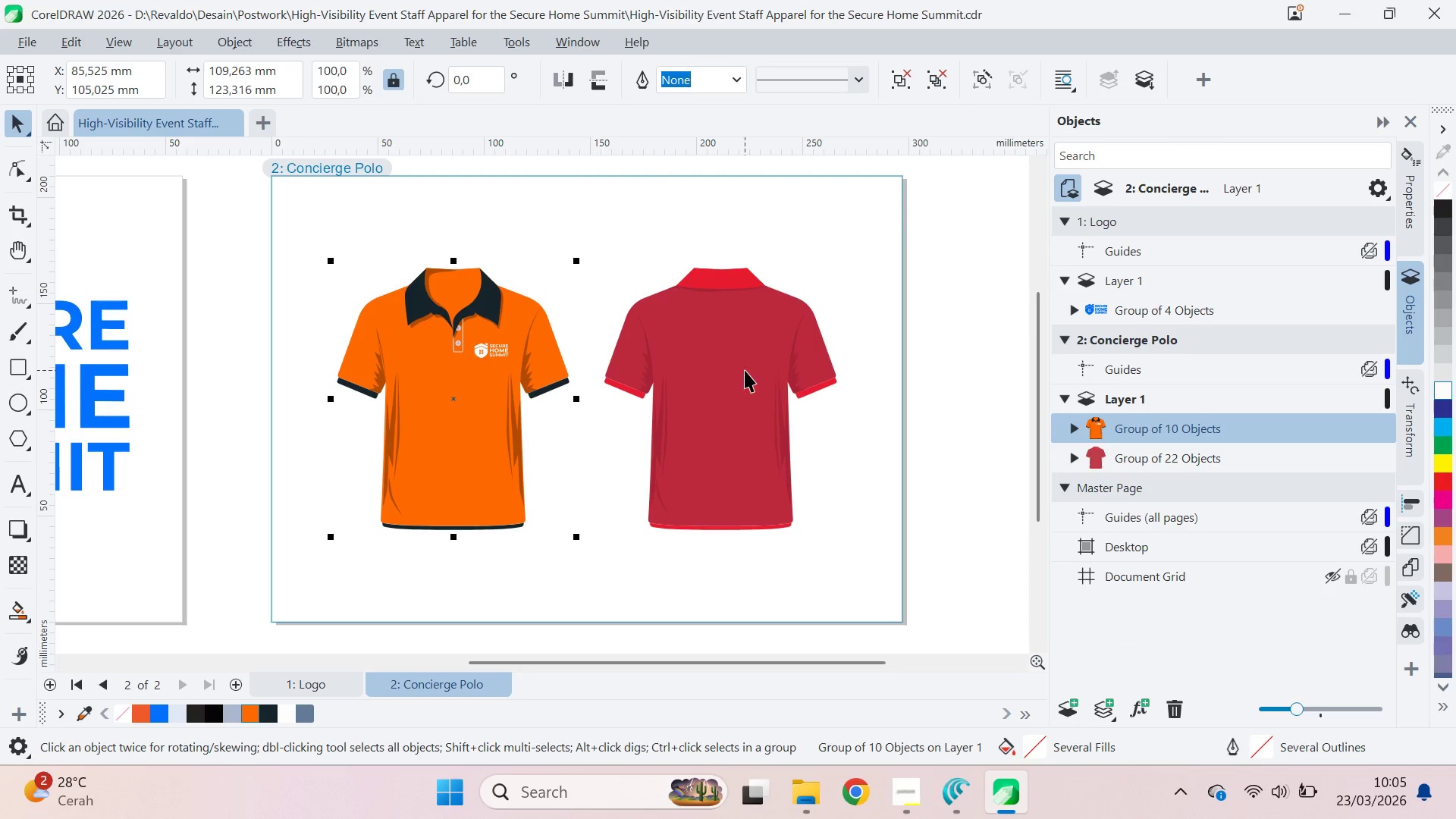 
left_click([745, 370])
 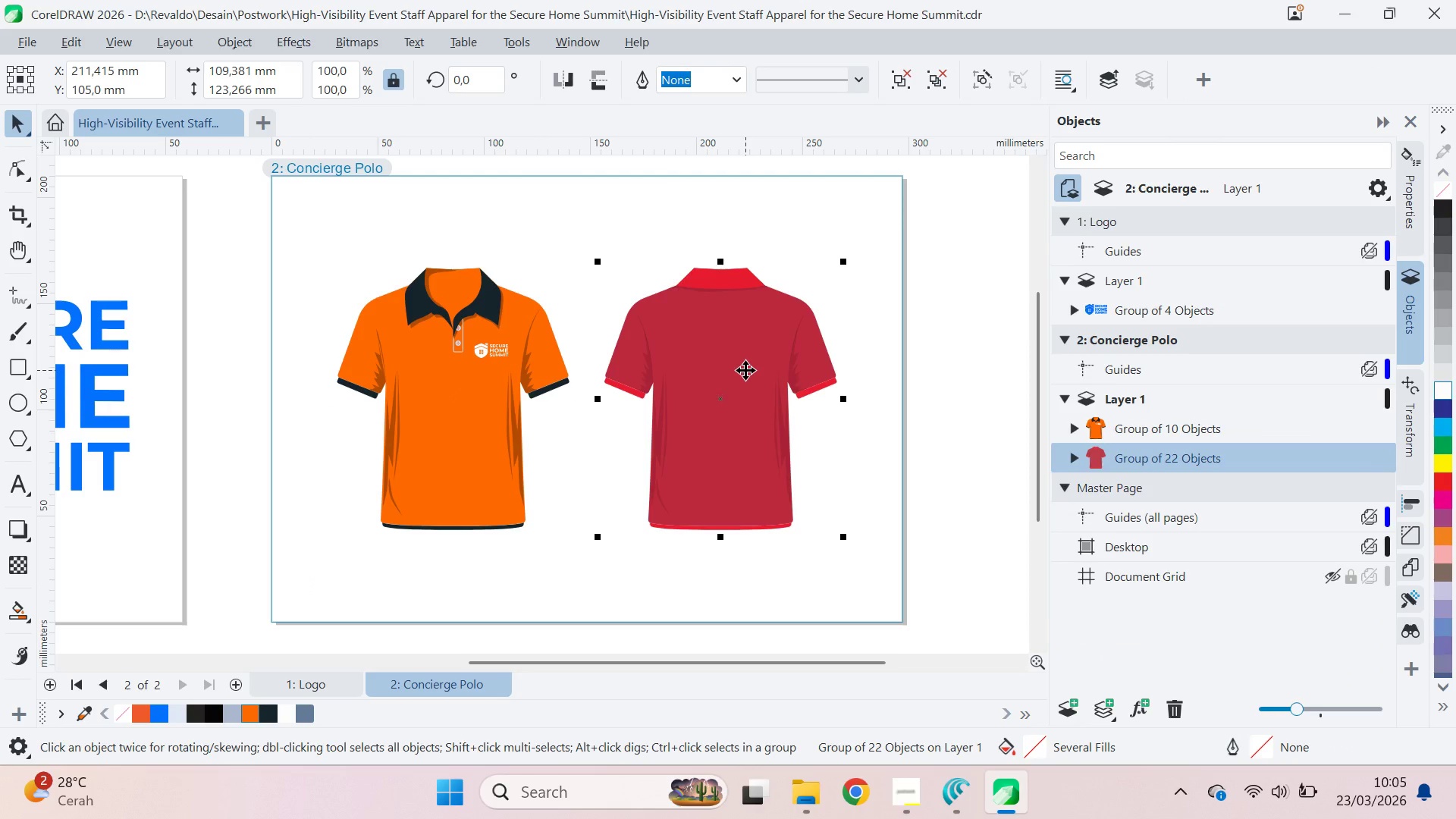 
hold_key(key=ControlLeft, duration=0.81)
 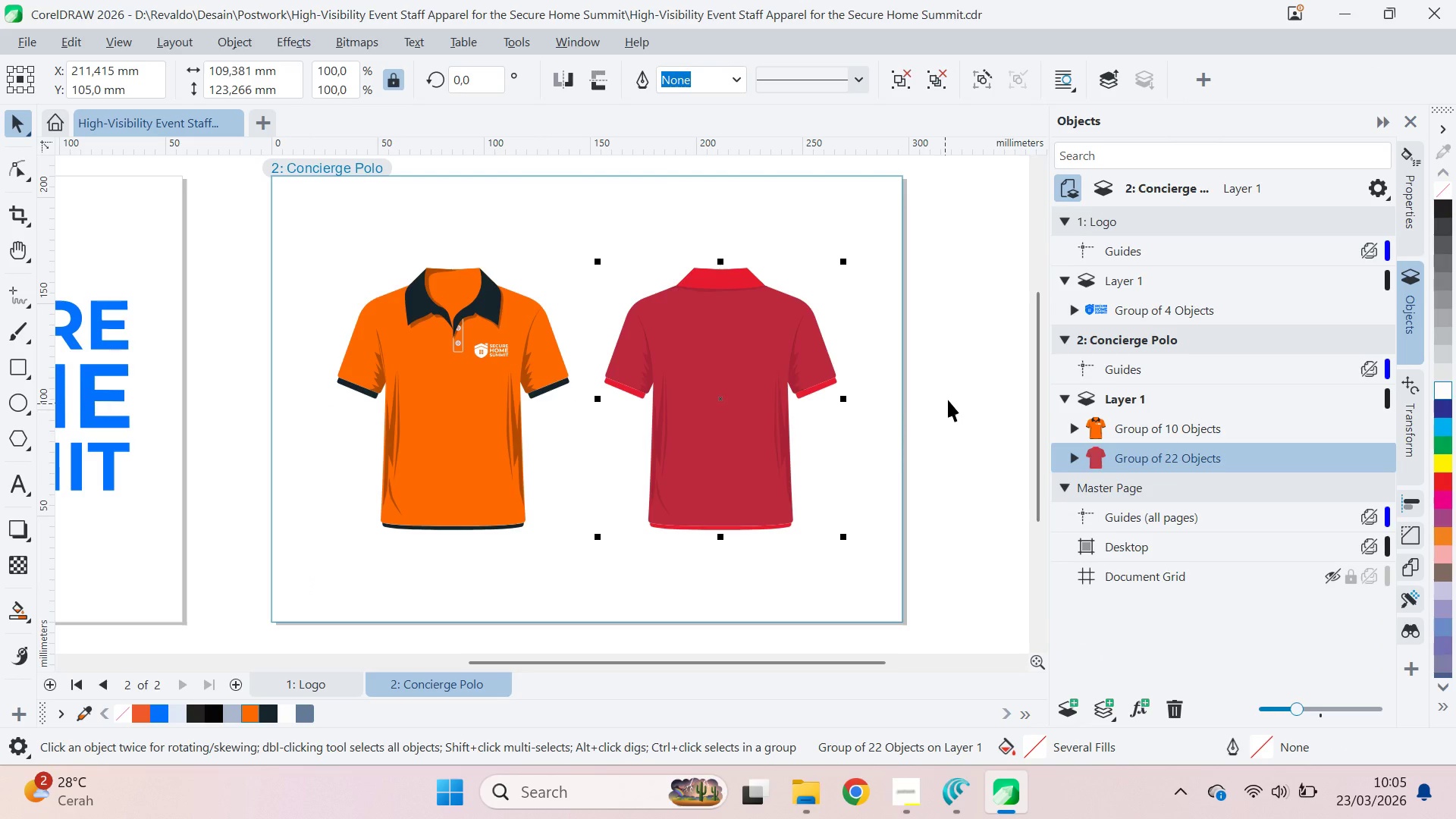 
key(Control+U)
 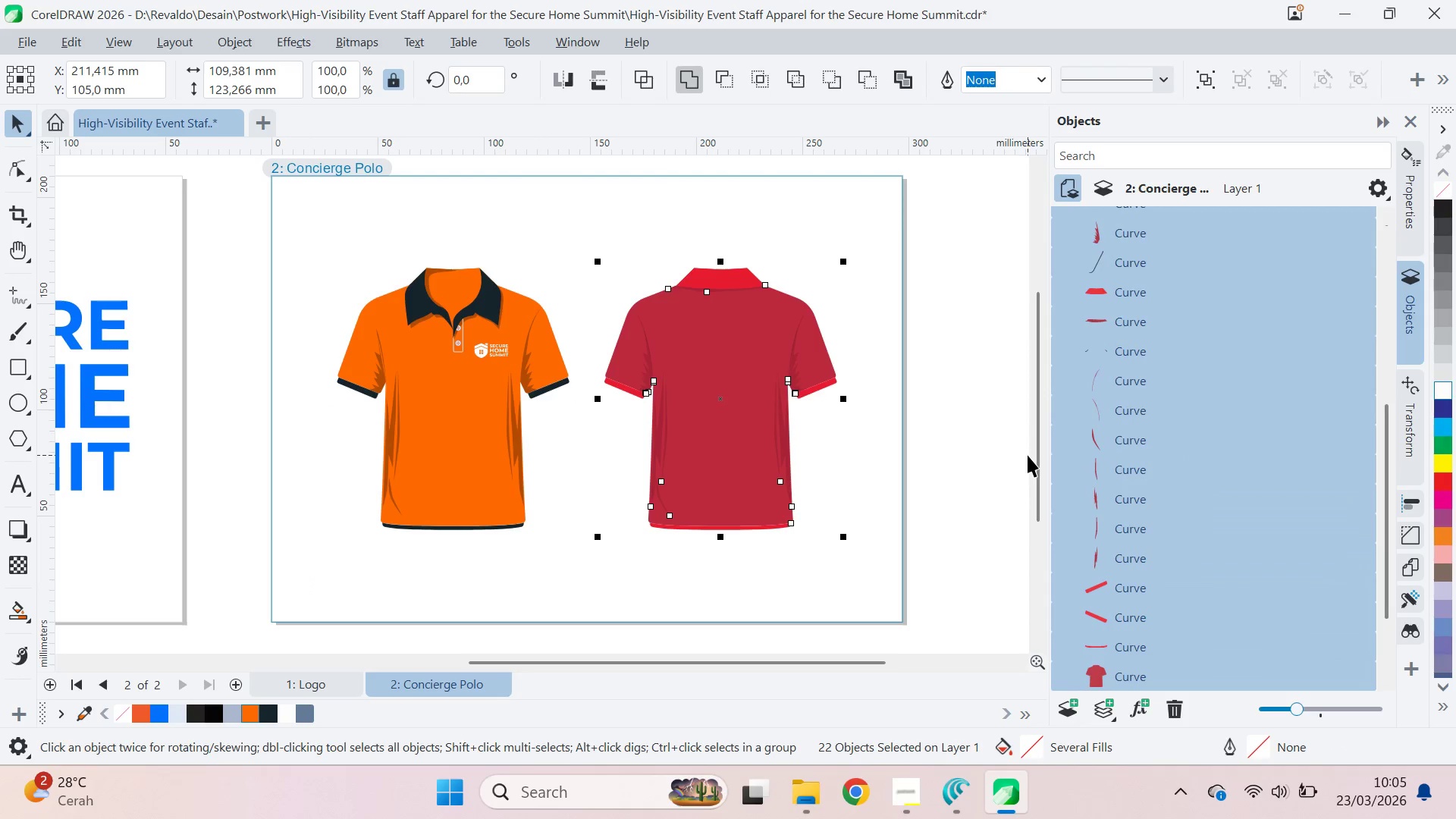 
left_click([1028, 455])
 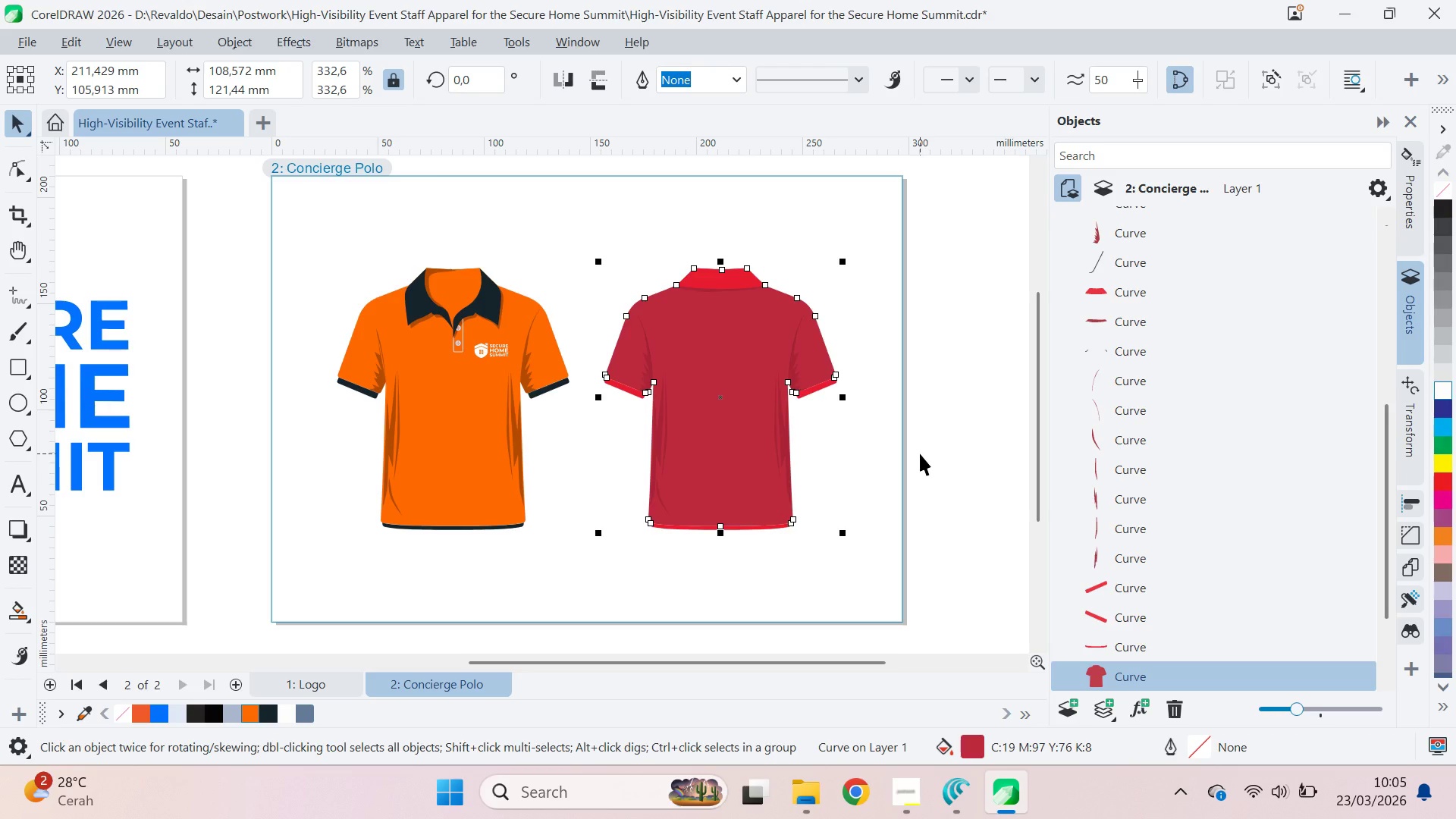 
wait(6.64)
 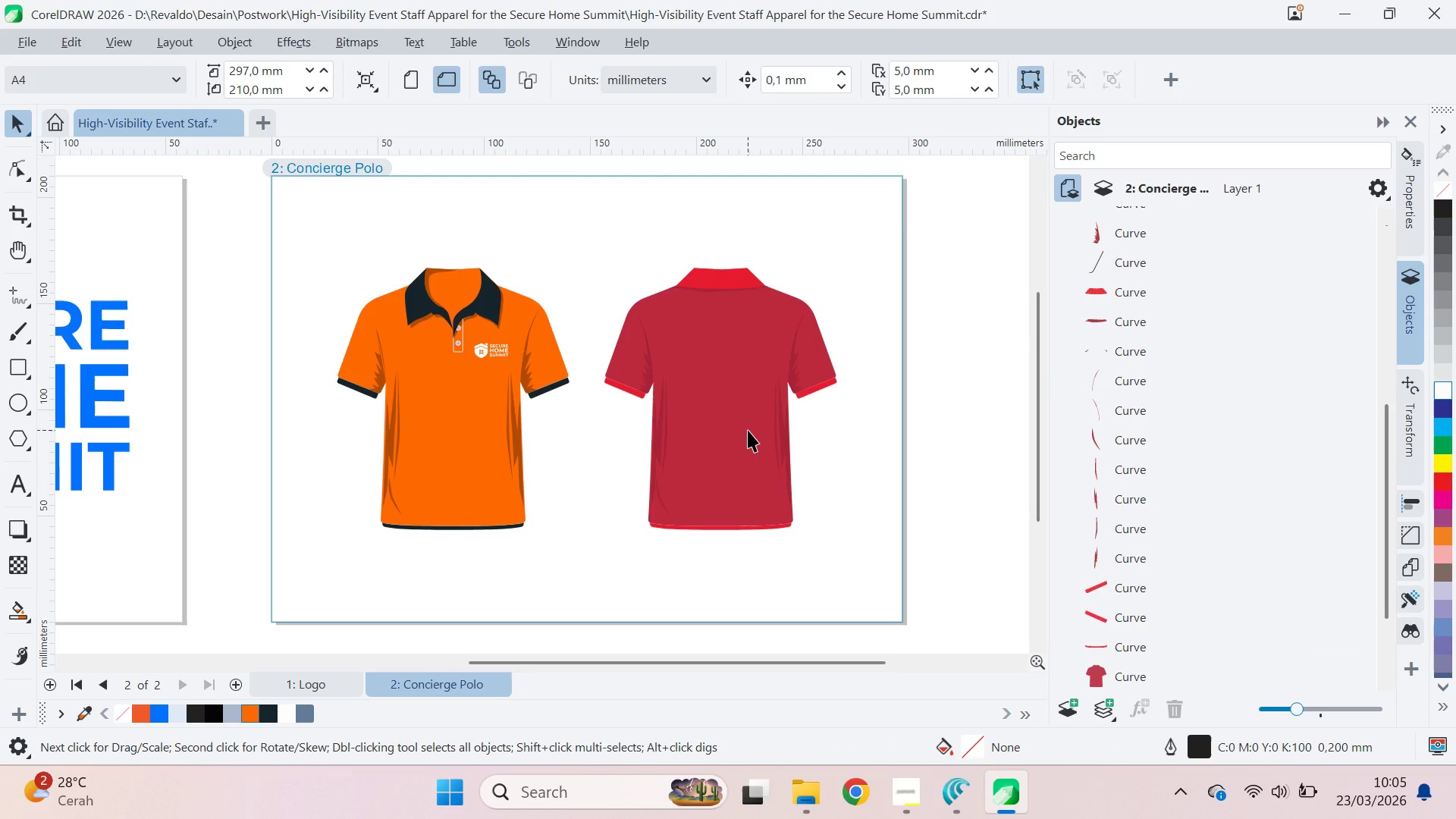 
scroll: coordinate [673, 218], scroll_direction: up, amount: 11.0
 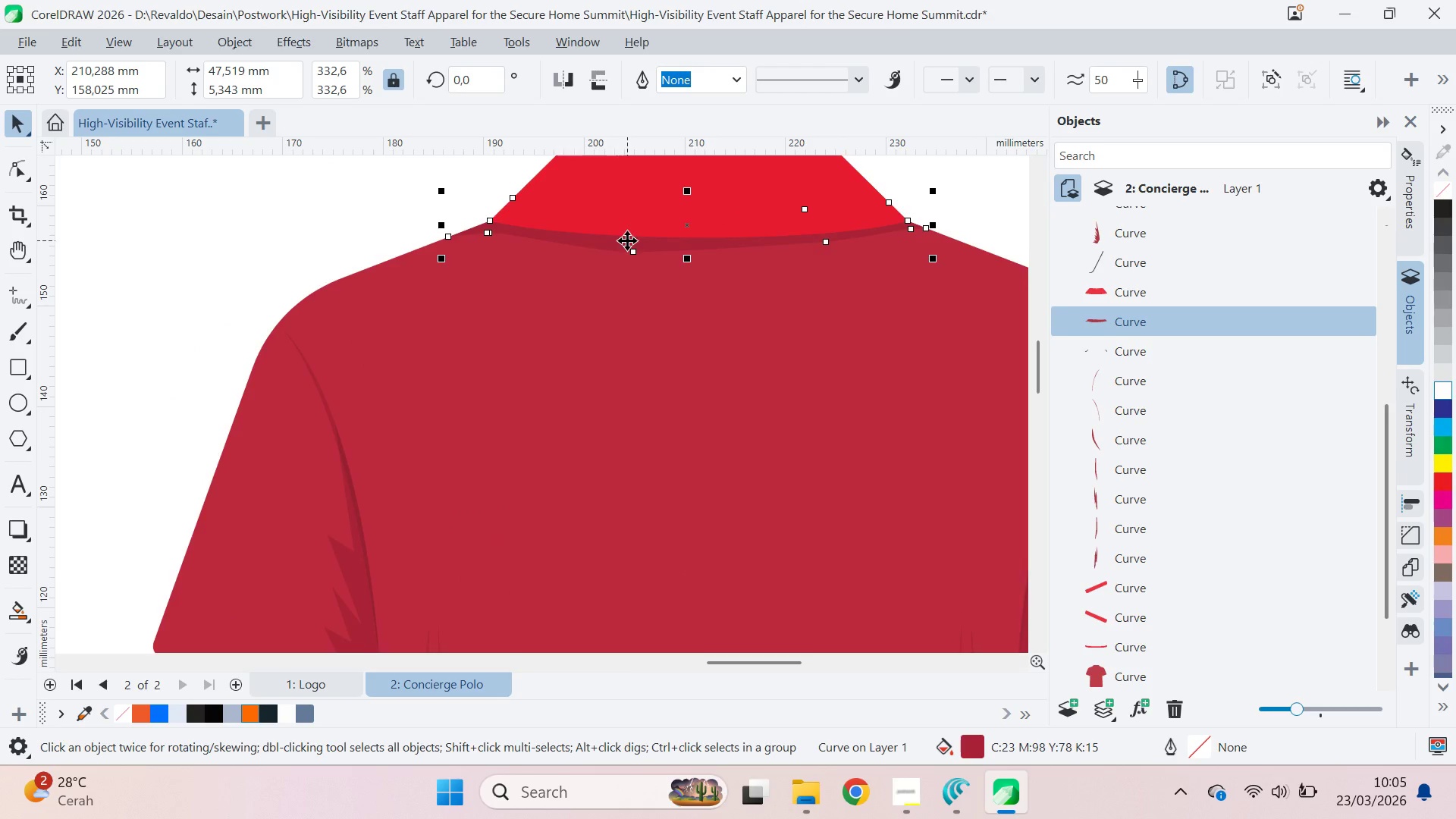 
hold_key(key=ShiftLeft, duration=1.05)
 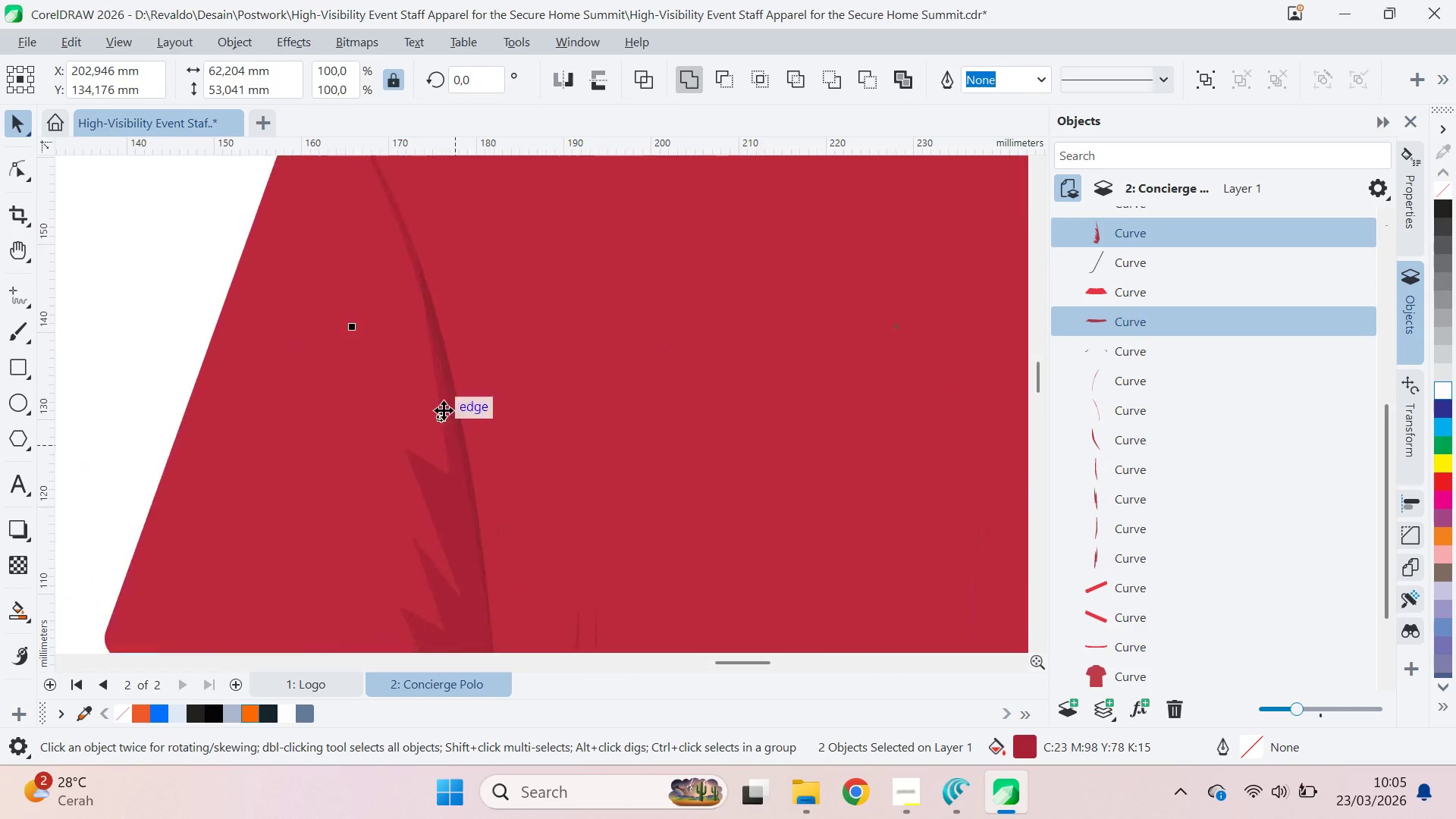 
scroll: coordinate [639, 272], scroll_direction: down, amount: 3.0
 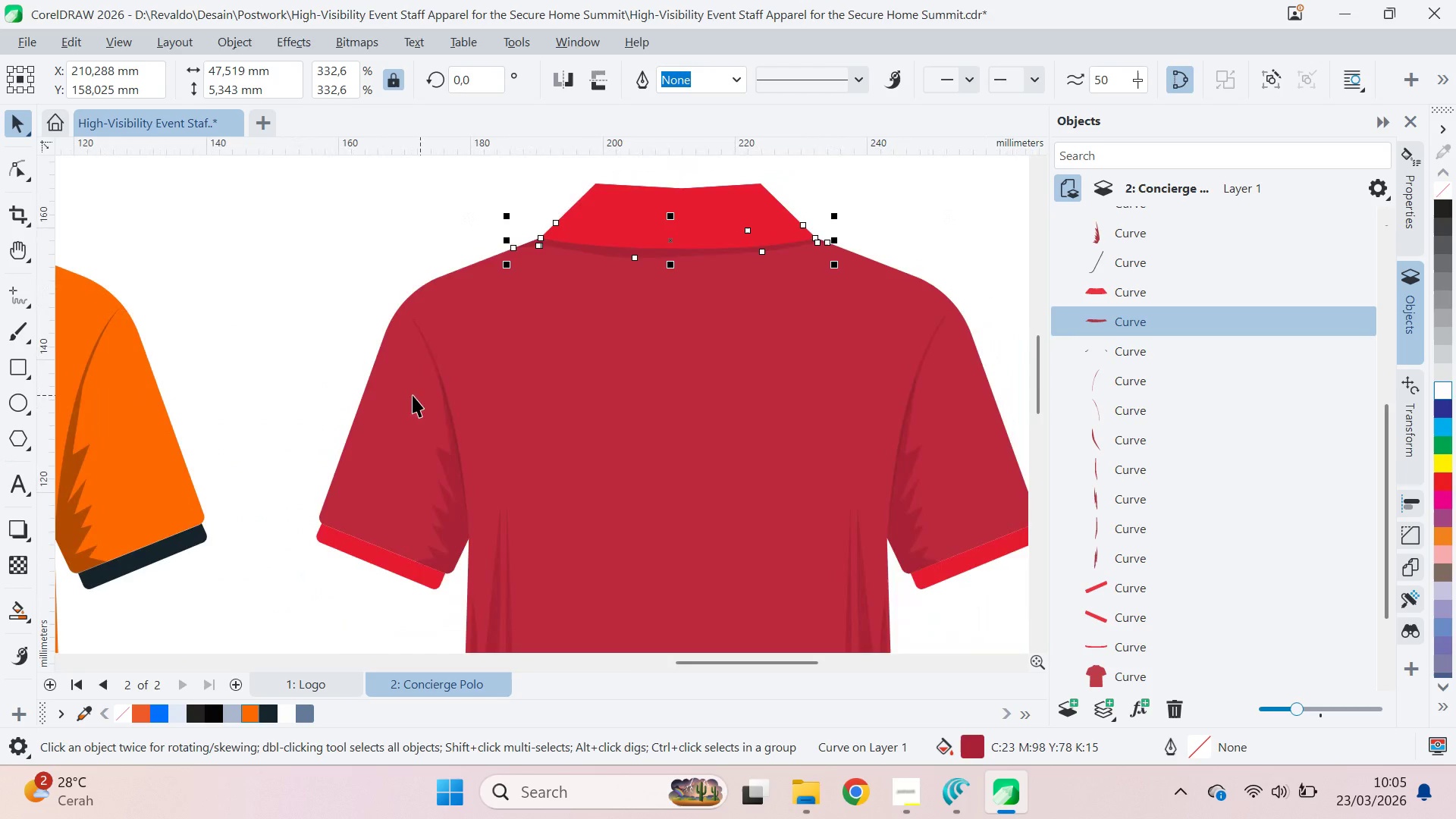 
left_click([454, 475])
 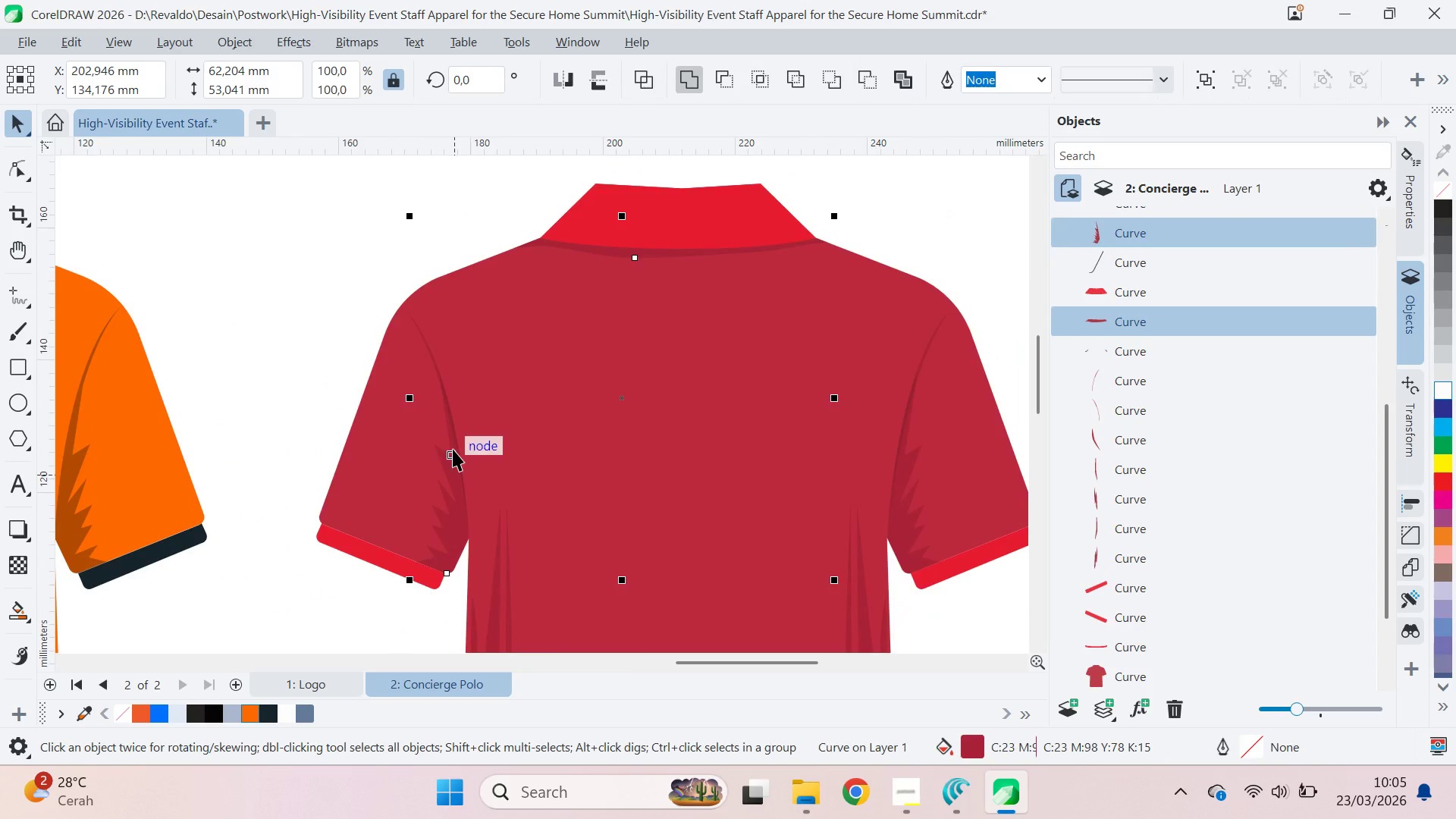 
hold_key(key=ShiftLeft, duration=0.84)
 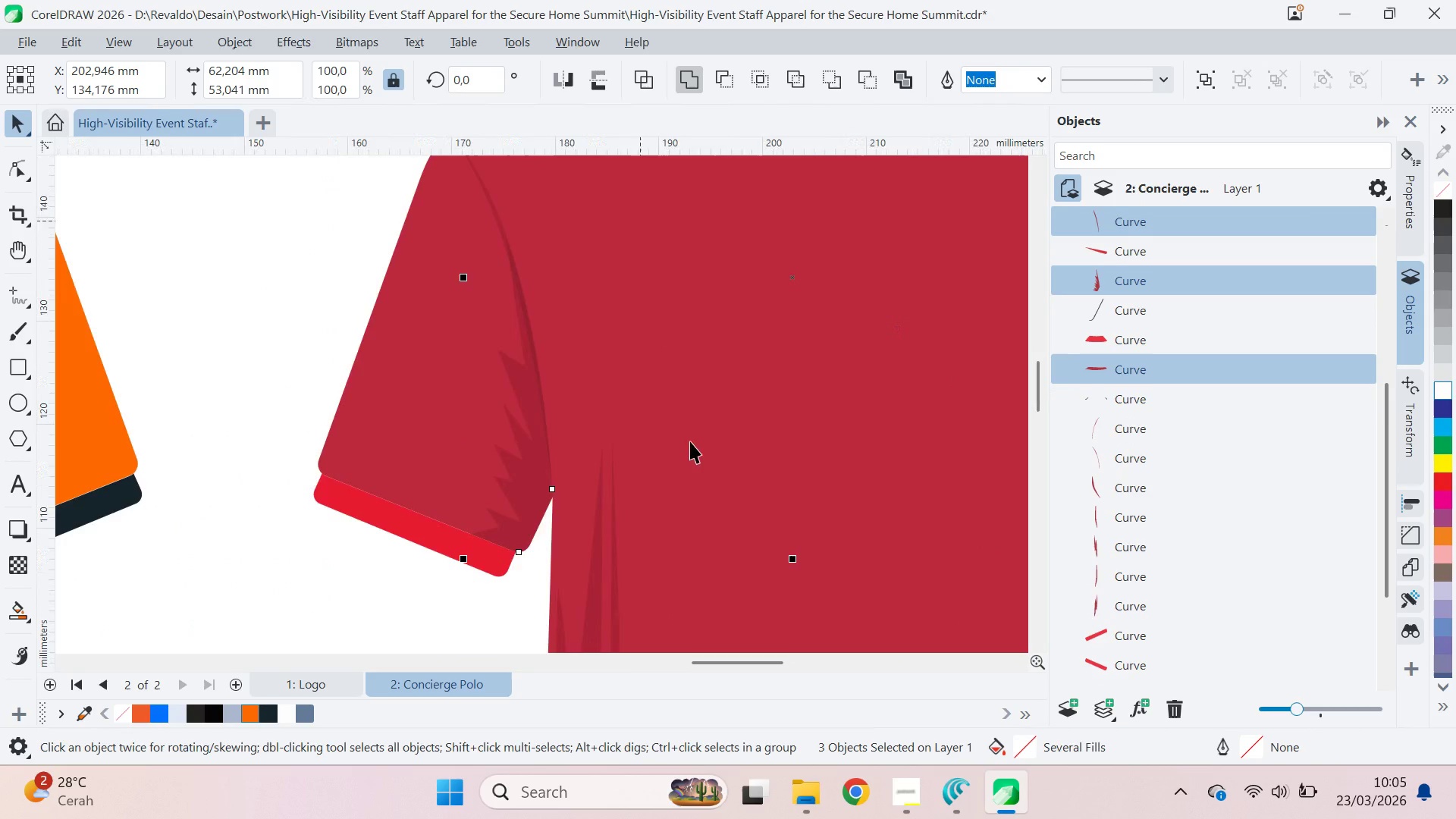 
scroll: coordinate [447, 425], scroll_direction: up, amount: 7.0
 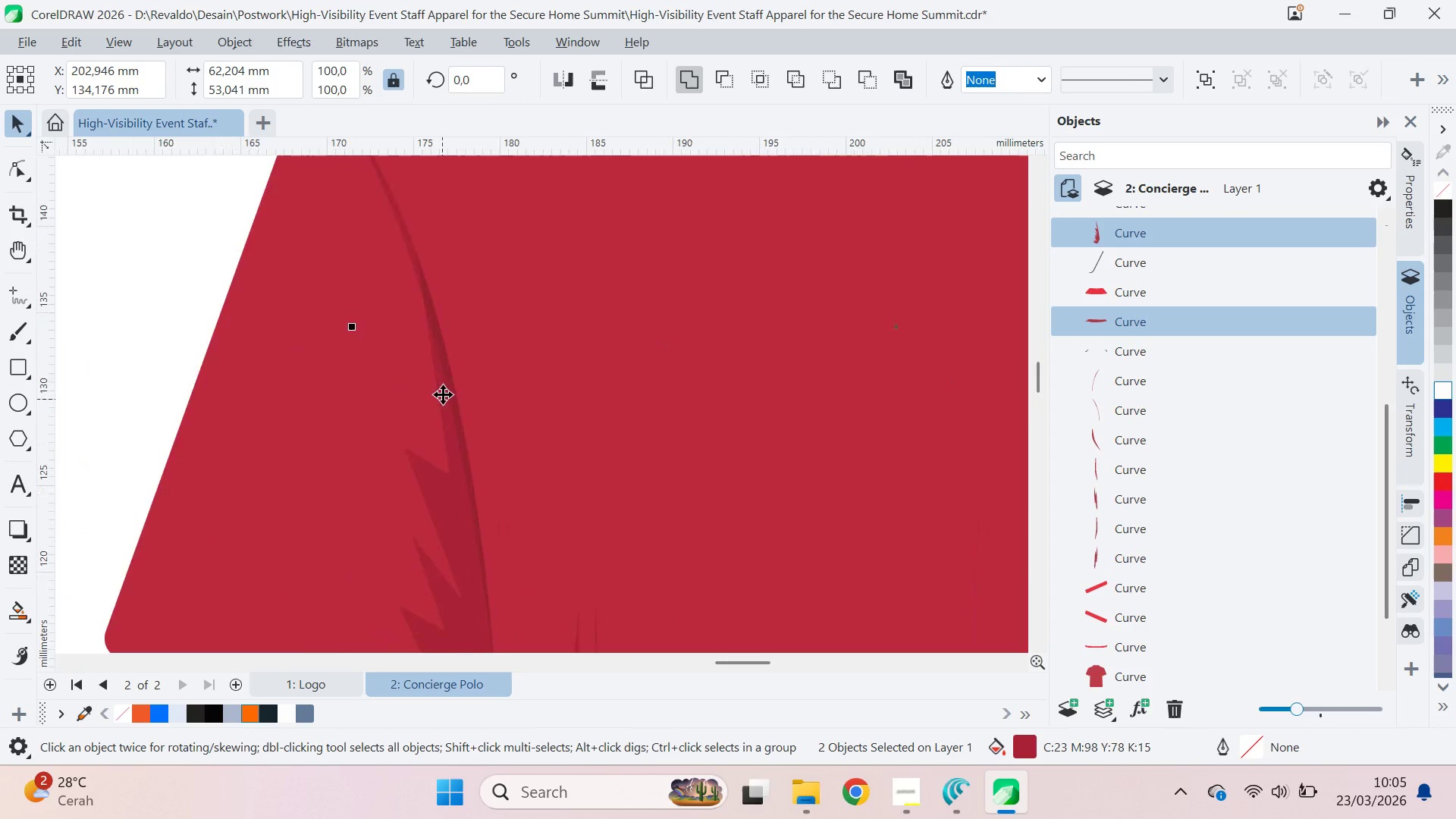 
left_click([448, 377])
 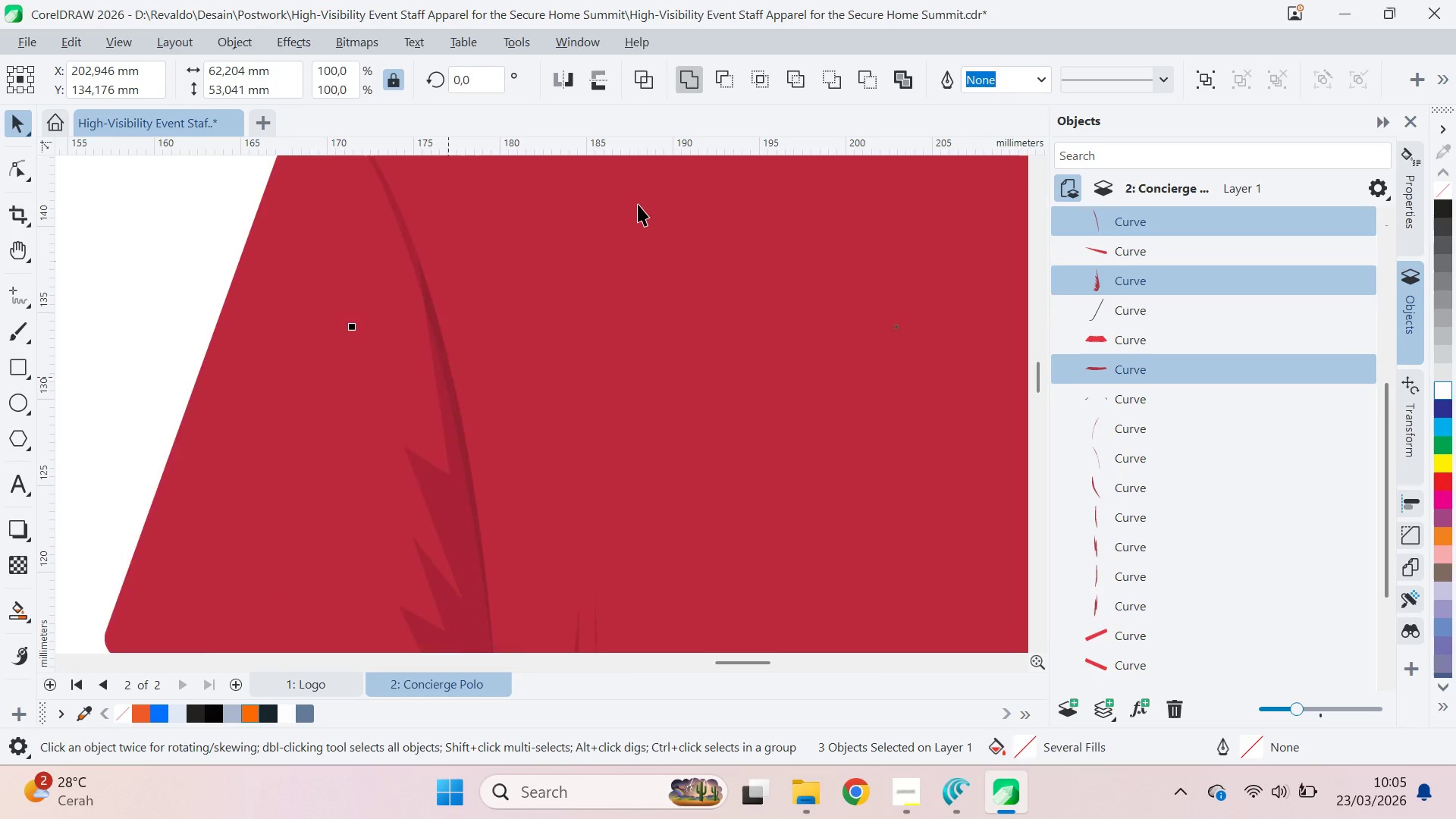 
scroll: coordinate [638, 203], scroll_direction: down, amount: 4.0
 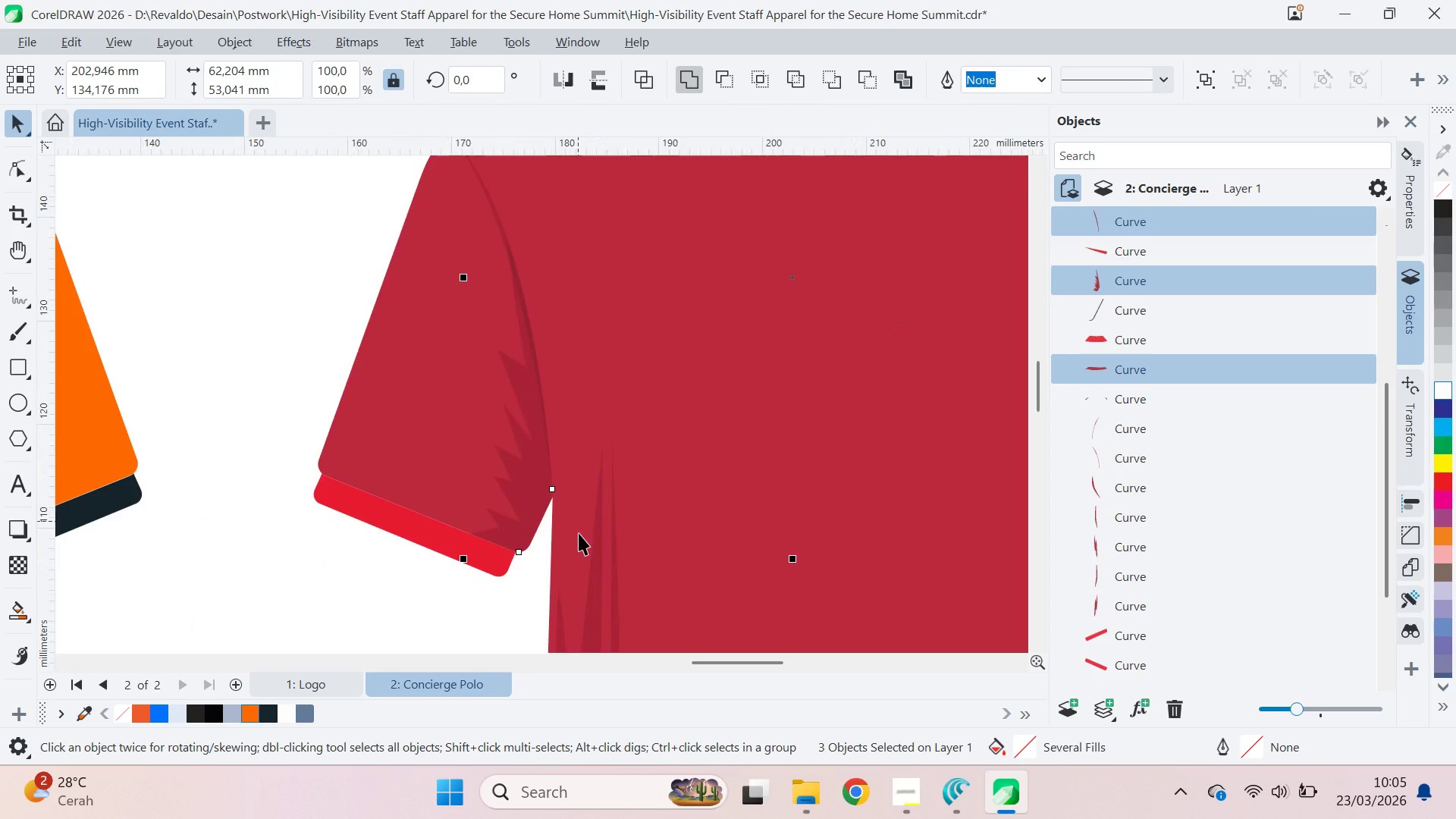 
hold_key(key=ShiftLeft, duration=0.8)
left_click([598, 540])
 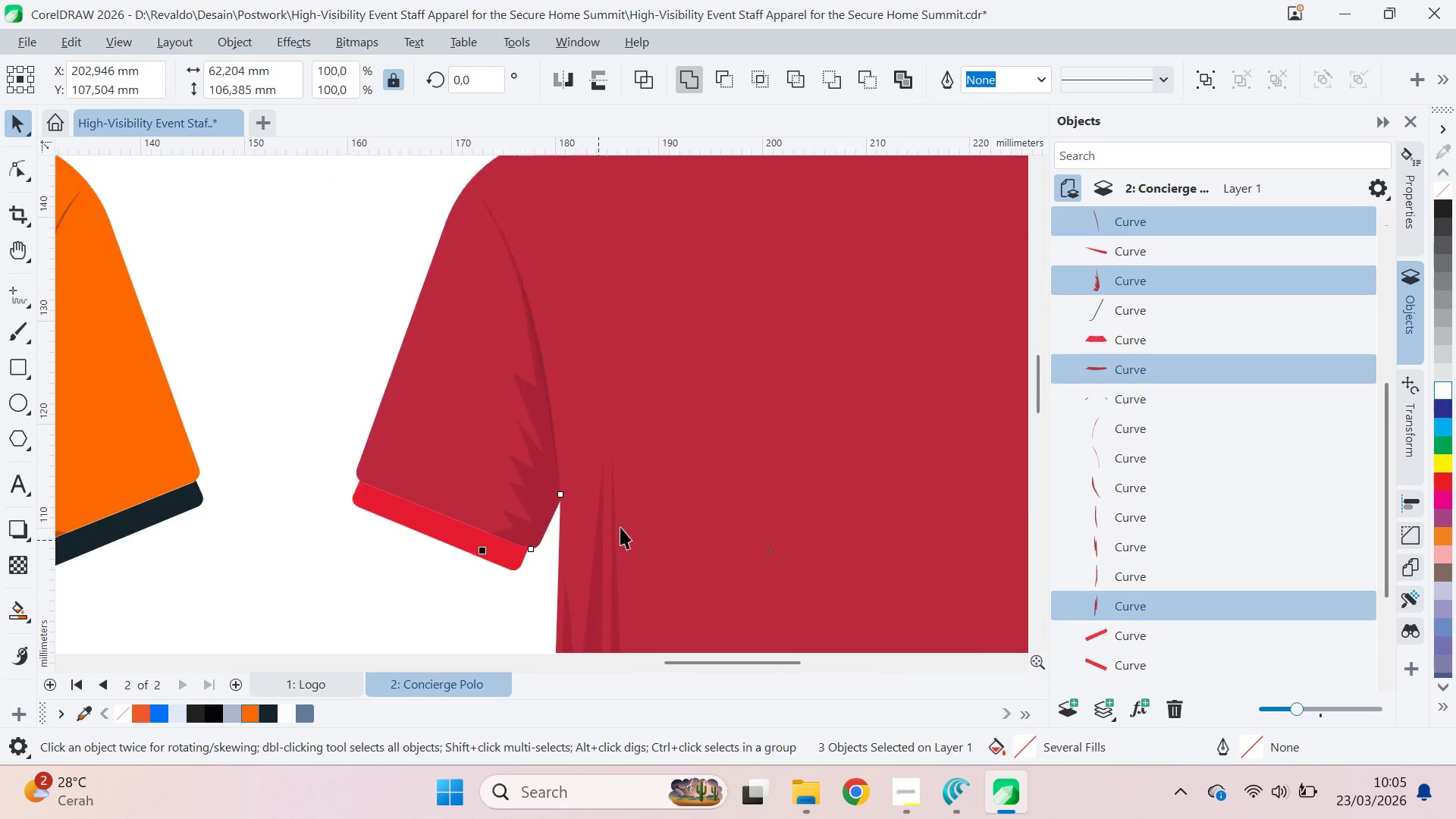 
hold_key(key=ShiftLeft, duration=0.55)
 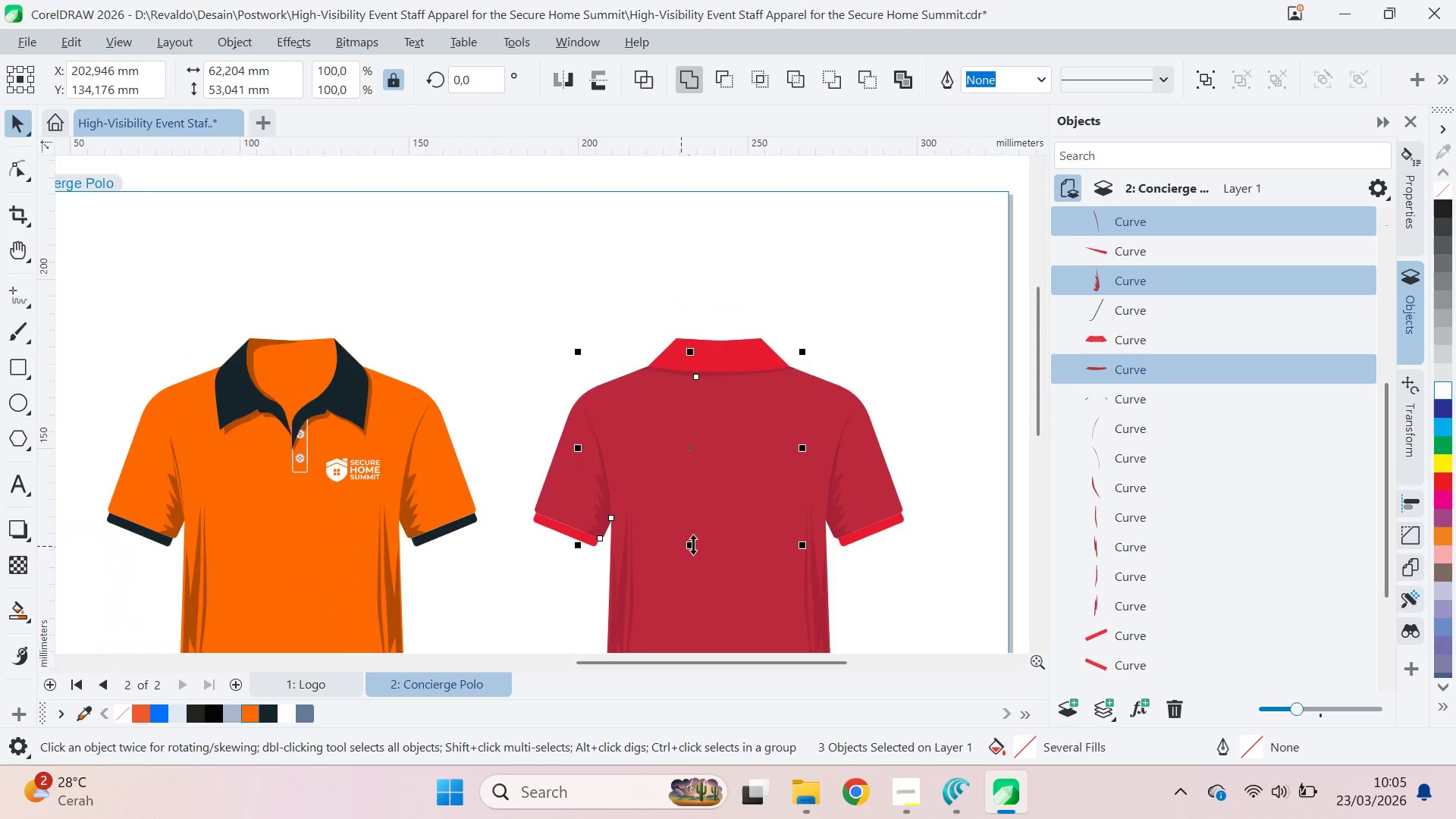 
scroll: coordinate [642, 528], scroll_direction: down, amount: 7.0
 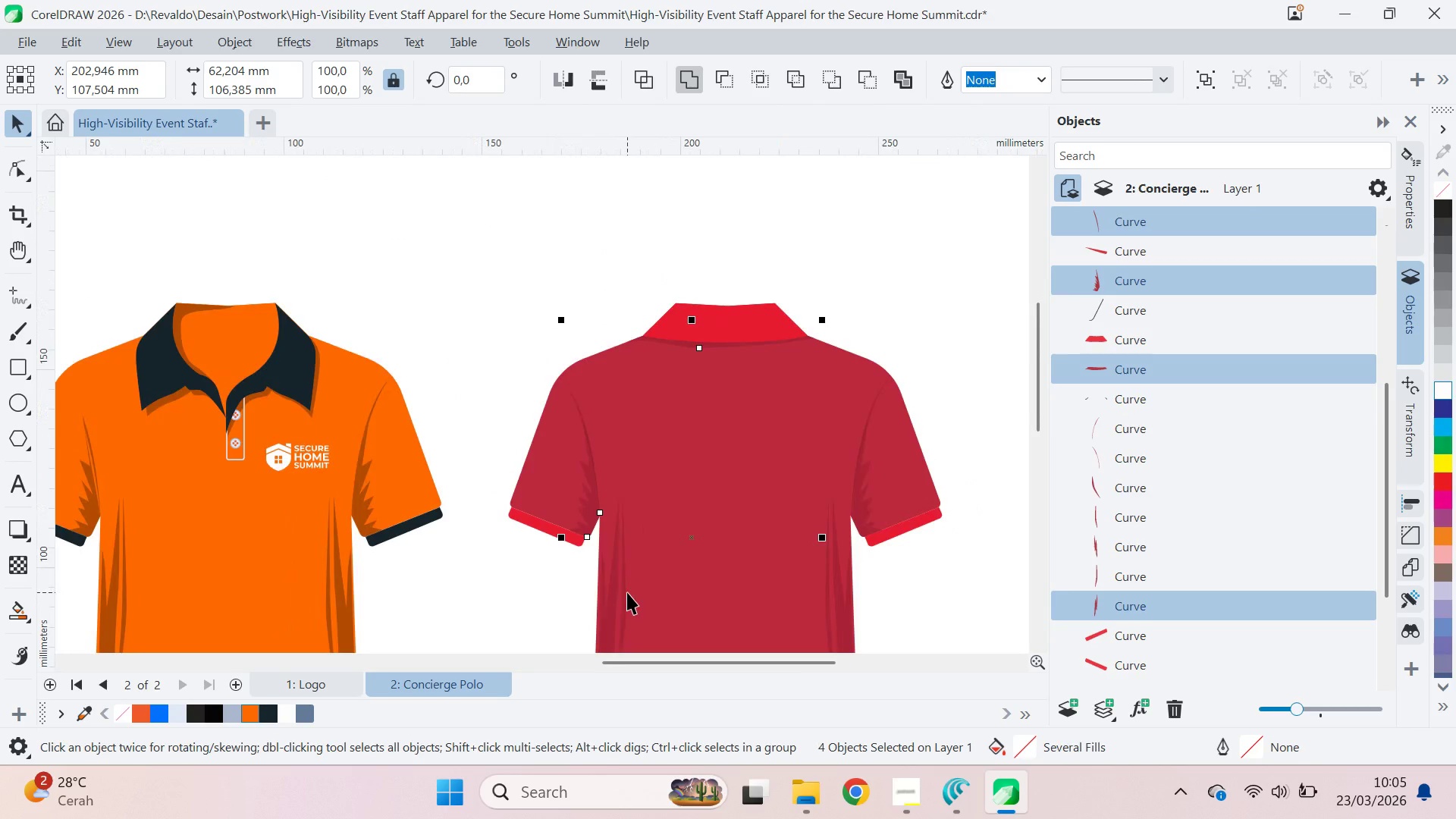 
hold_key(key=ShiftLeft, duration=5.41)
scroll: coordinate [681, 546], scroll_direction: down, amount: 1.0
 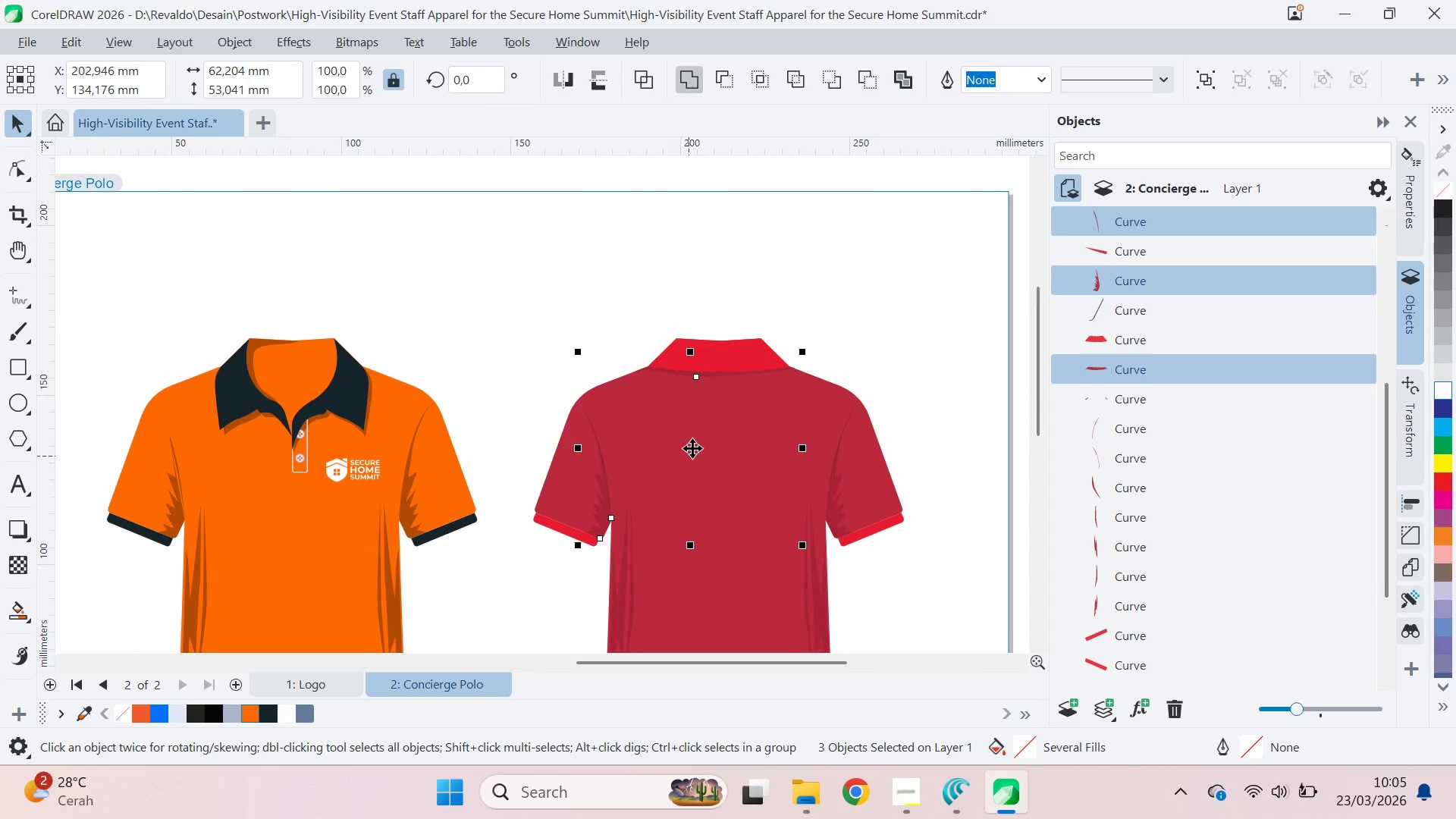 
left_click_drag(start_coordinate=[692, 448], to_coordinate=[610, 357])
 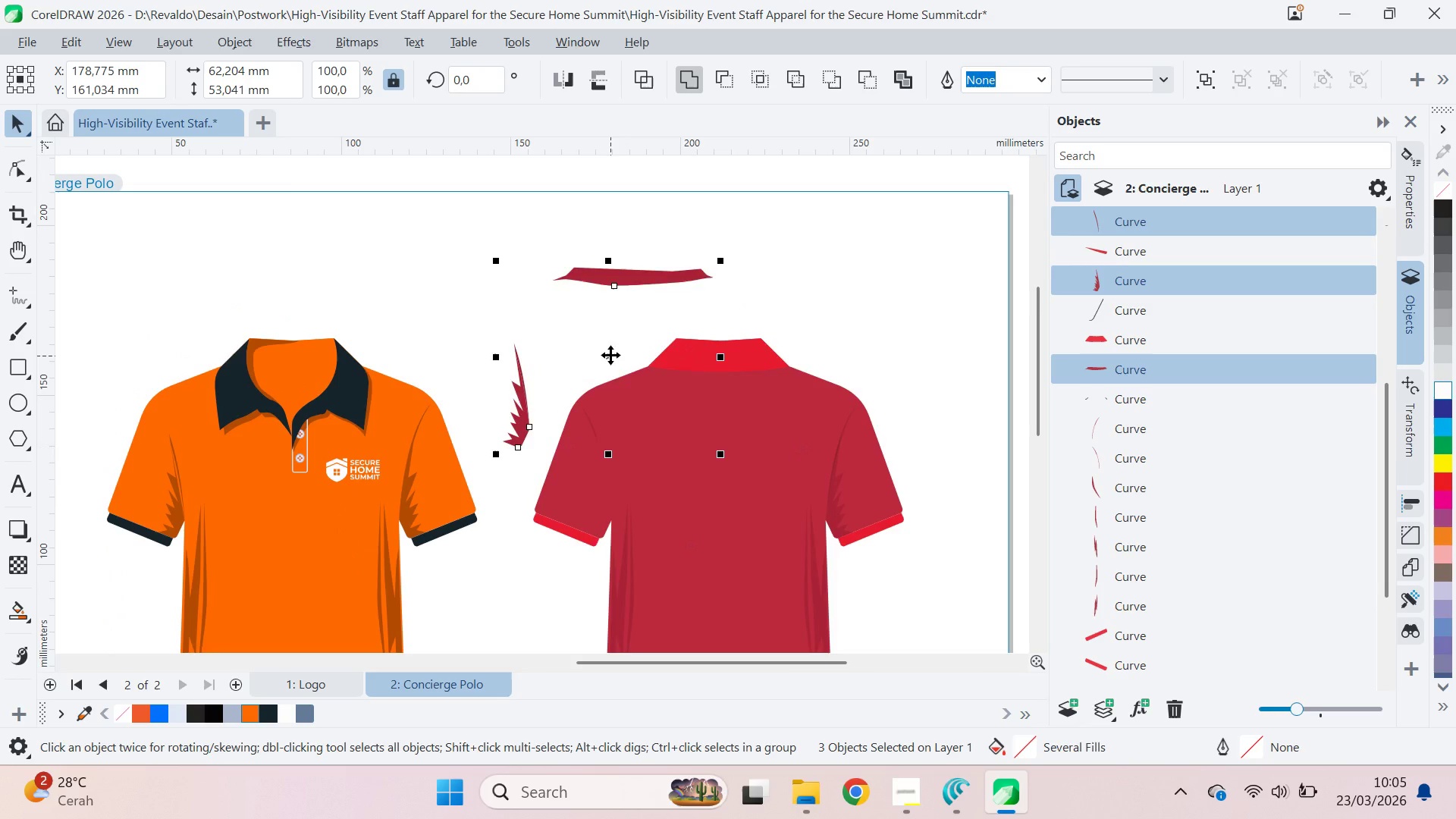 
key(Control+Z)
 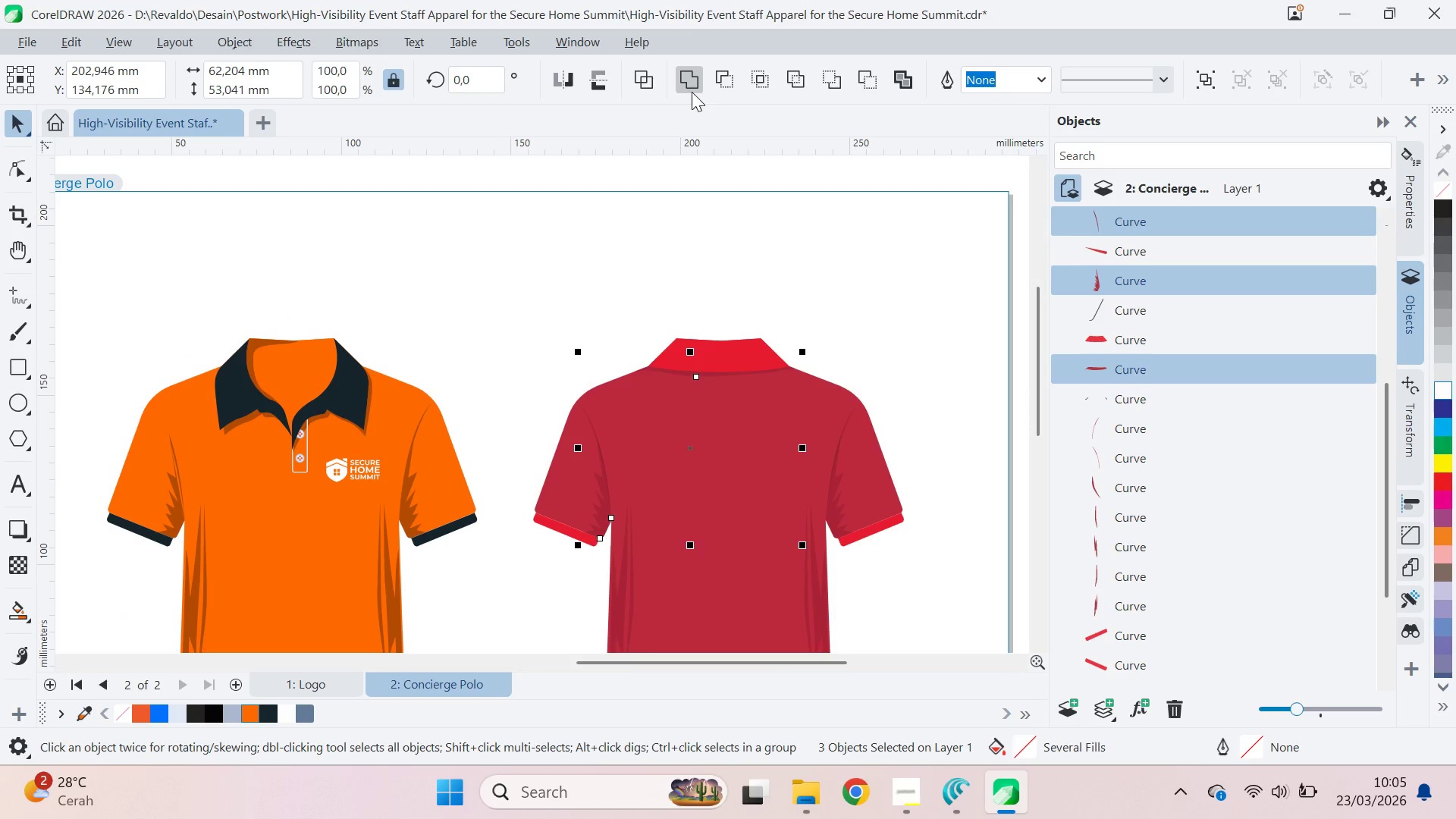 
left_click([686, 78])
 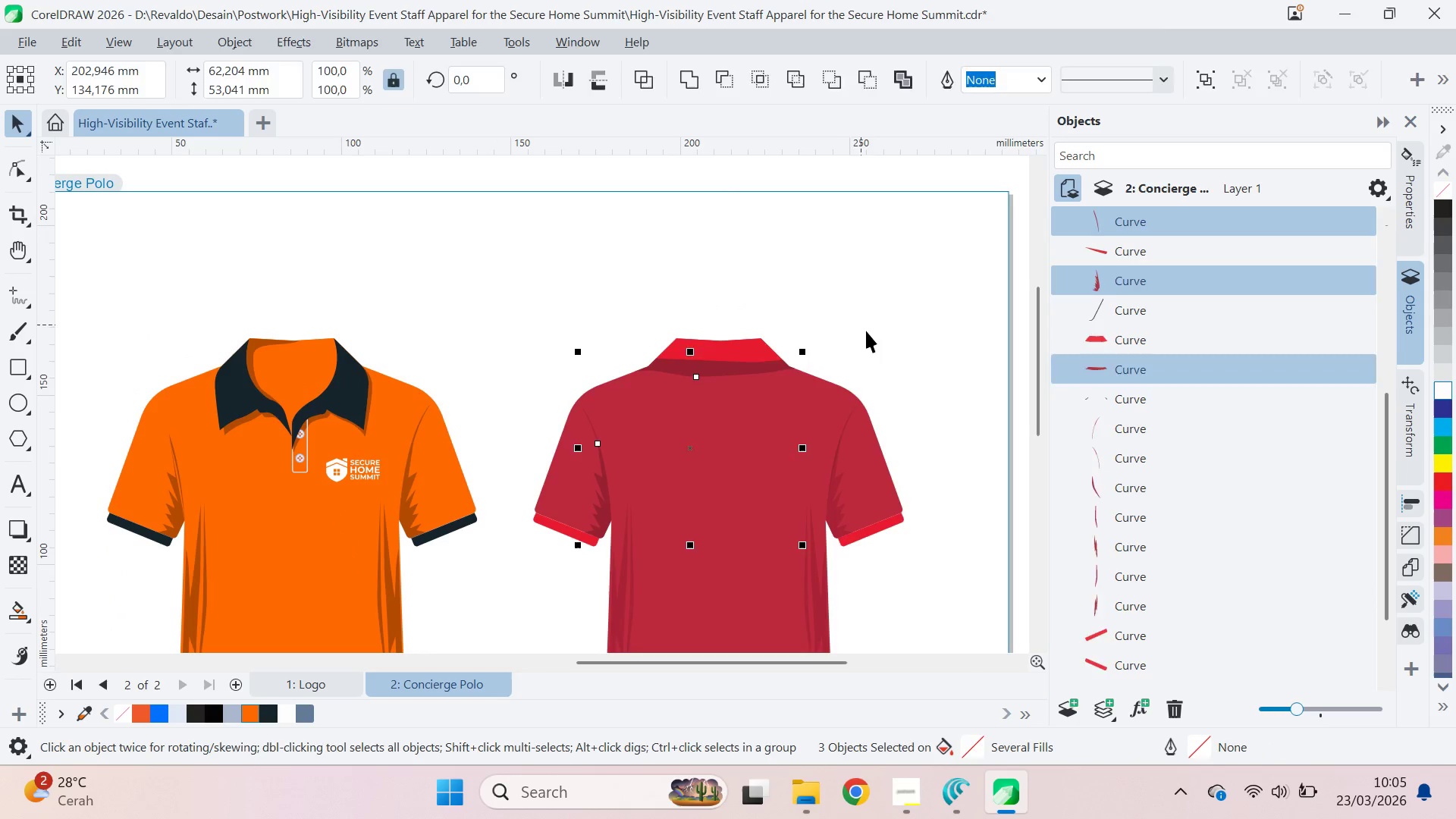 
type(qv)
 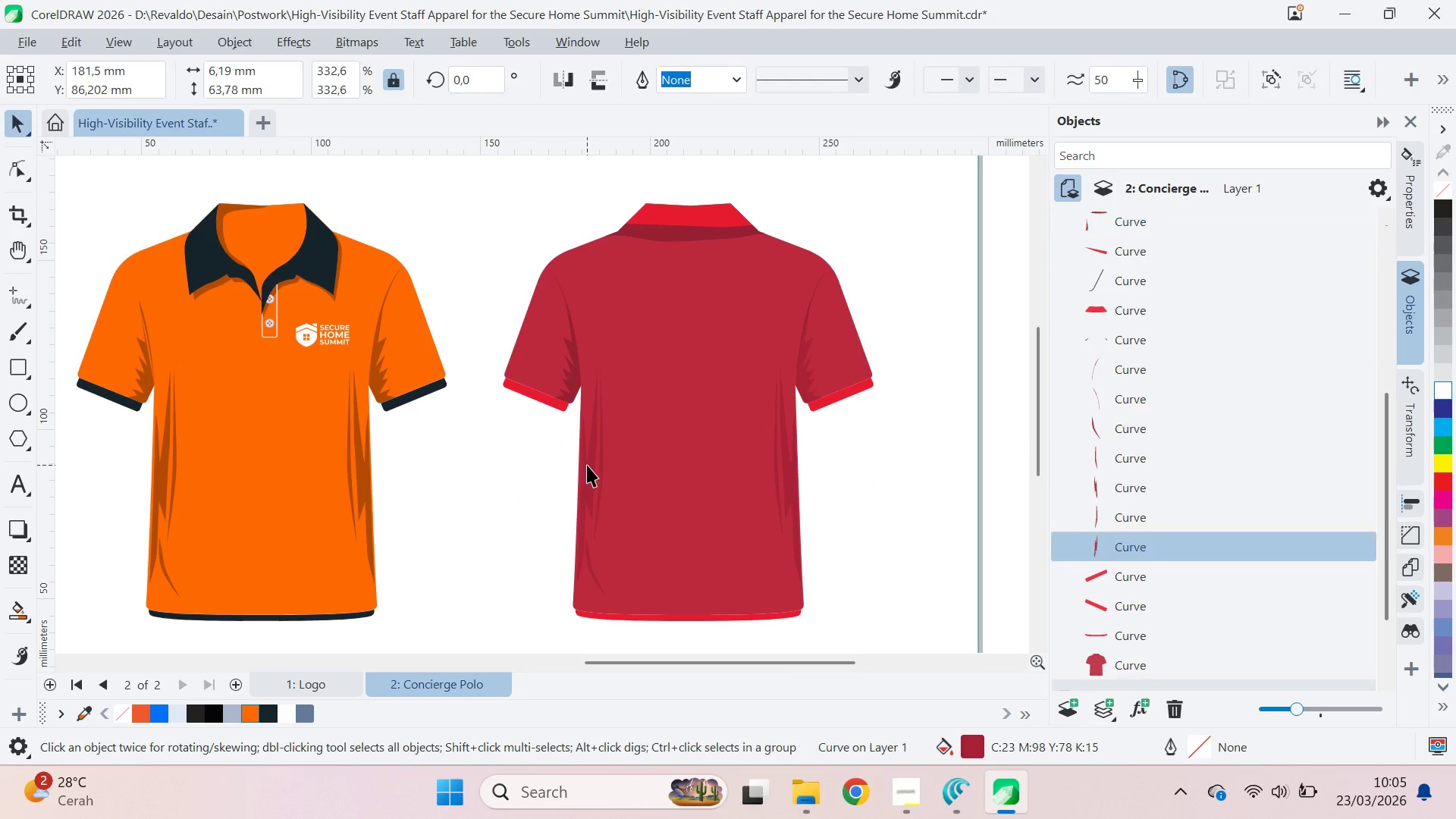 
left_click_drag(start_coordinate=[868, 331], to_coordinate=[837, 196])
 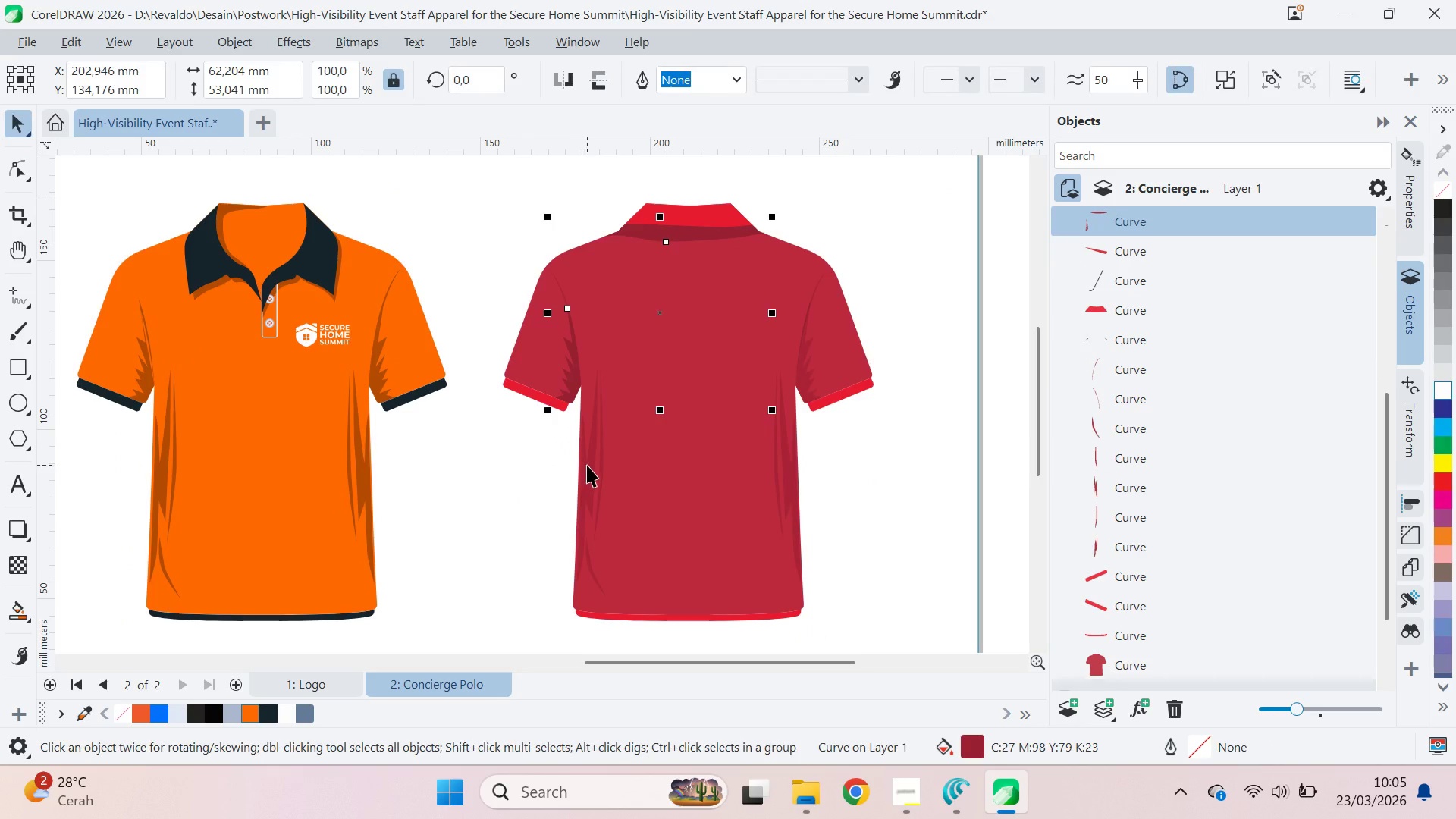 
left_click([587, 465])
 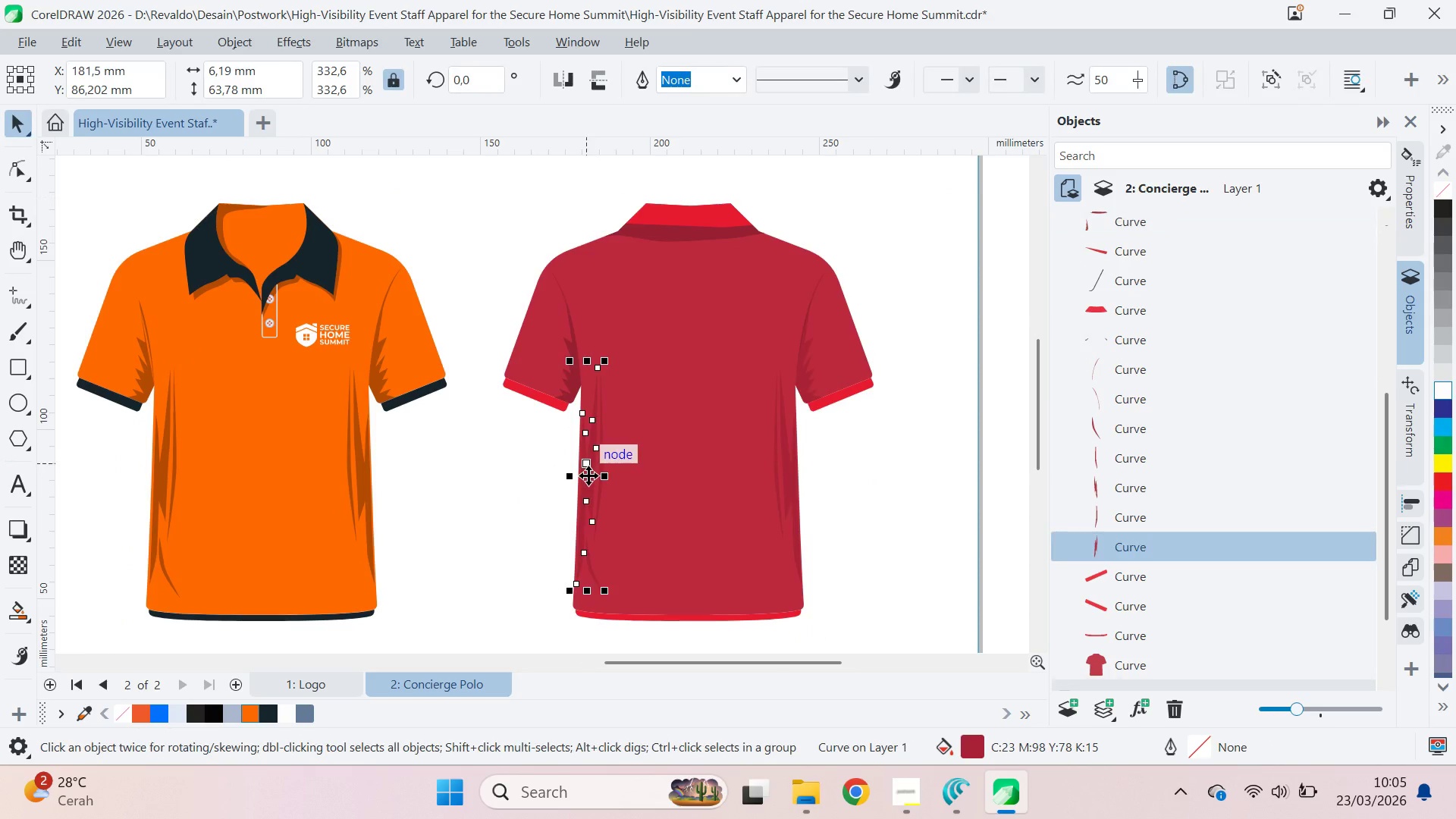 
hold_key(key=ShiftLeft, duration=1.5)
 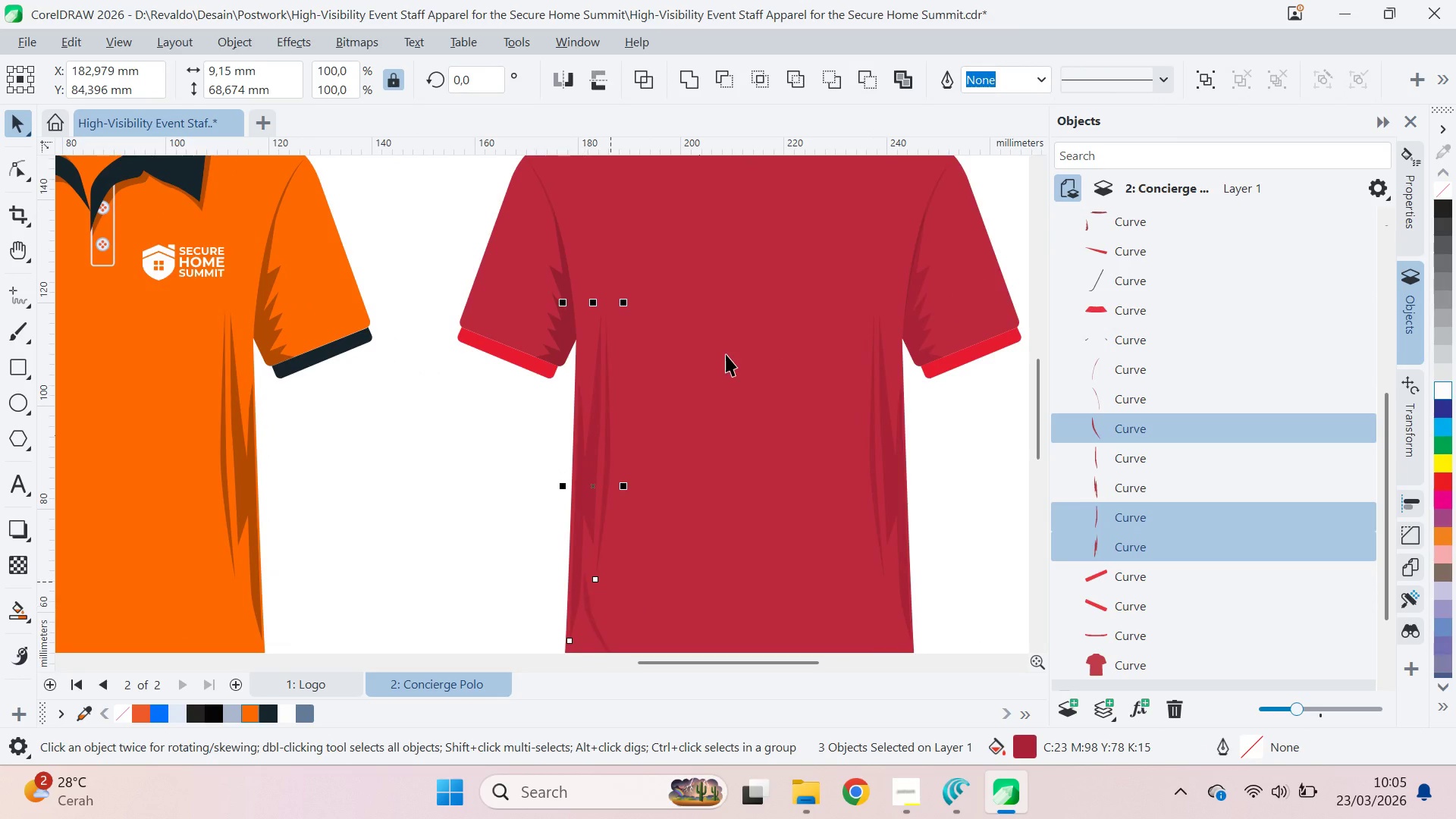 
scroll: coordinate [592, 472], scroll_direction: up, amount: 3.0
 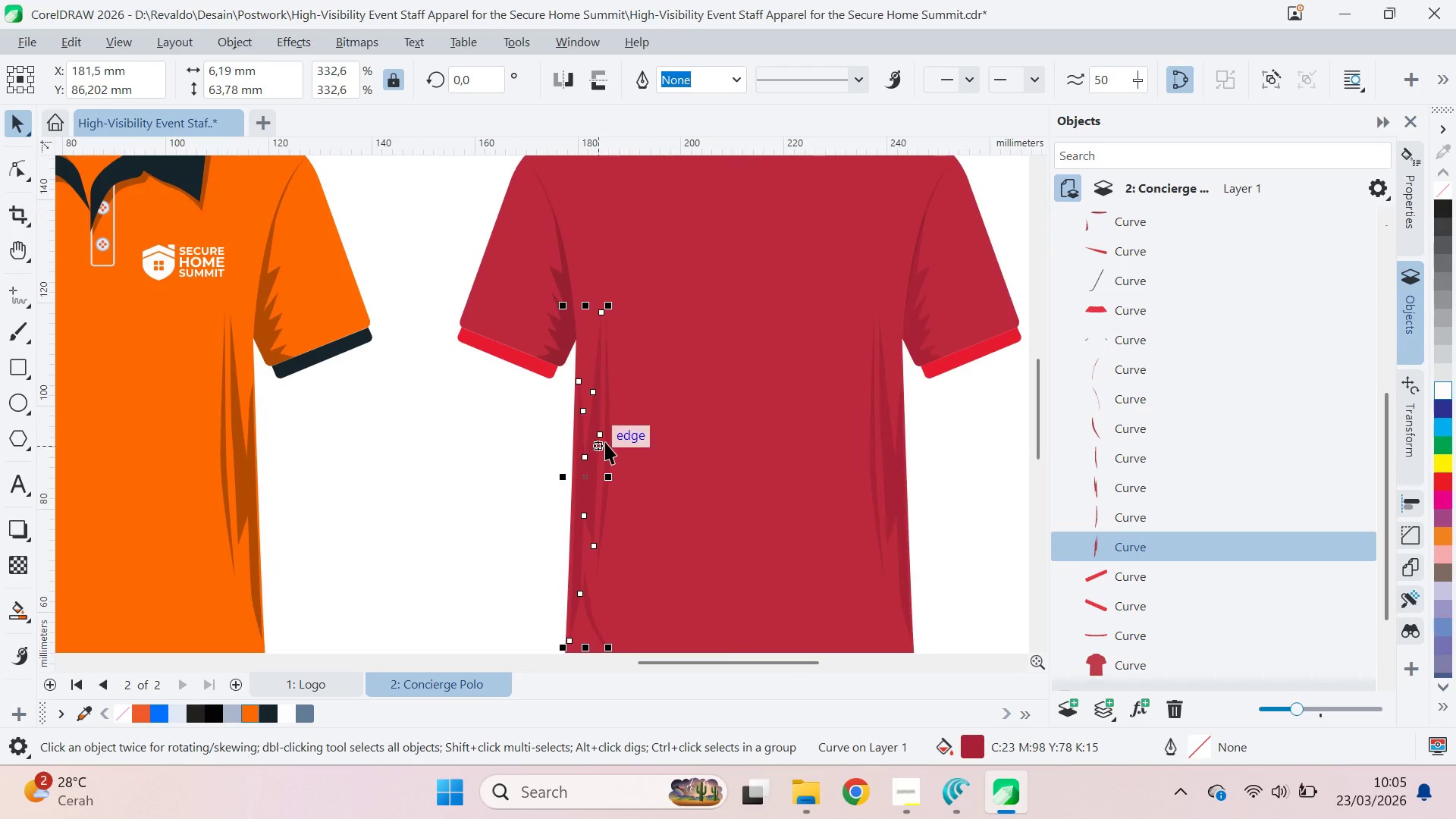 
left_click([609, 439])
 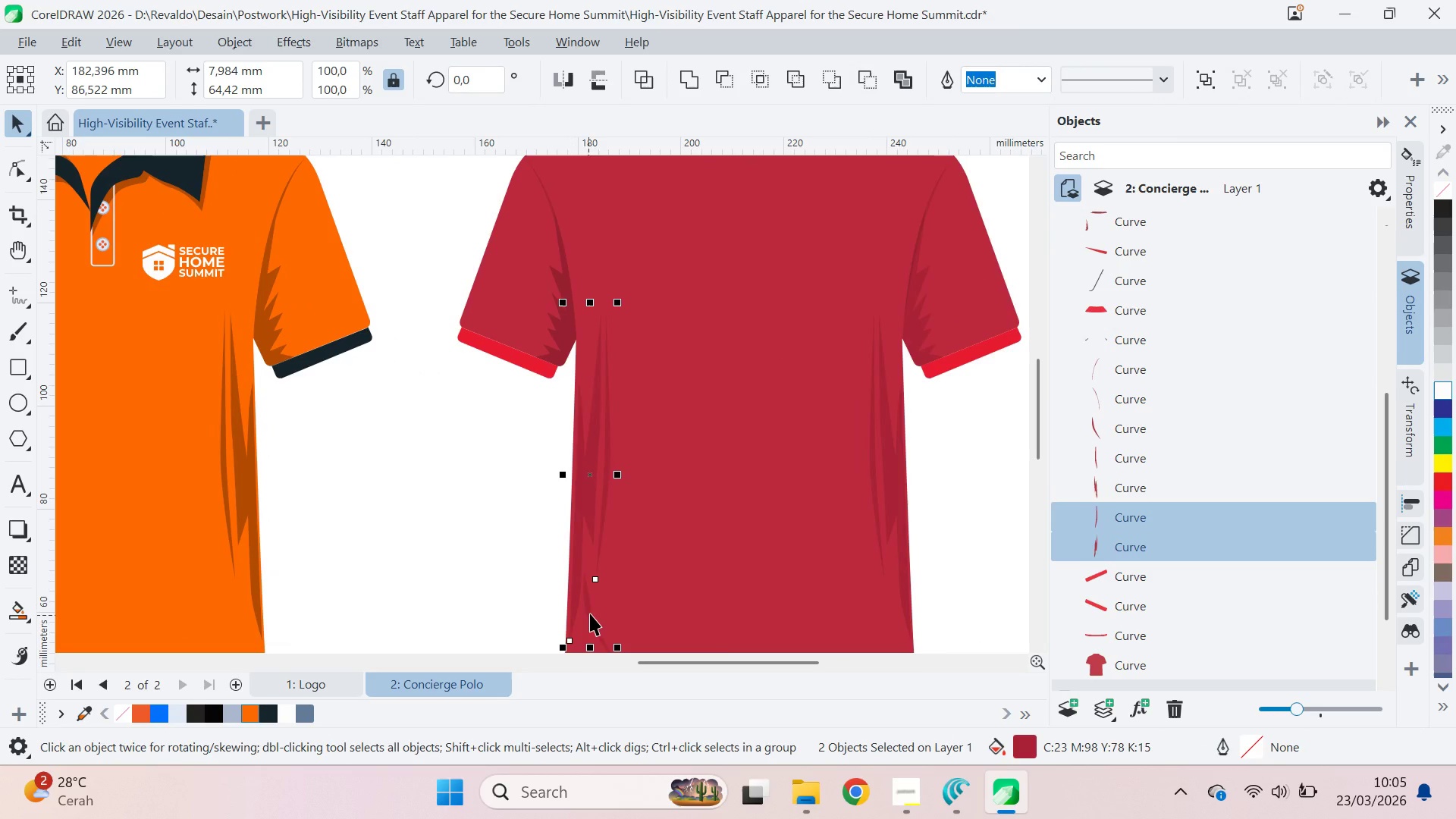 
hold_key(key=ShiftLeft, duration=0.56)
left_click([586, 606])
 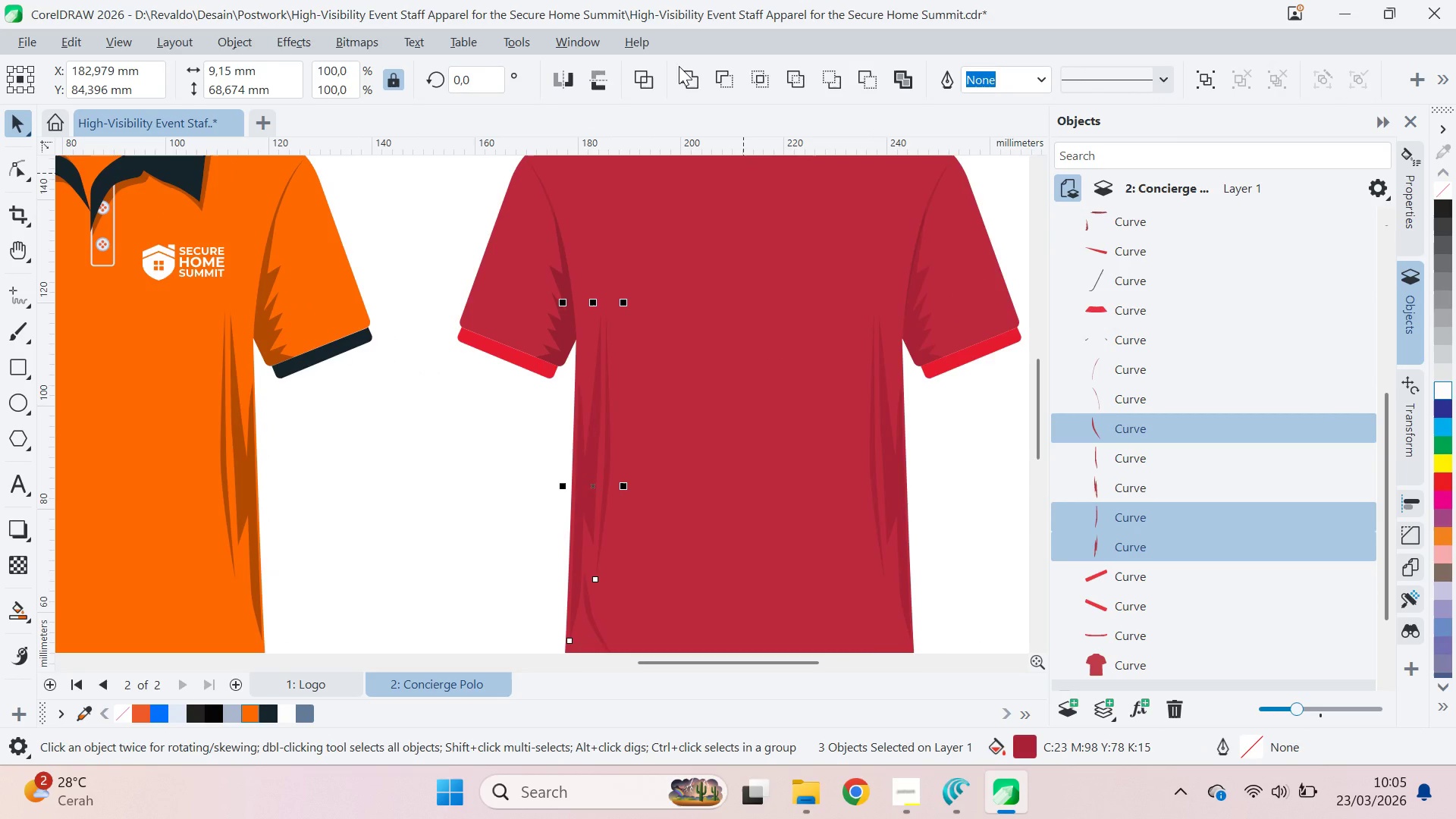 
left_click([688, 68])
 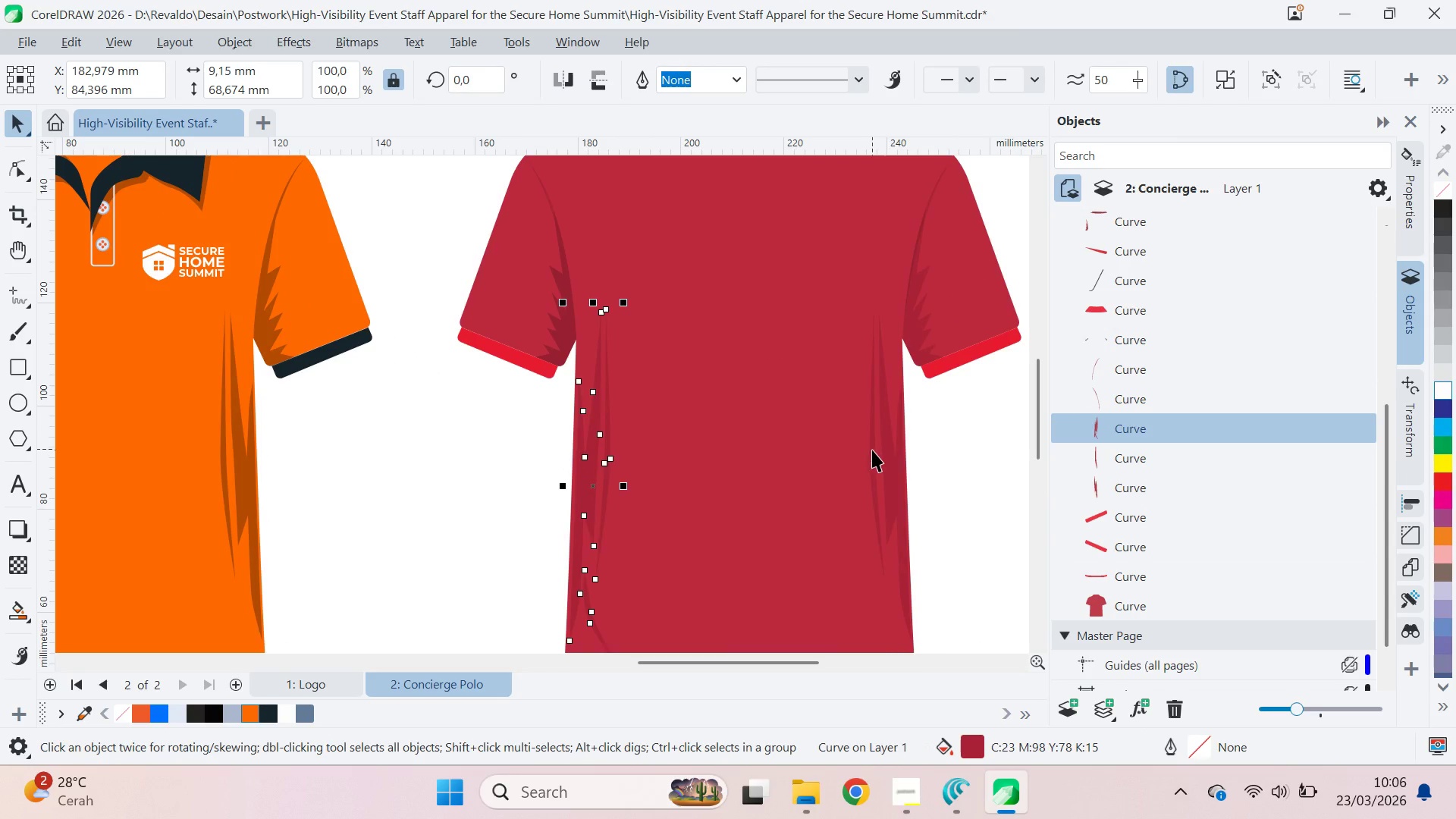 
left_click([869, 450])
 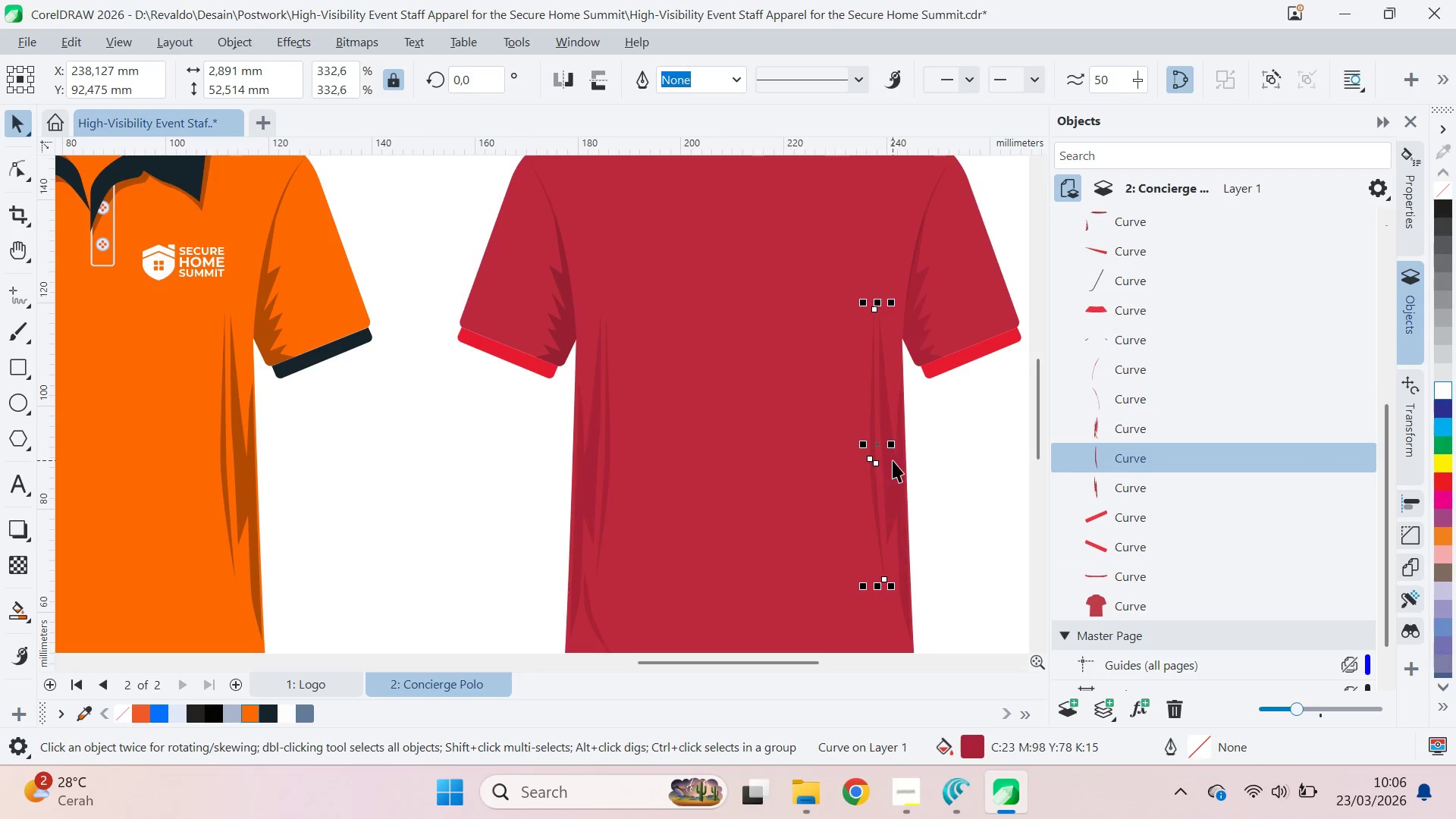 
hold_key(key=ShiftLeft, duration=1.33)
left_click([893, 462])
 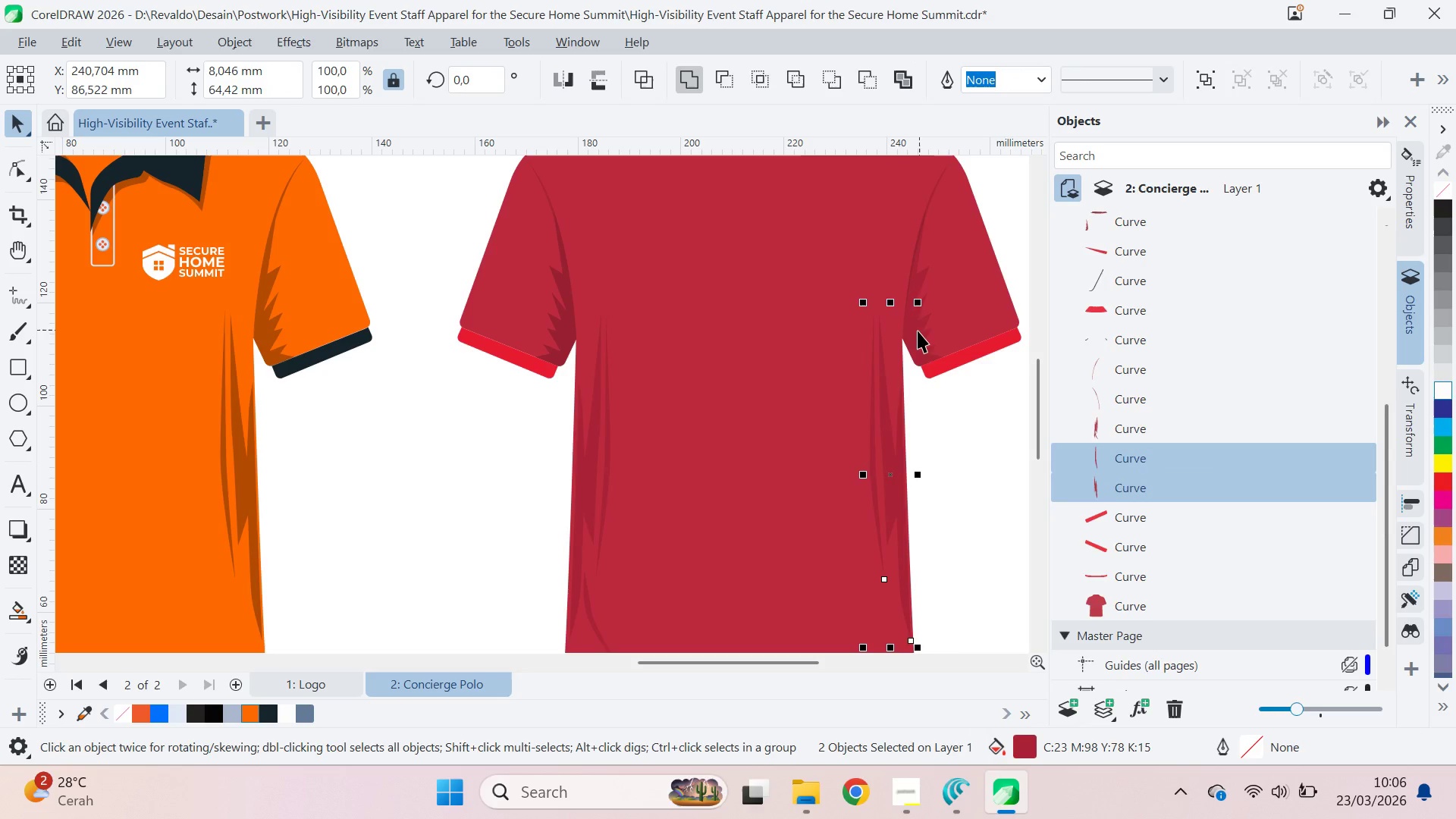 
left_click([918, 331])
 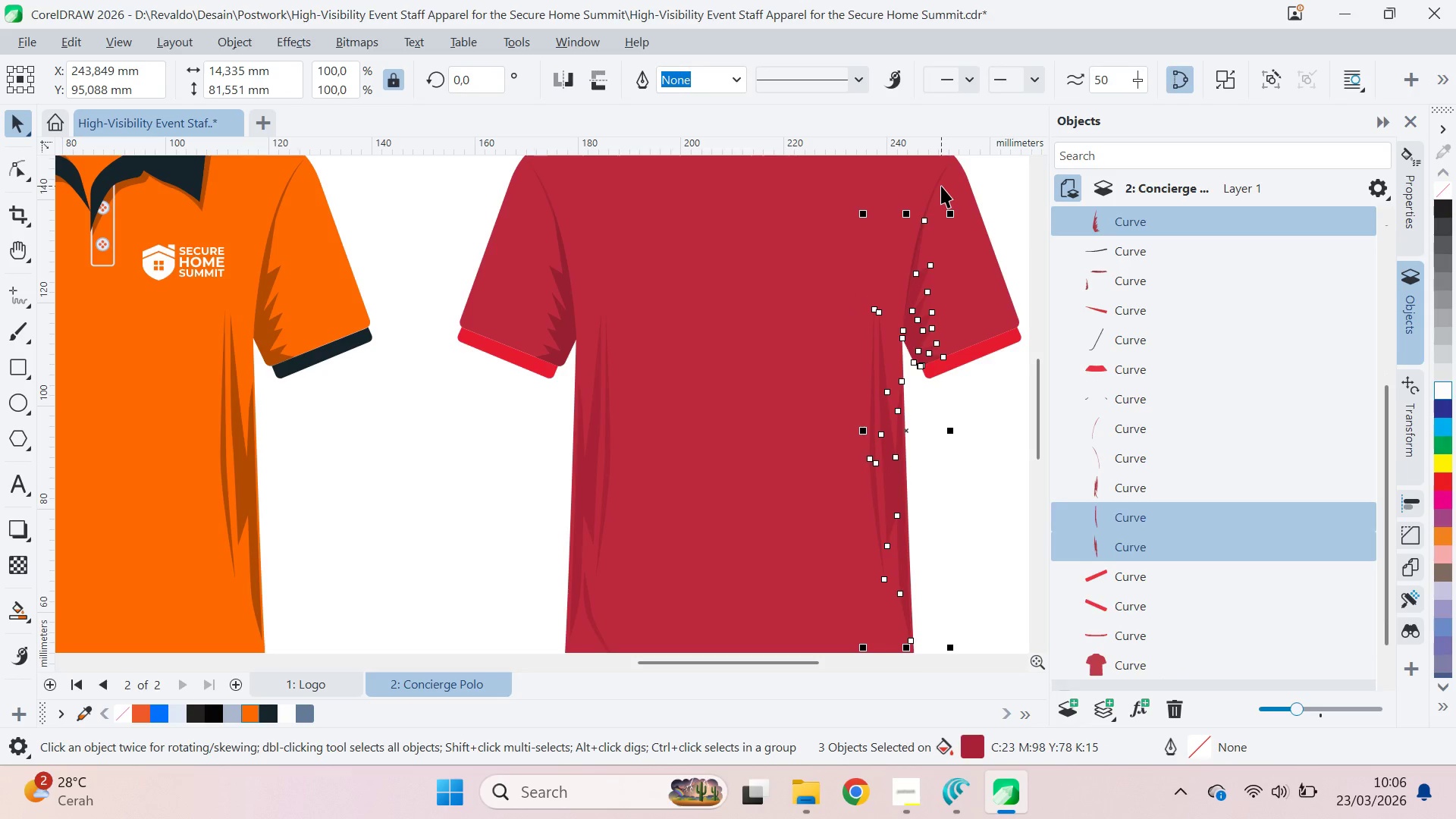 
left_click([936, 185])
 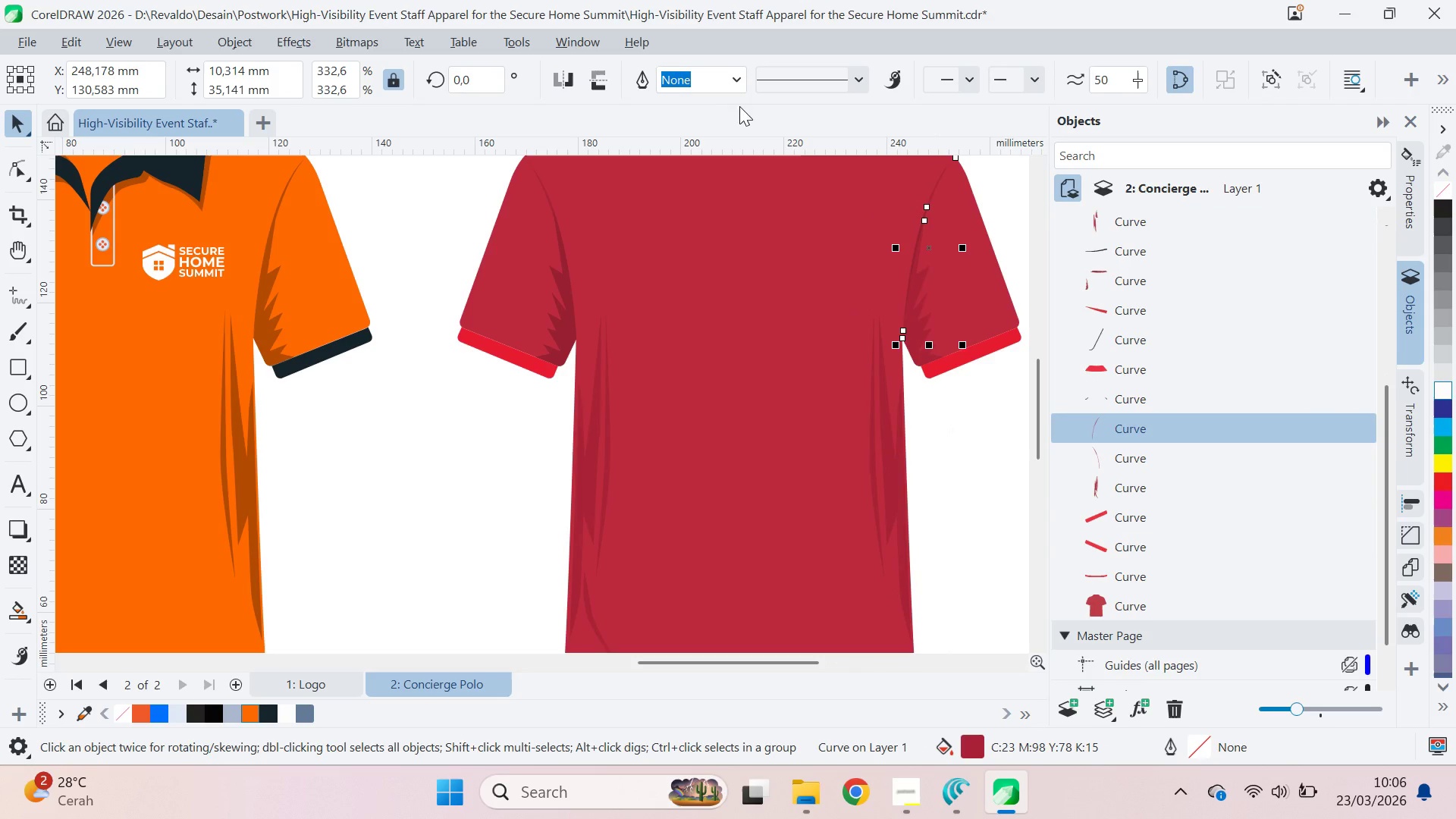 
hold_key(key=ShiftLeft, duration=1.0)
 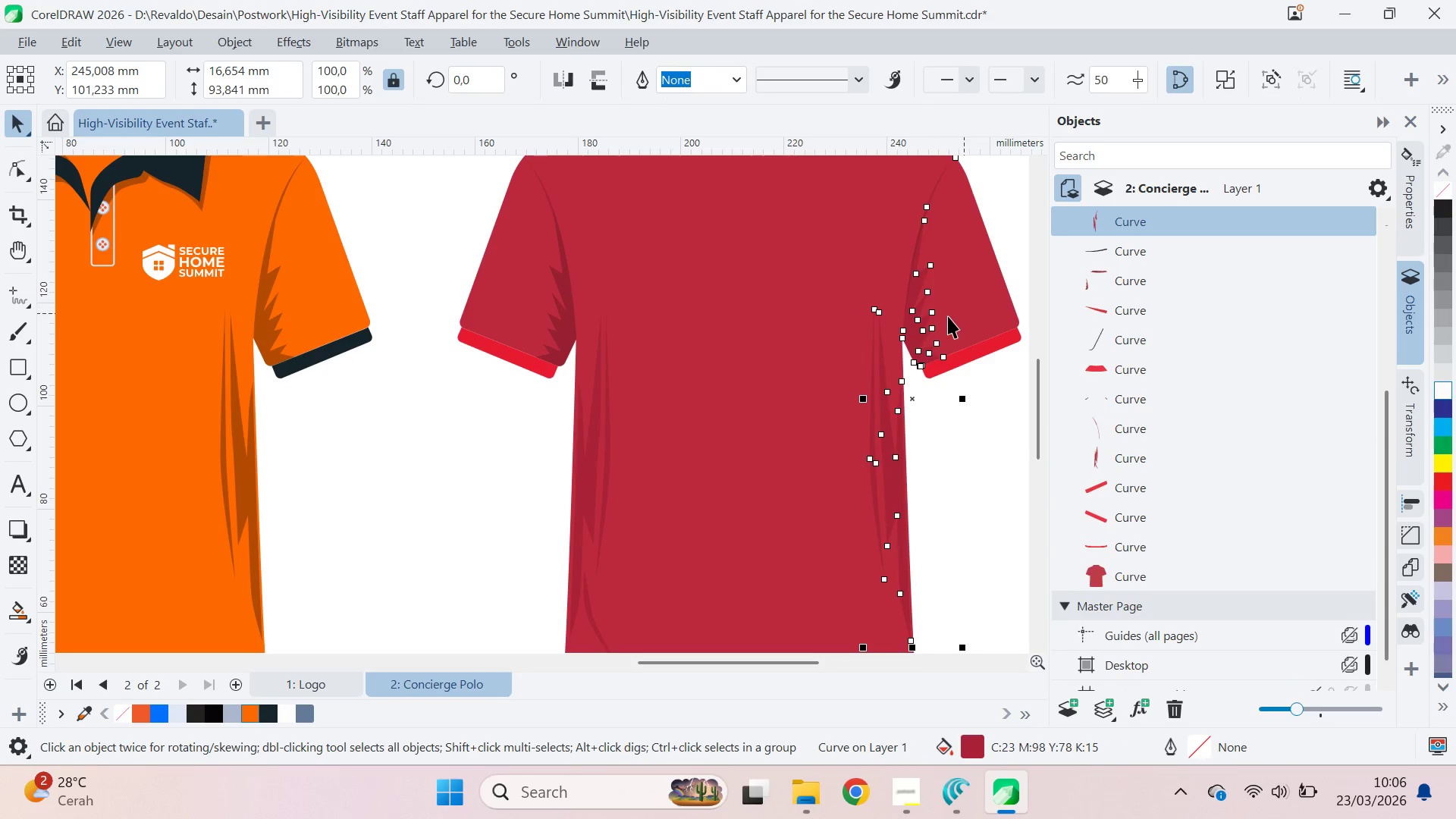 
left_click_drag(start_coordinate=[913, 307], to_coordinate=[816, 343])
 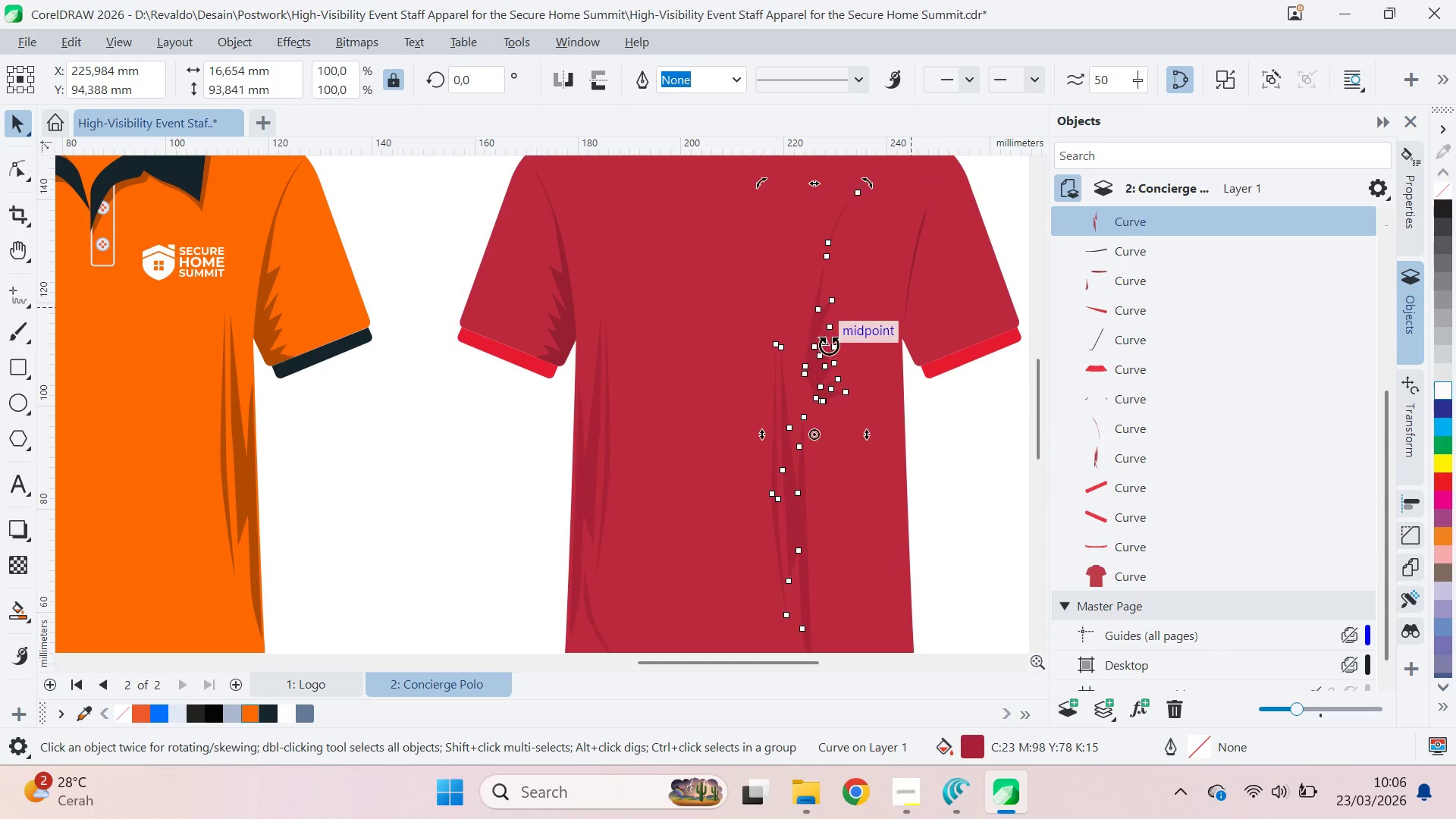 
key(Control+Z)
 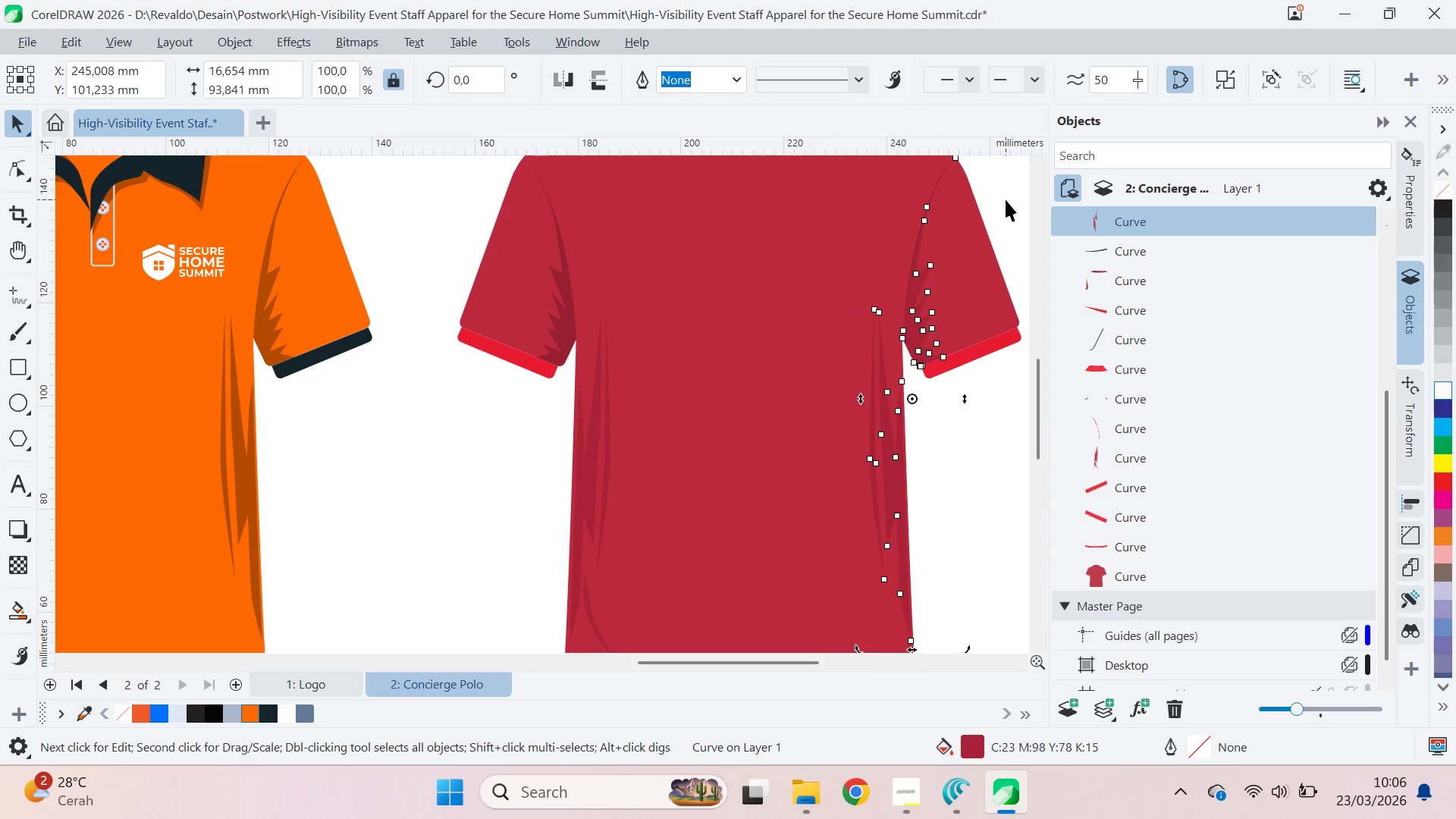 
left_click([997, 202])
 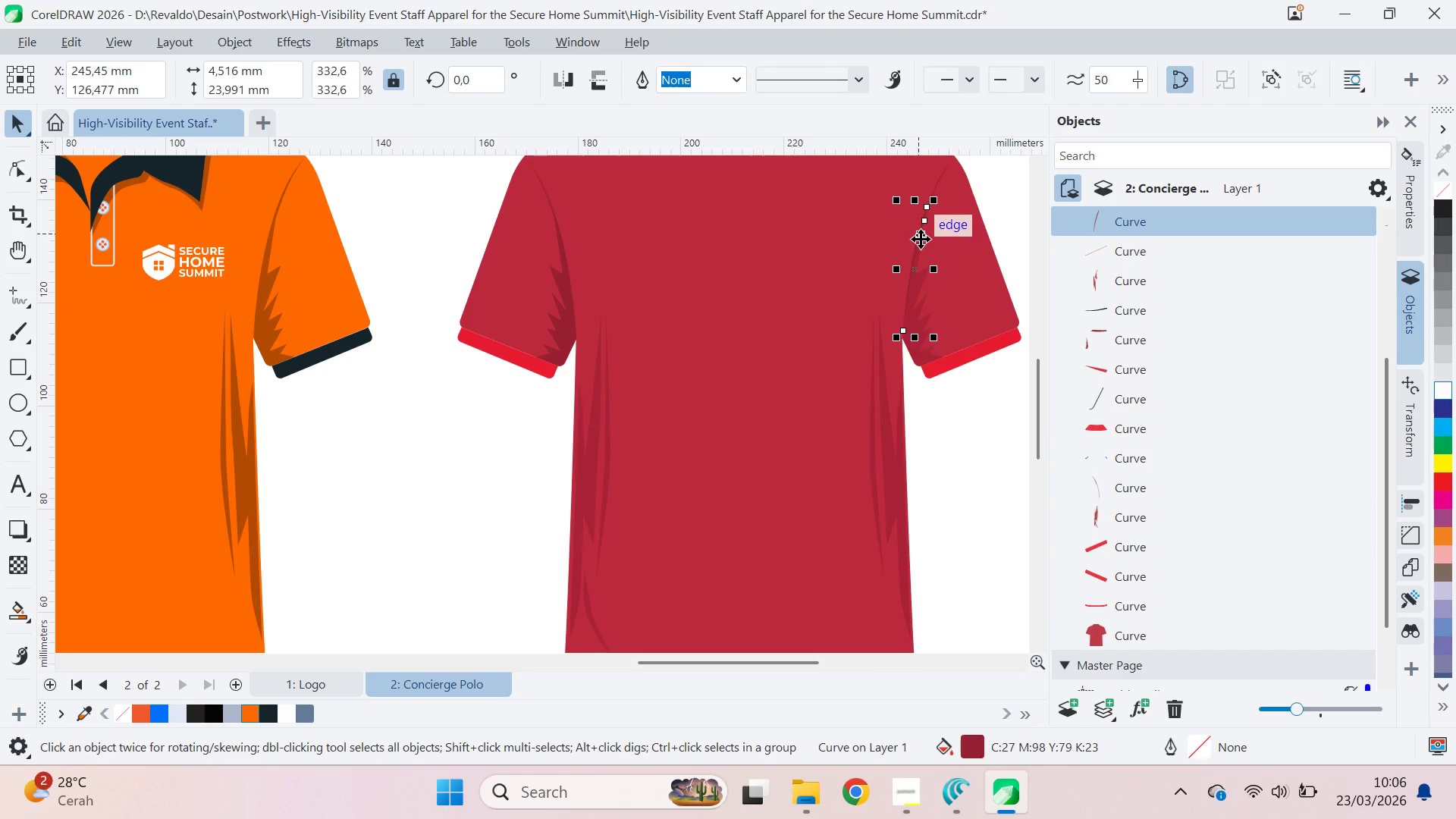 
hold_key(key=ShiftLeft, duration=0.69)
left_click([920, 348])
 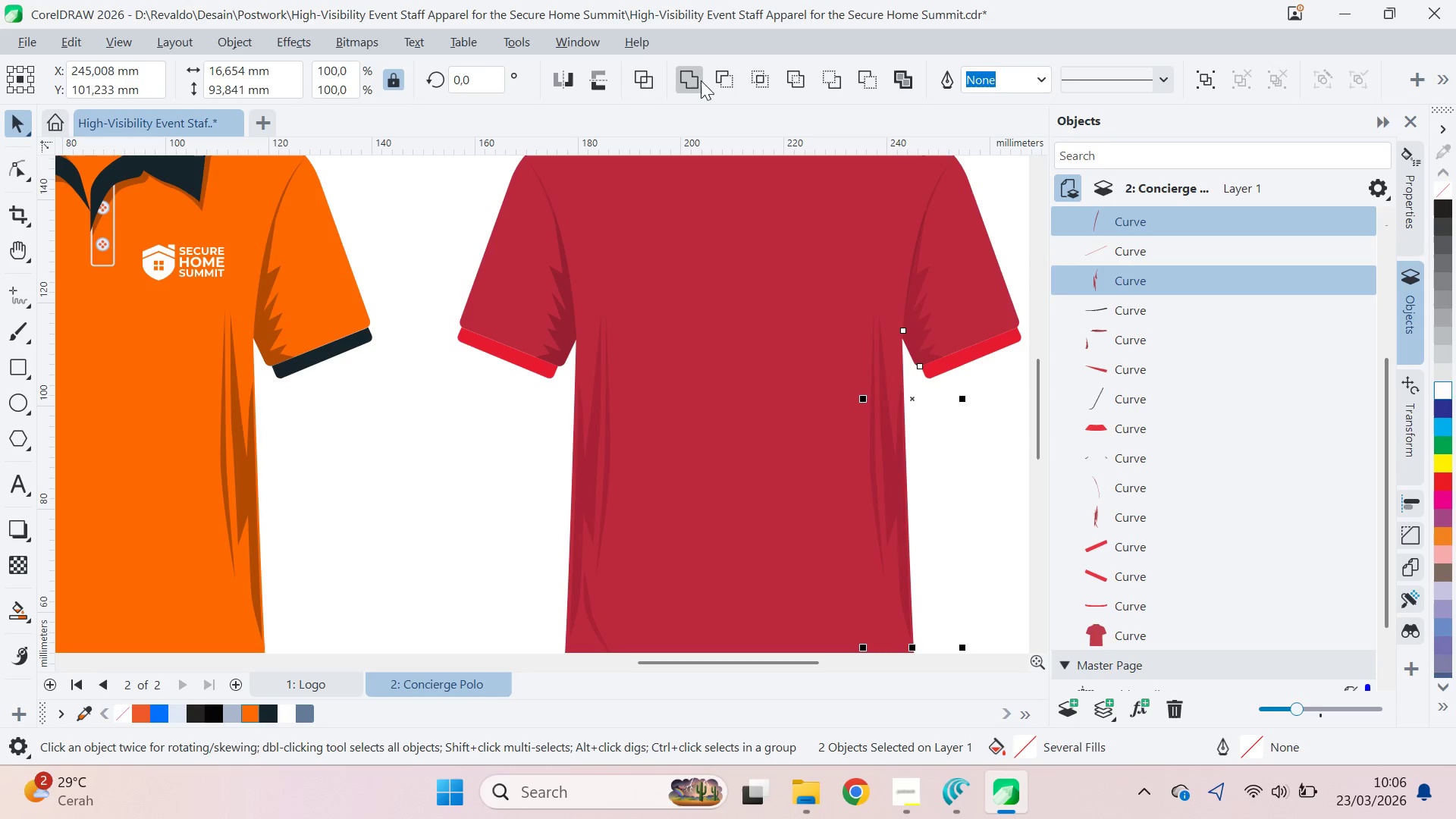 
left_click([693, 77])
 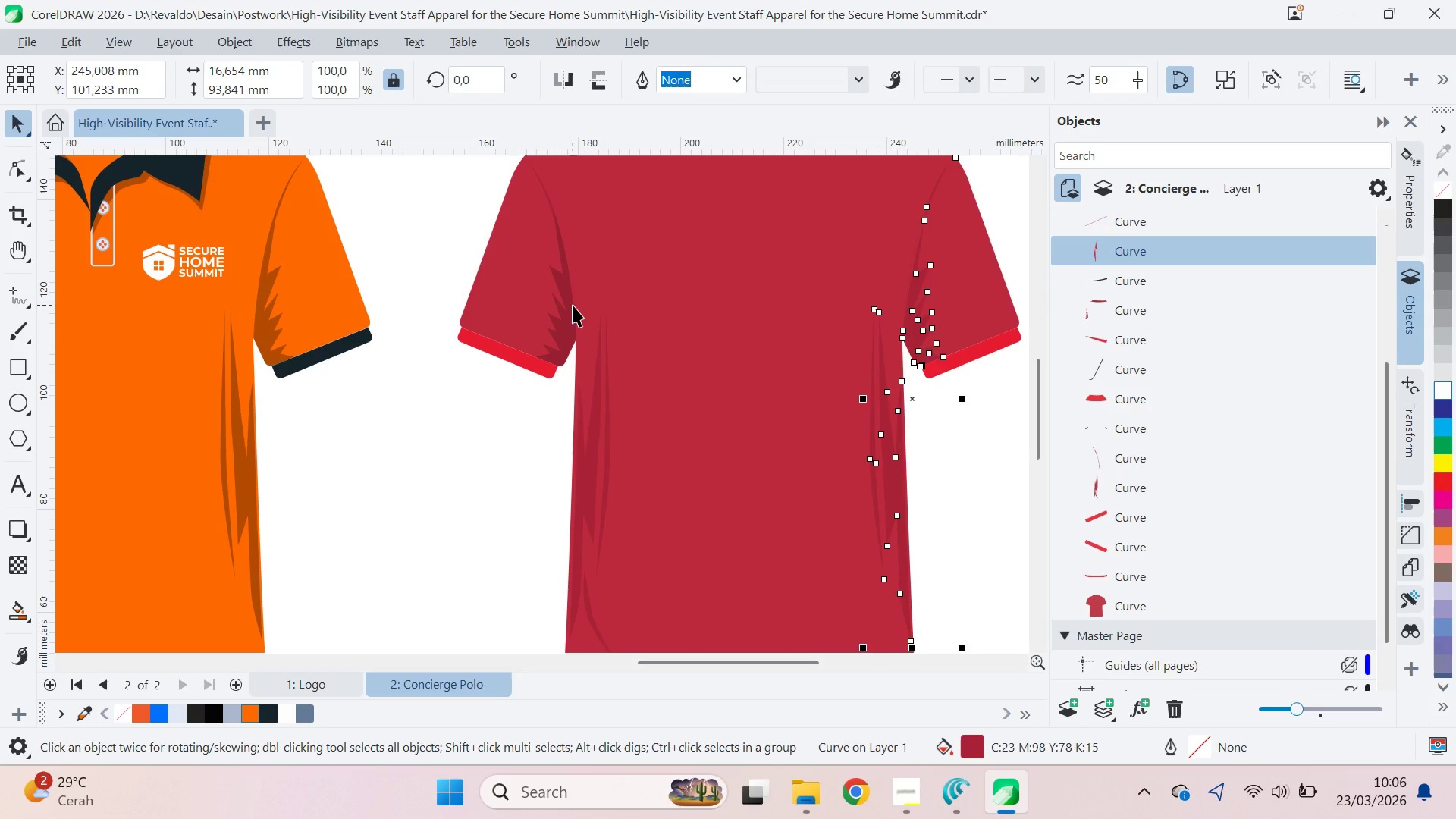 
left_click_drag(start_coordinate=[563, 309], to_coordinate=[666, 355])
 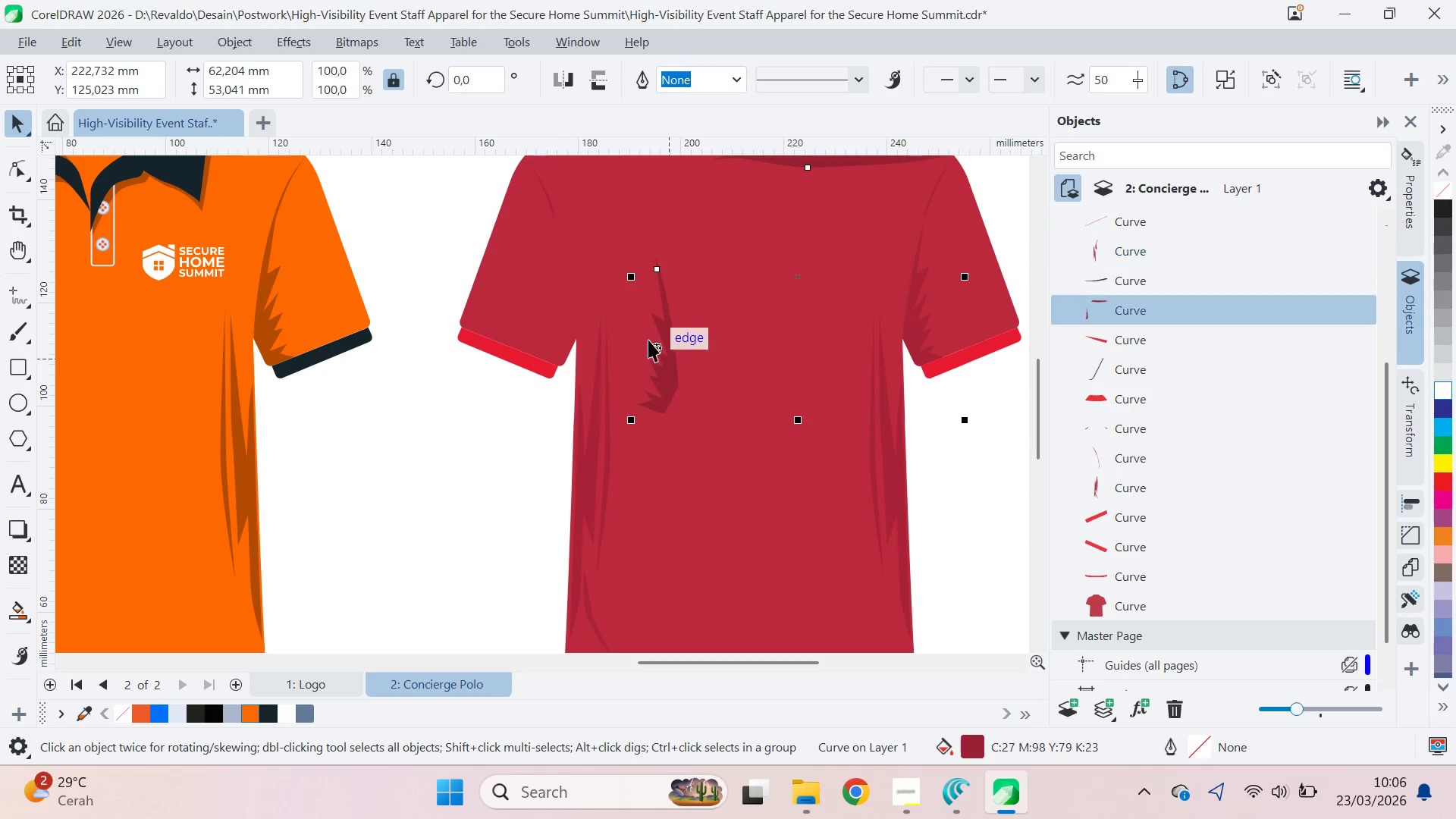 
key(Control+Z)
 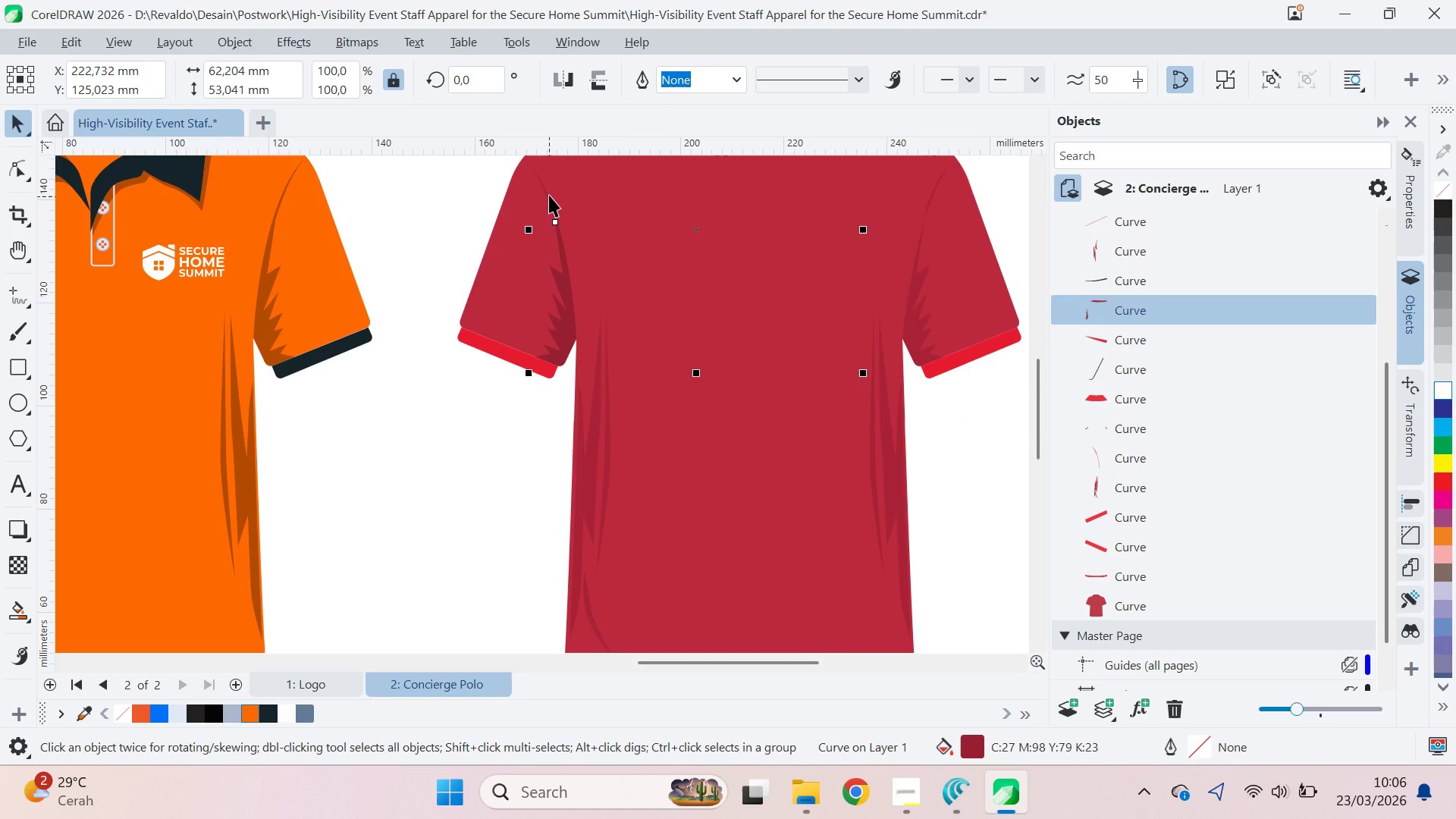 
hold_key(key=ShiftLeft, duration=0.89)
 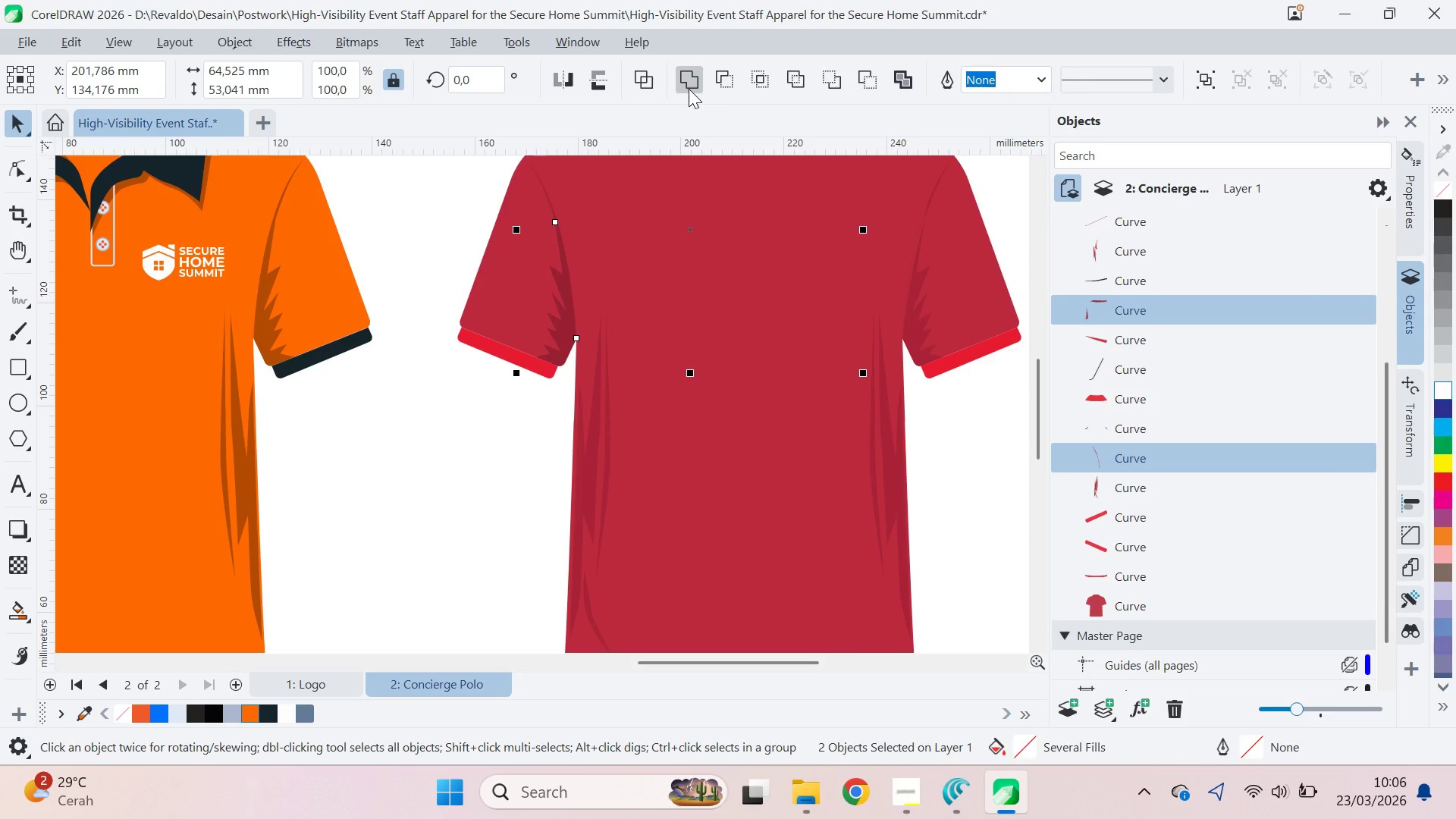 
hold_key(key=ShiftLeft, duration=2.8)
left_click_drag(start_coordinate=[585, 456], to_coordinate=[666, 483])
 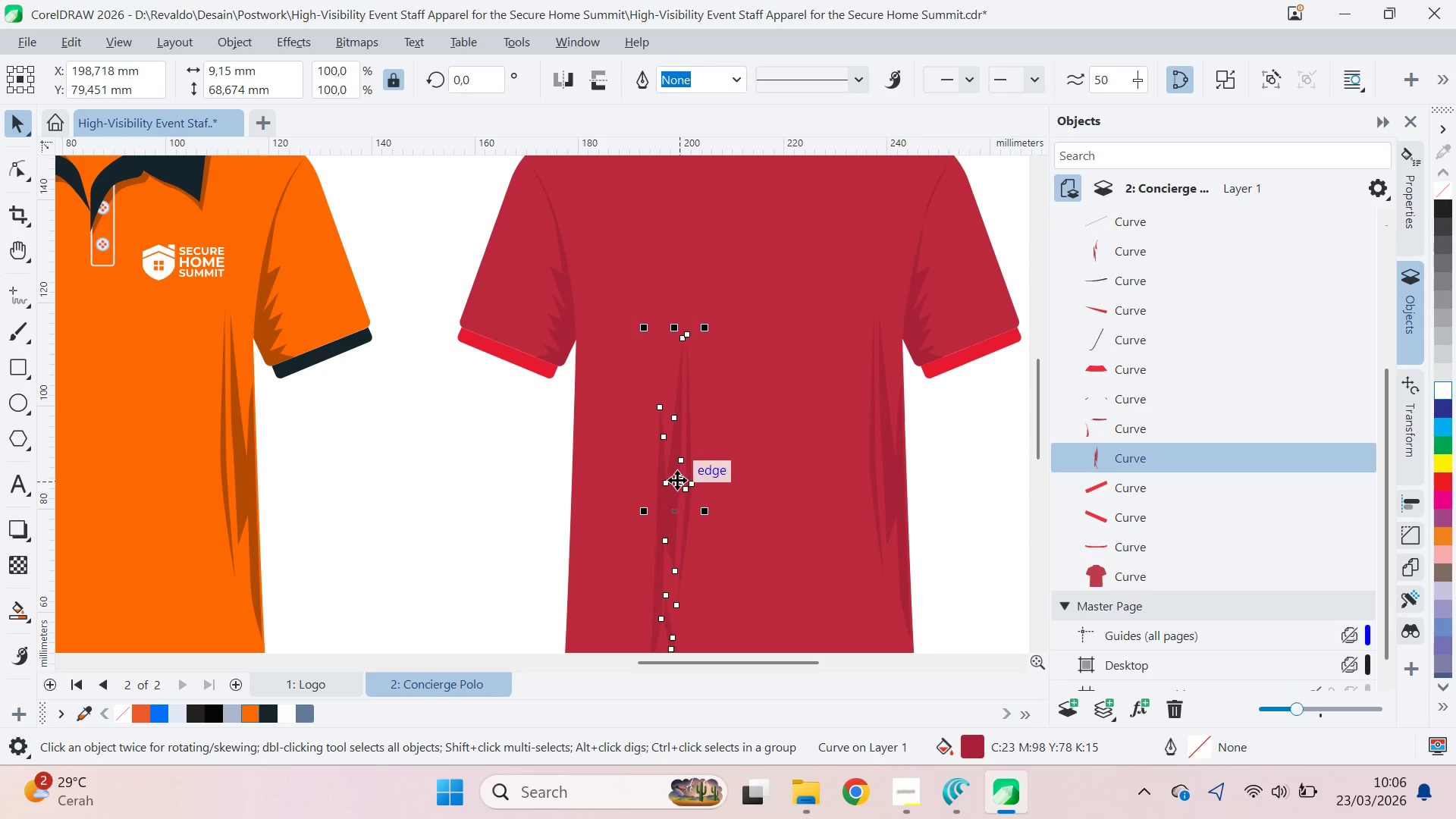 
key(Control+Z)
 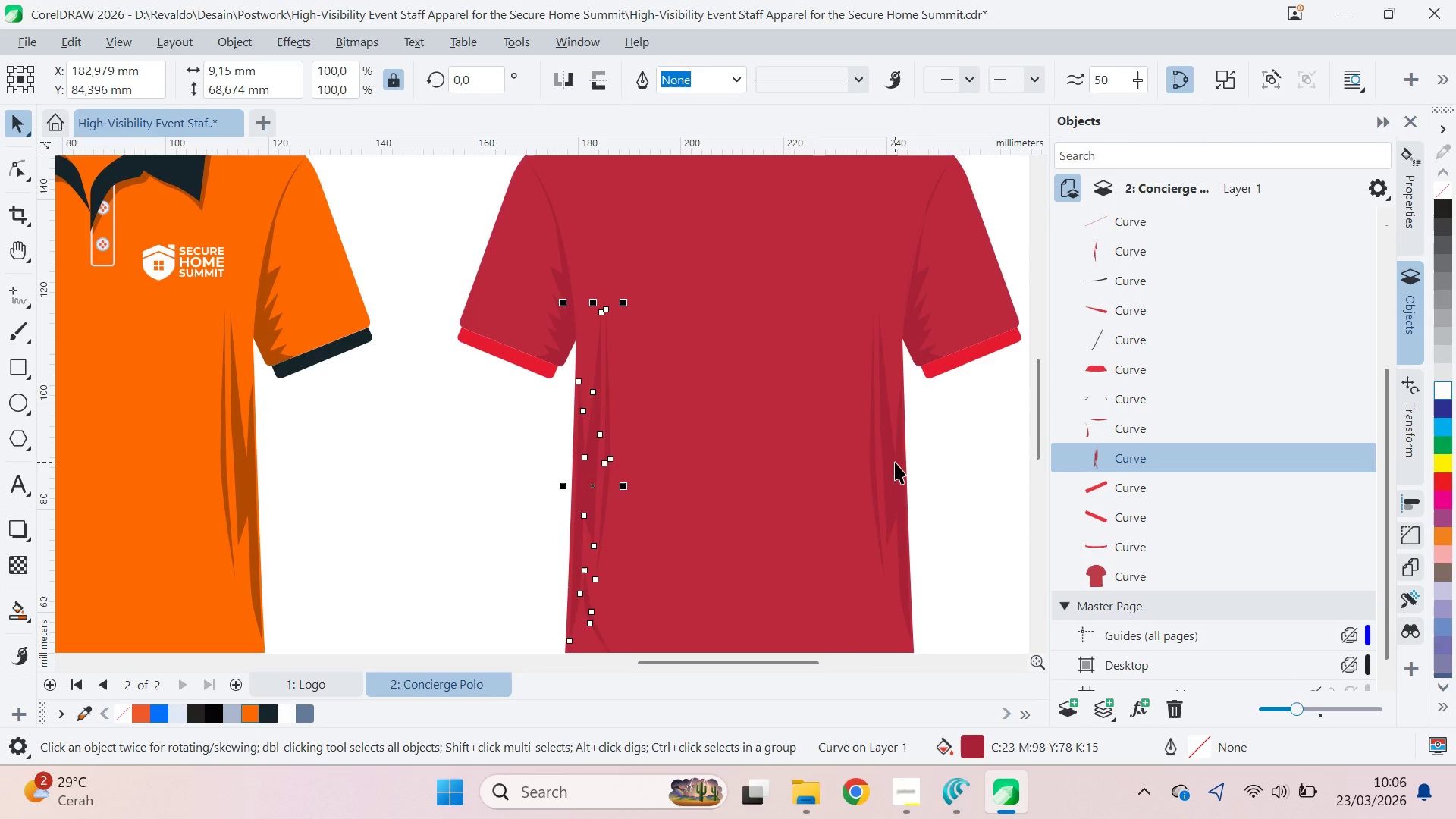 
left_click_drag(start_coordinate=[895, 462], to_coordinate=[949, 495])
 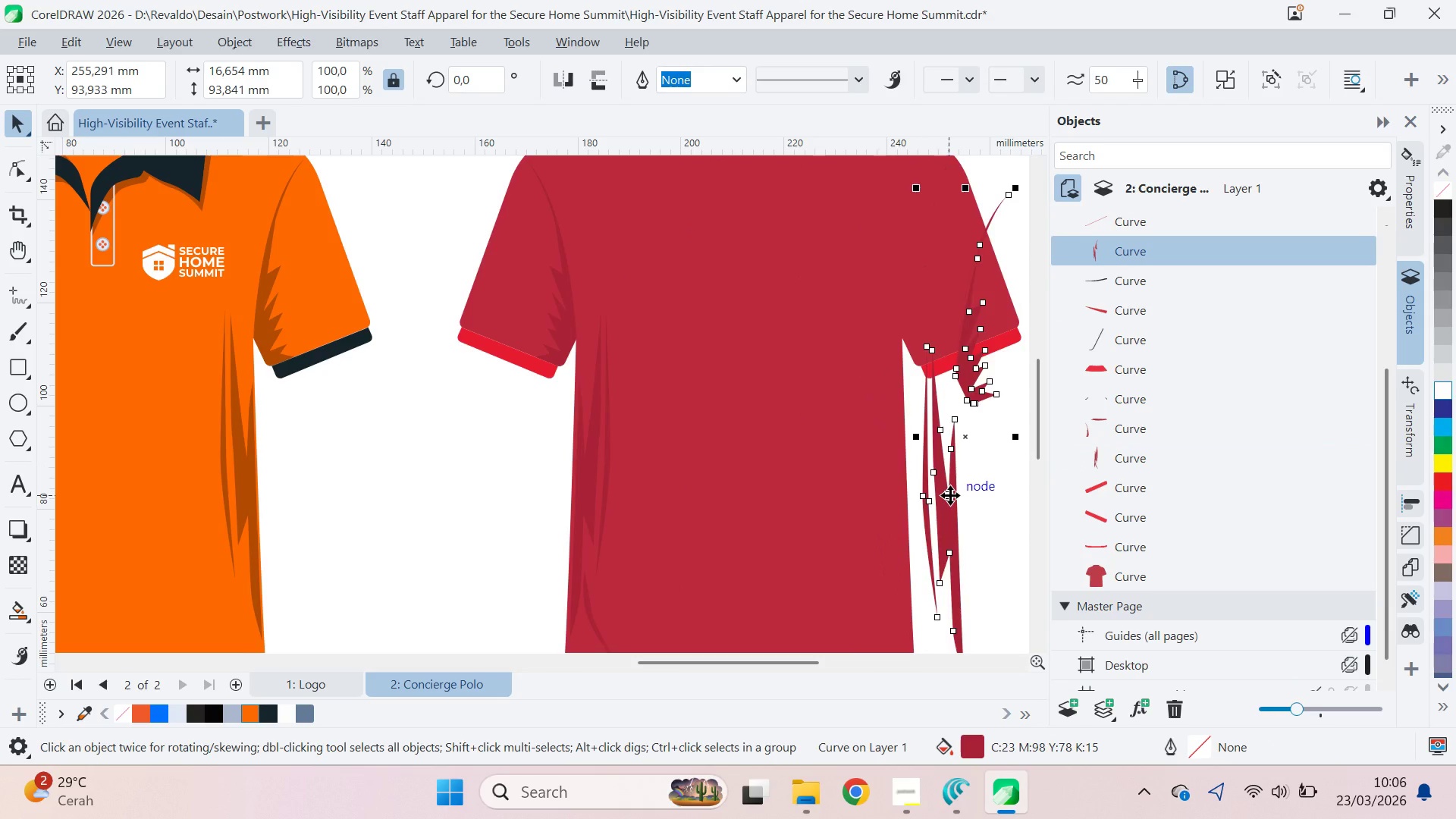 
key(Shift+ShiftLeft)
 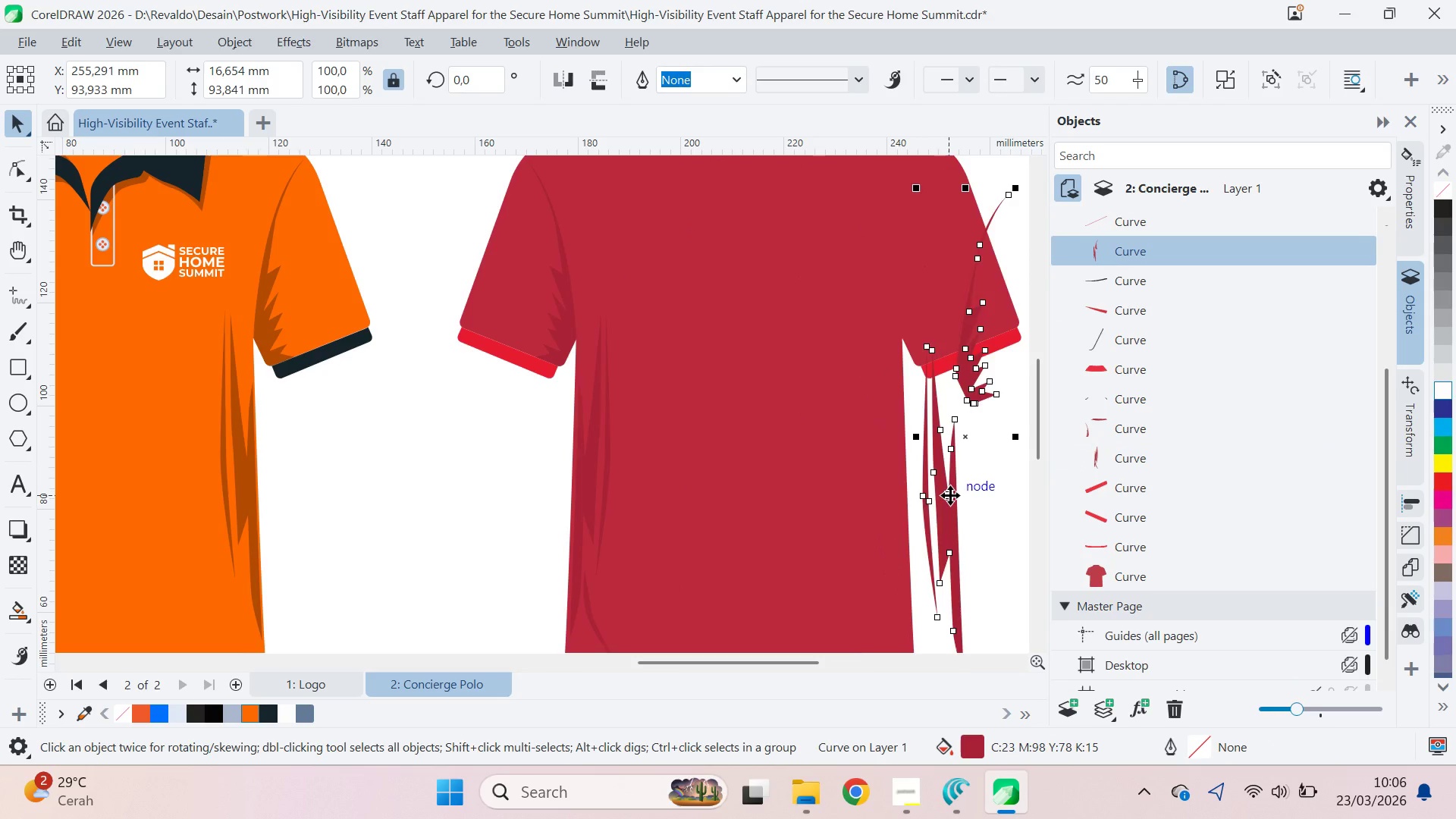 
key(Control+ControlLeft)
 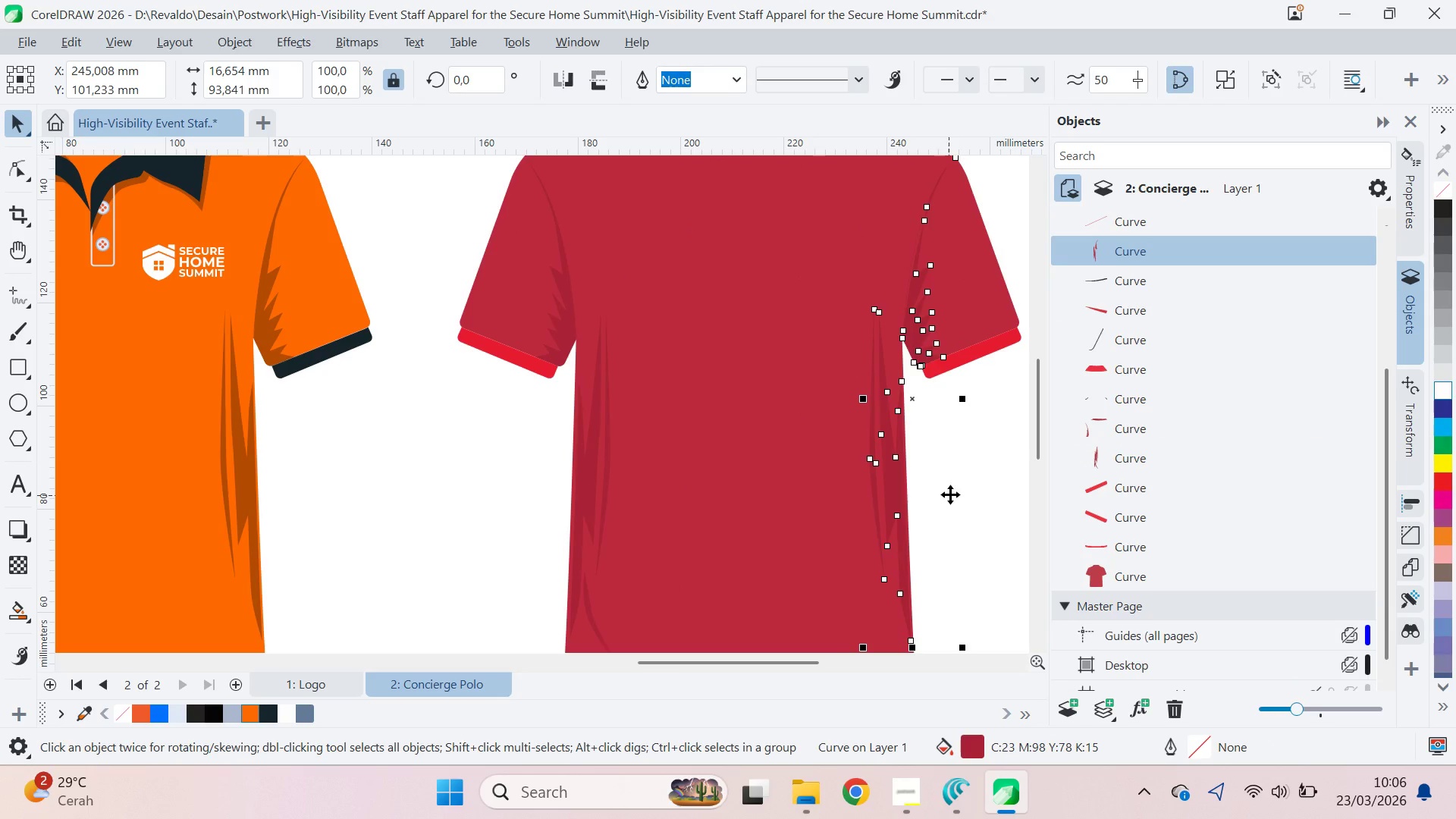 
key(Control+Z)
 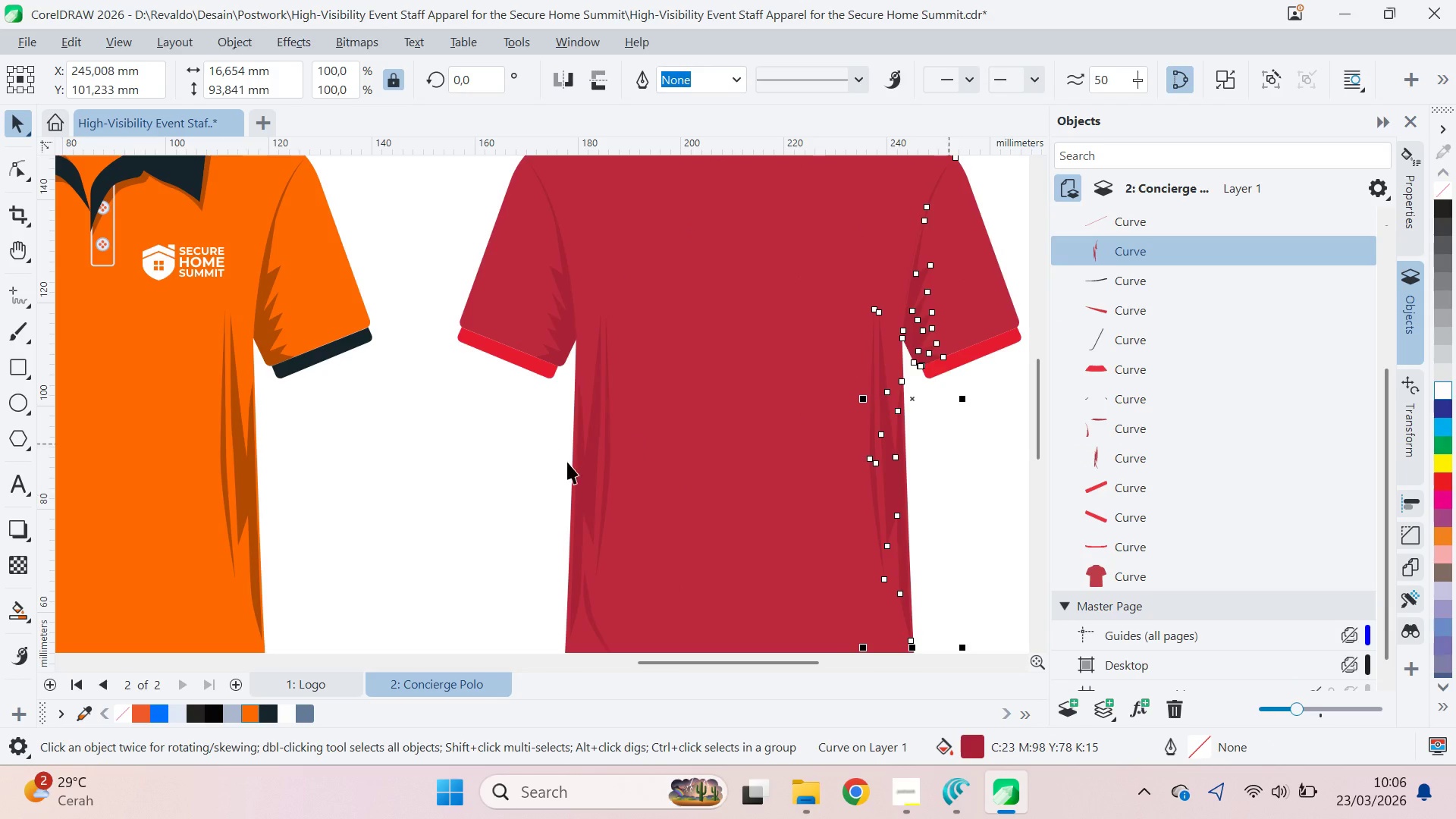 
hold_key(key=ShiftLeft, duration=1.34)
left_click([584, 472])
 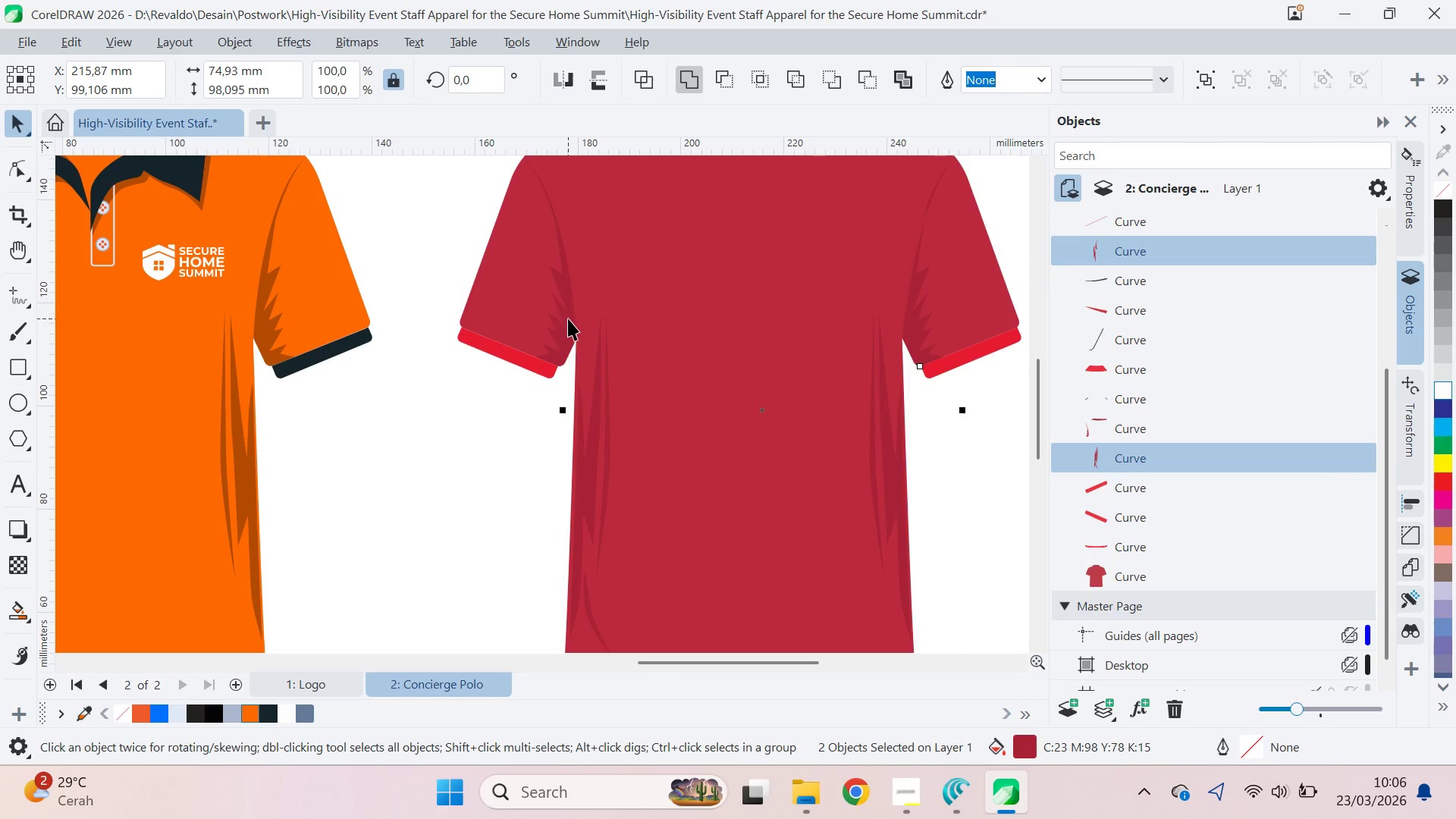 
left_click([568, 318])
 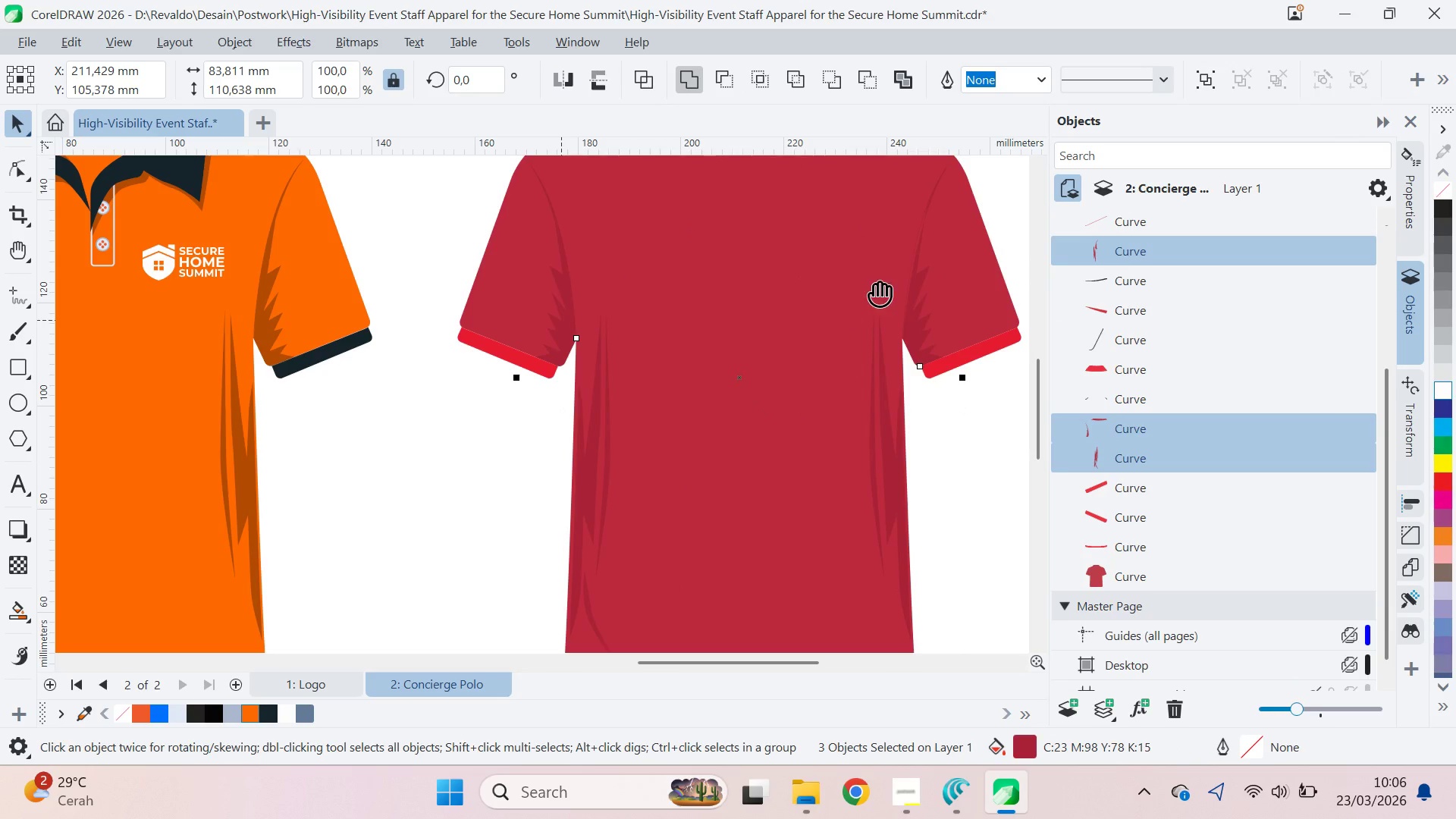 
type(qv)
 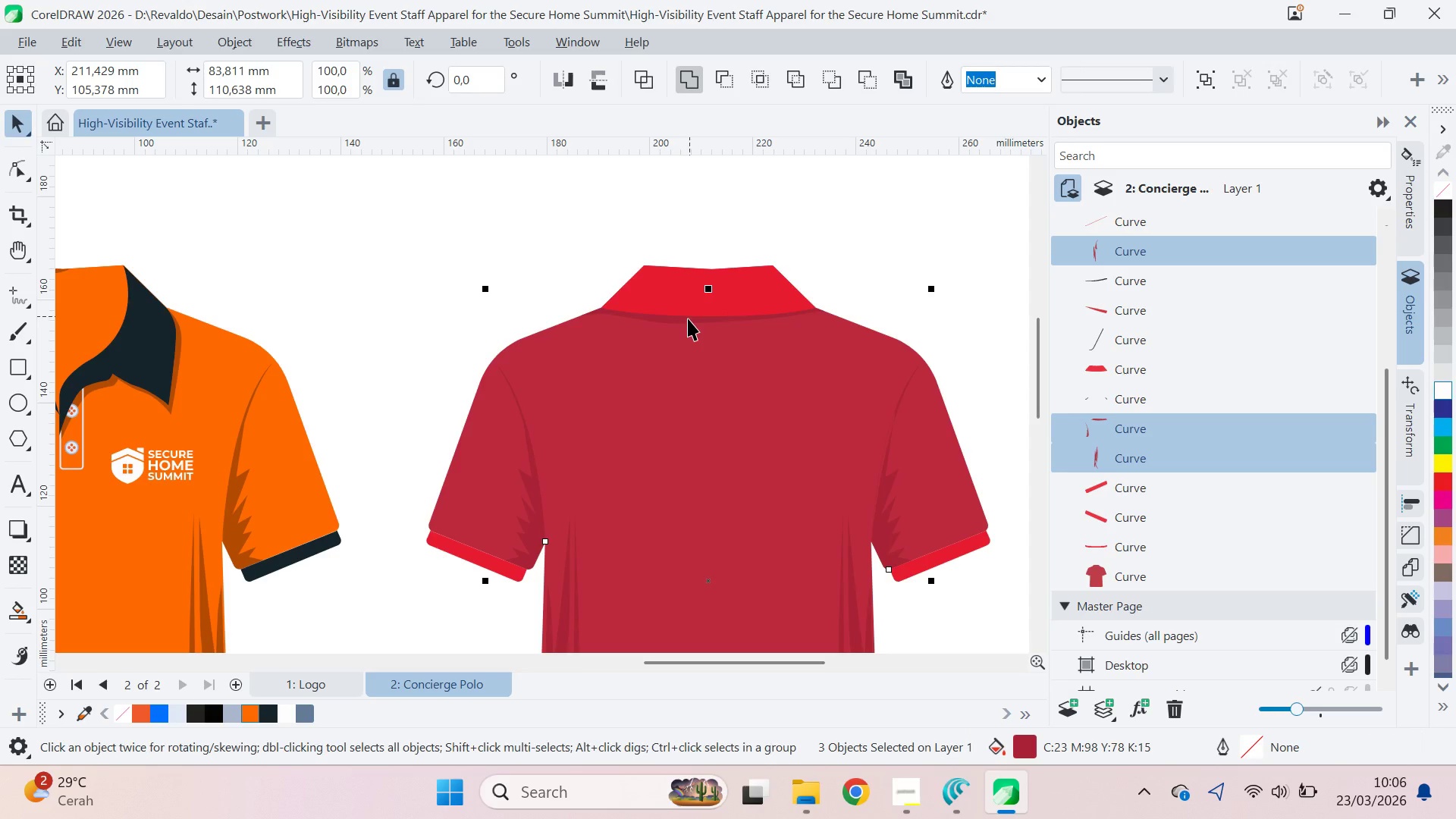 
left_click_drag(start_coordinate=[875, 289], to_coordinate=[844, 492])
 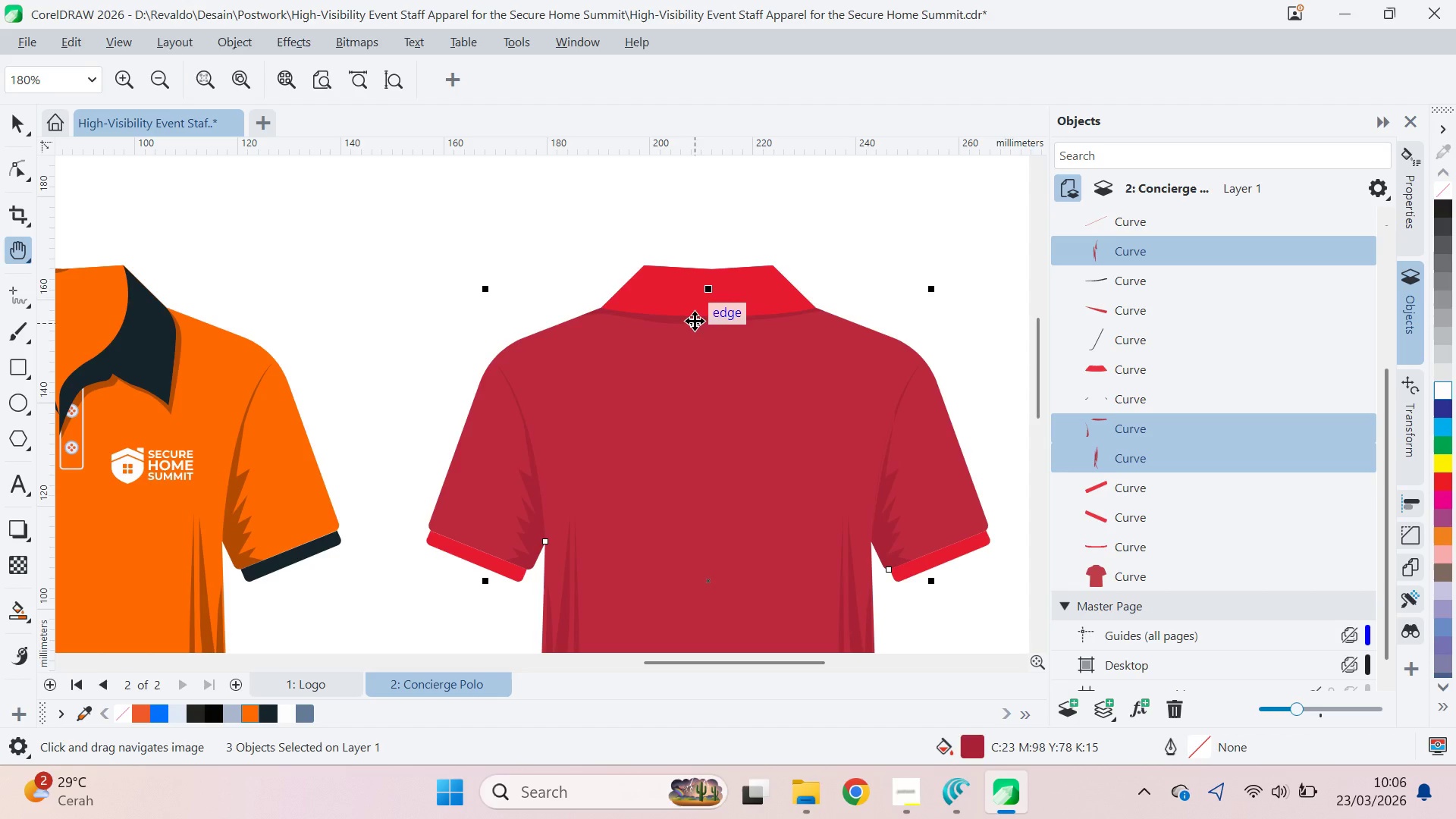 
hold_key(key=ShiftLeft, duration=1.05)
 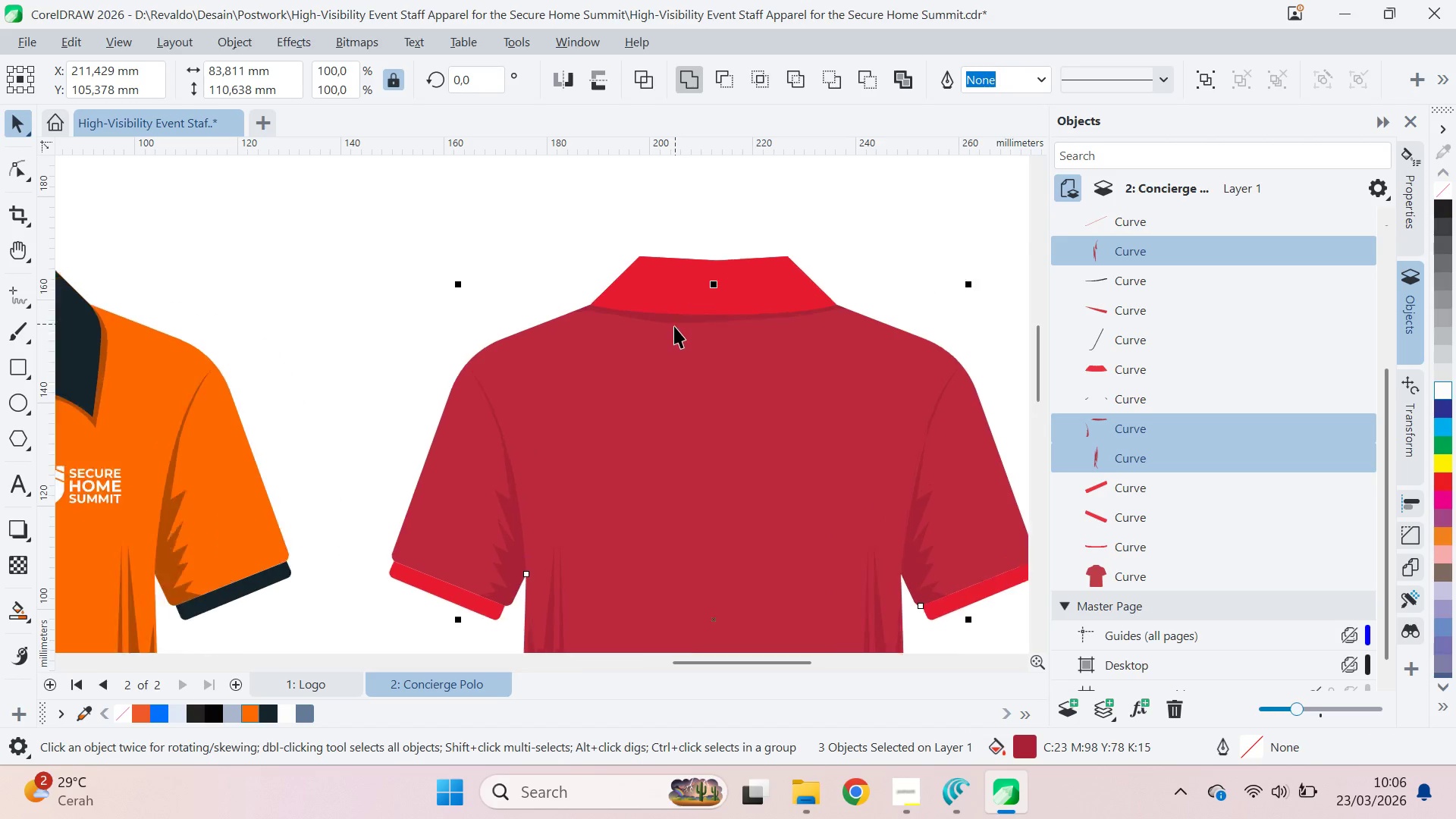 
hold_key(key=ShiftLeft, duration=0.77)
 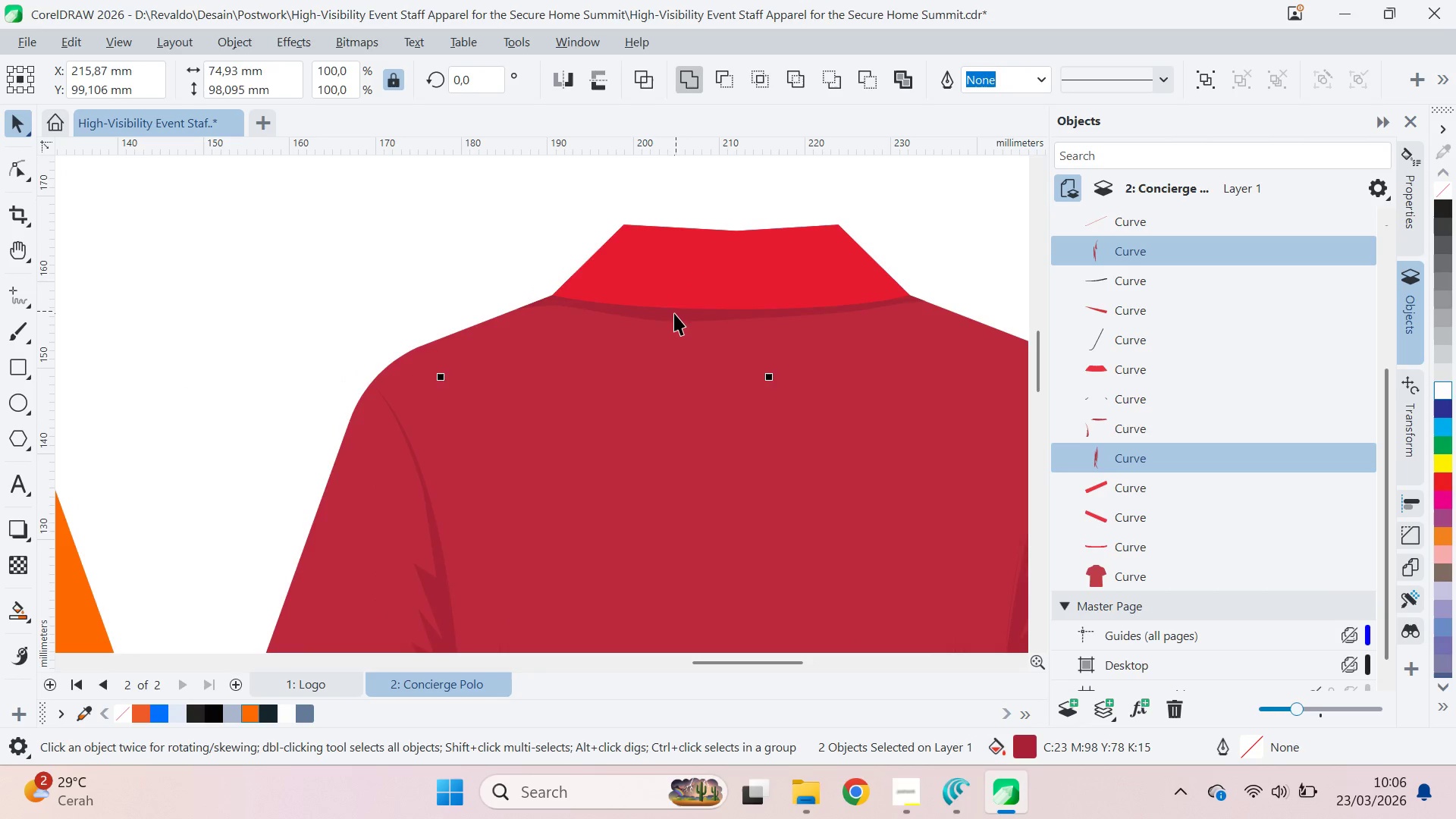 
scroll: coordinate [675, 324], scroll_direction: up, amount: 4.0
 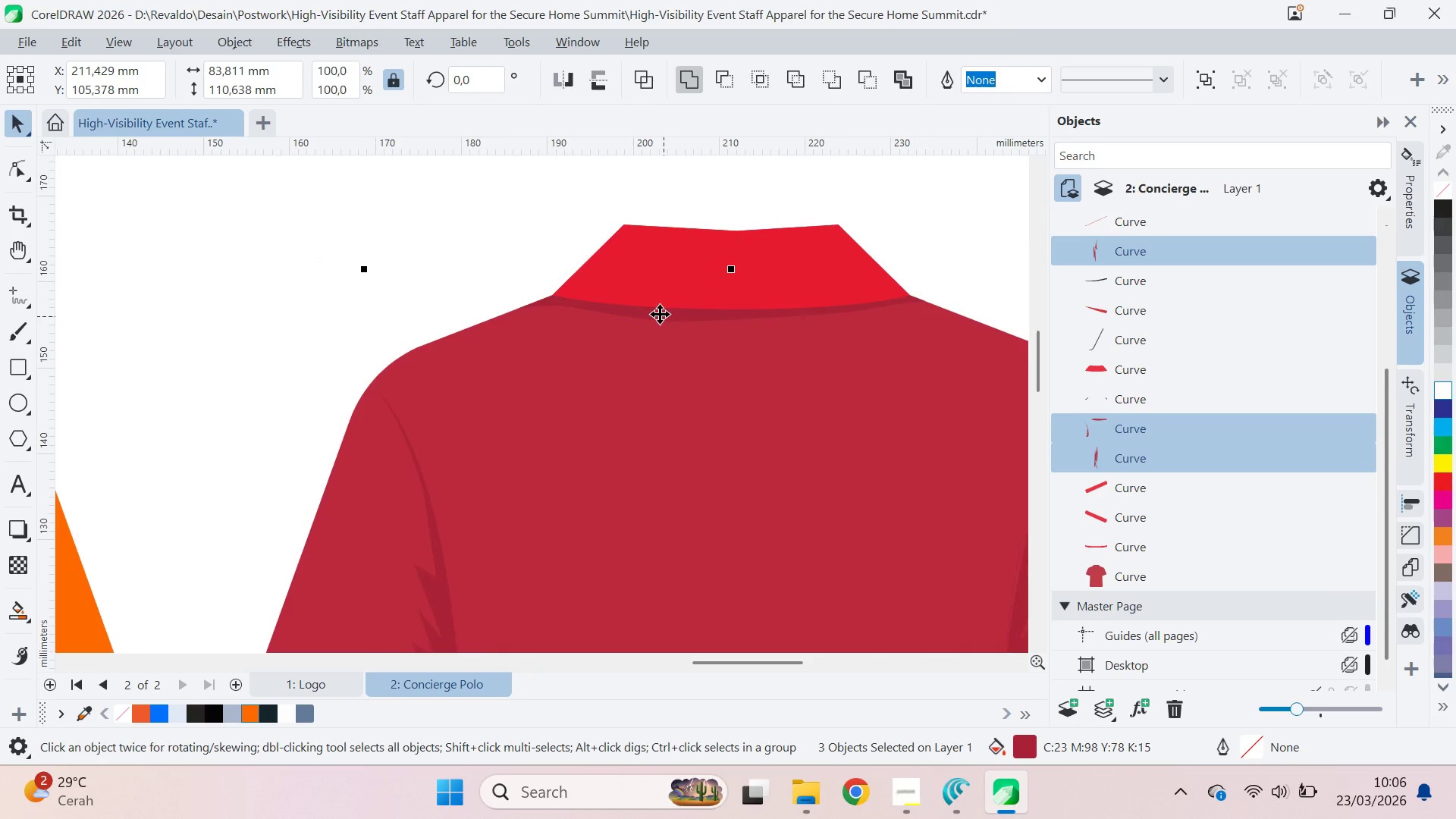 
left_click([659, 312])
 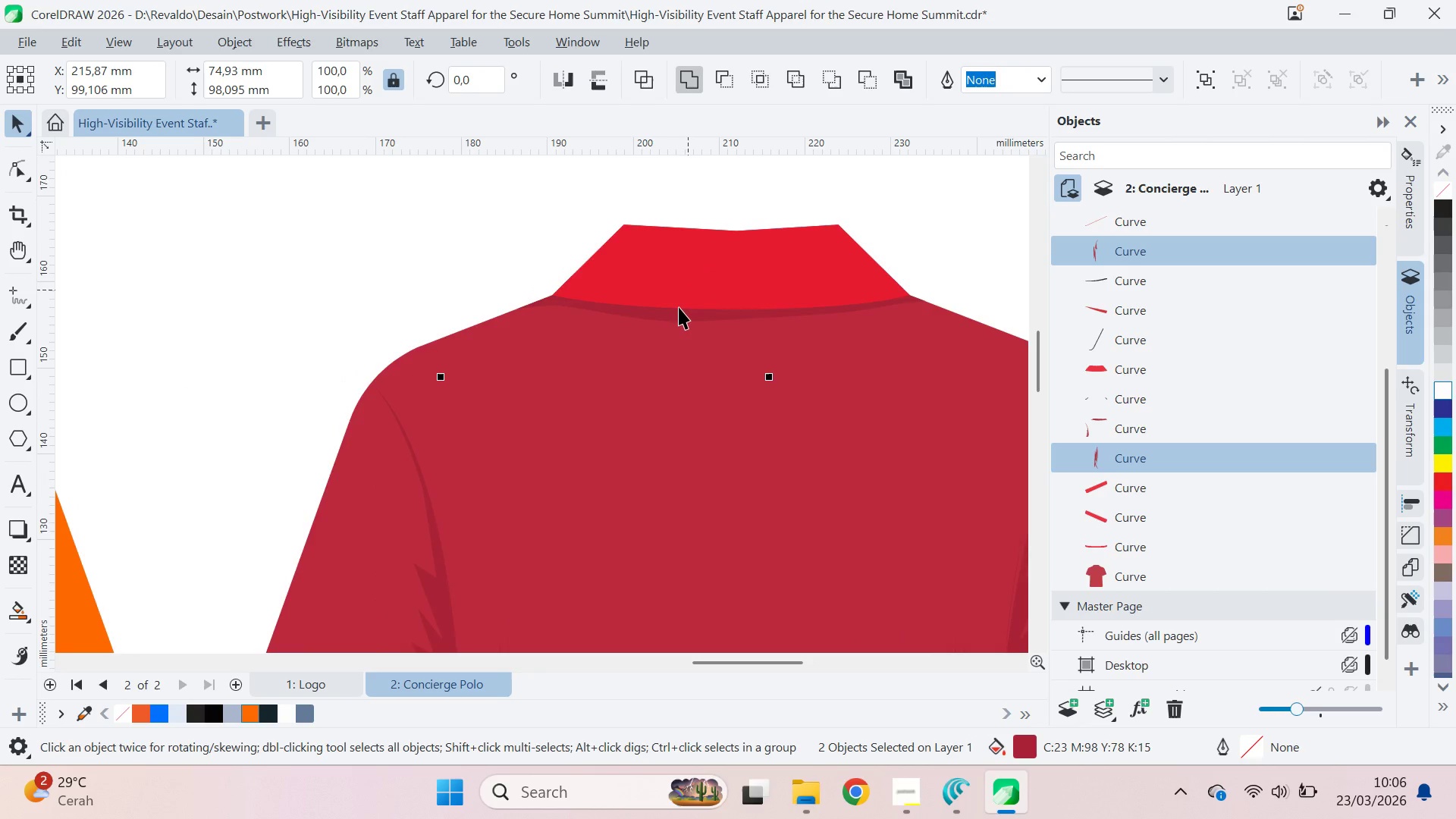 
hold_key(key=ShiftLeft, duration=0.58)
left_click([674, 313])
 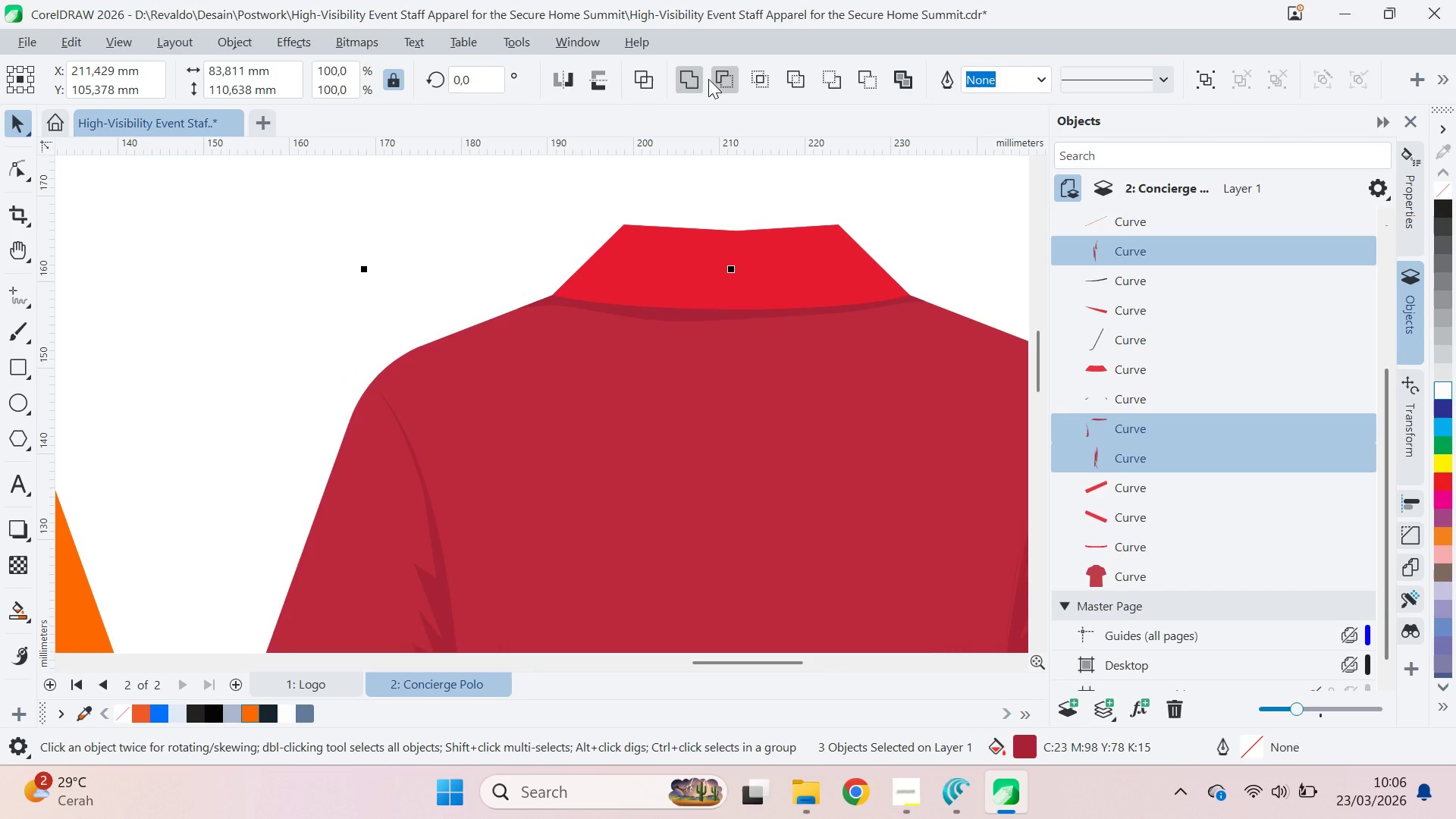 
left_click([701, 83])
 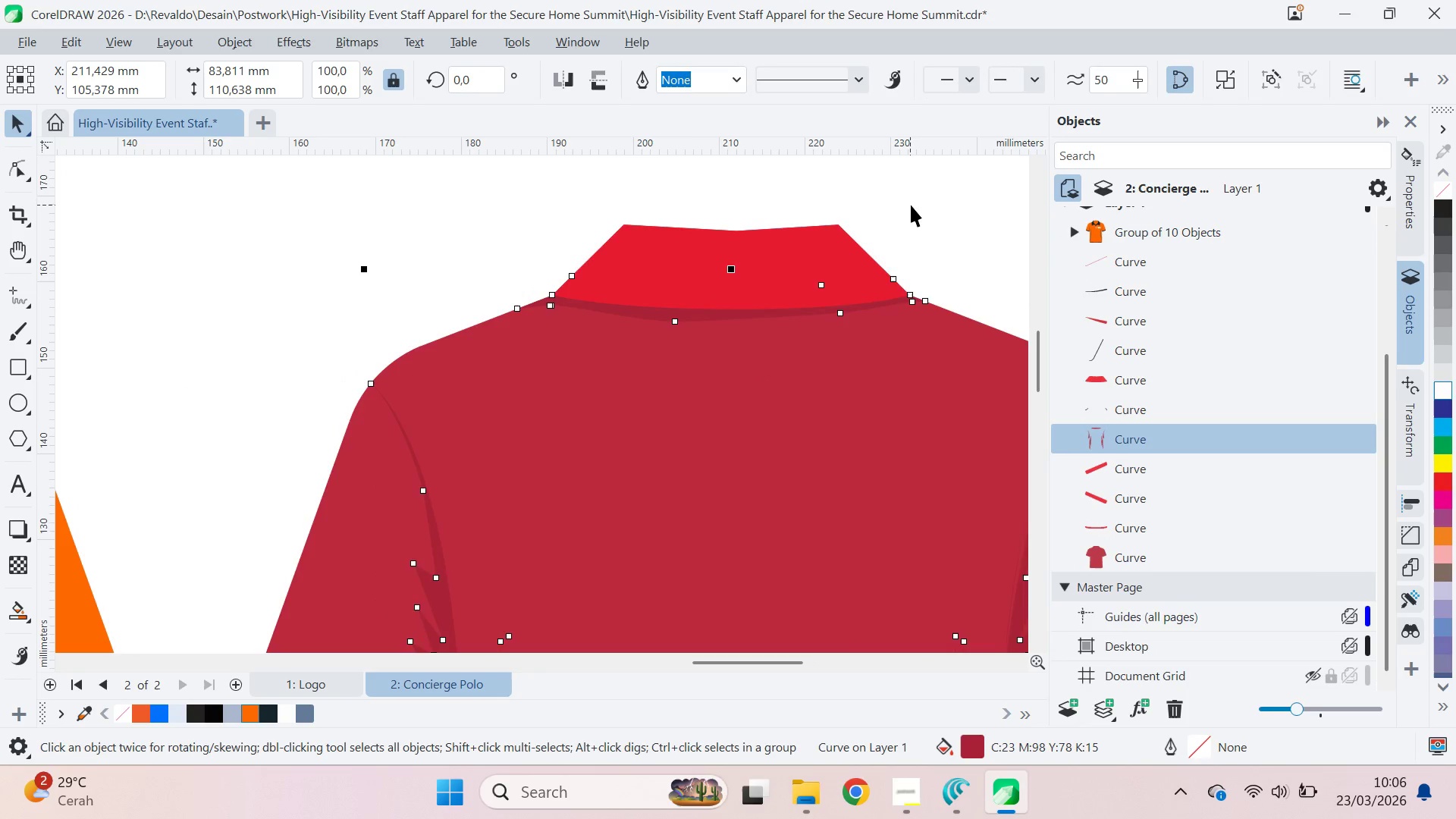 
left_click([911, 205])
 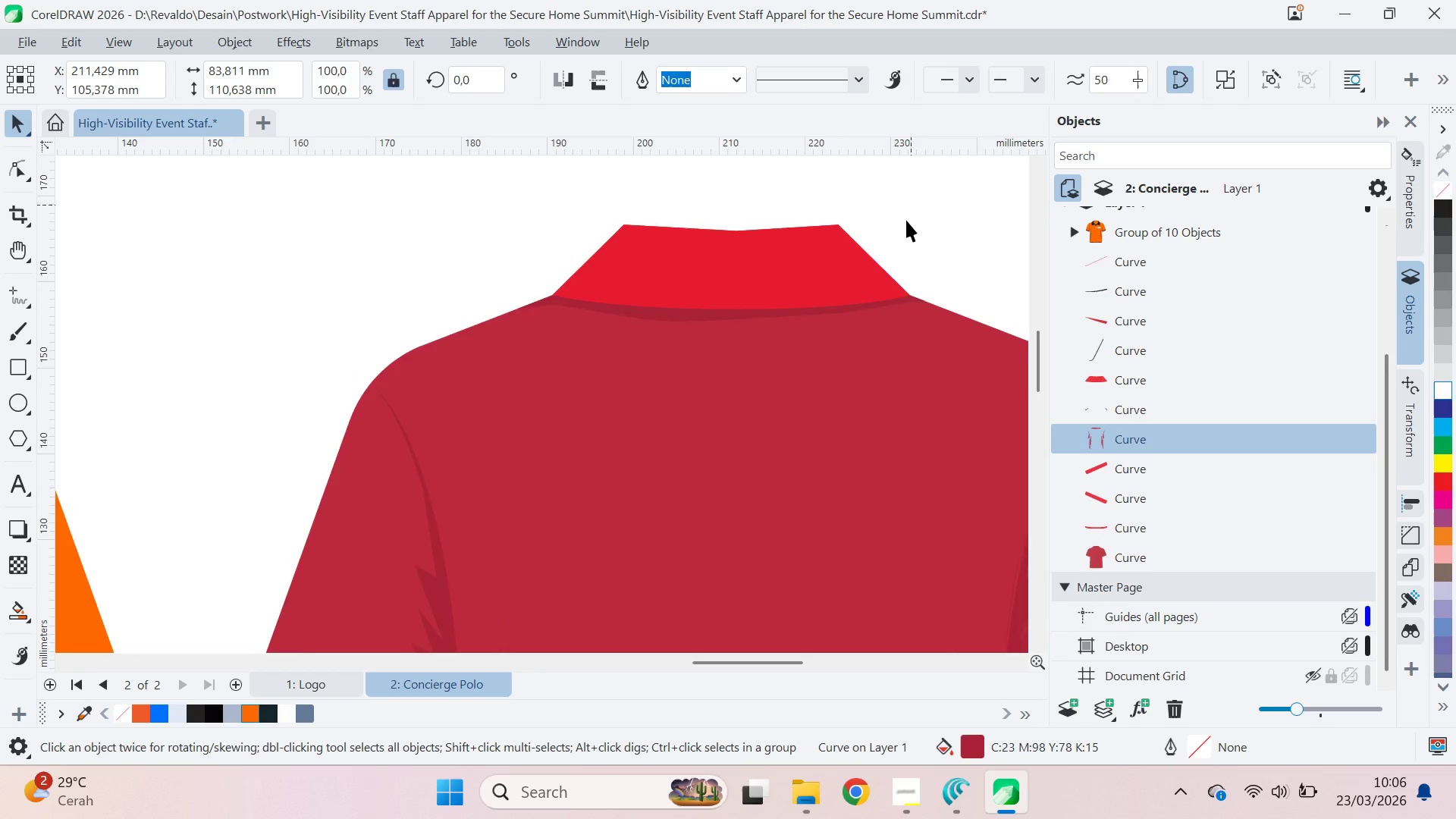 
key(Q)
 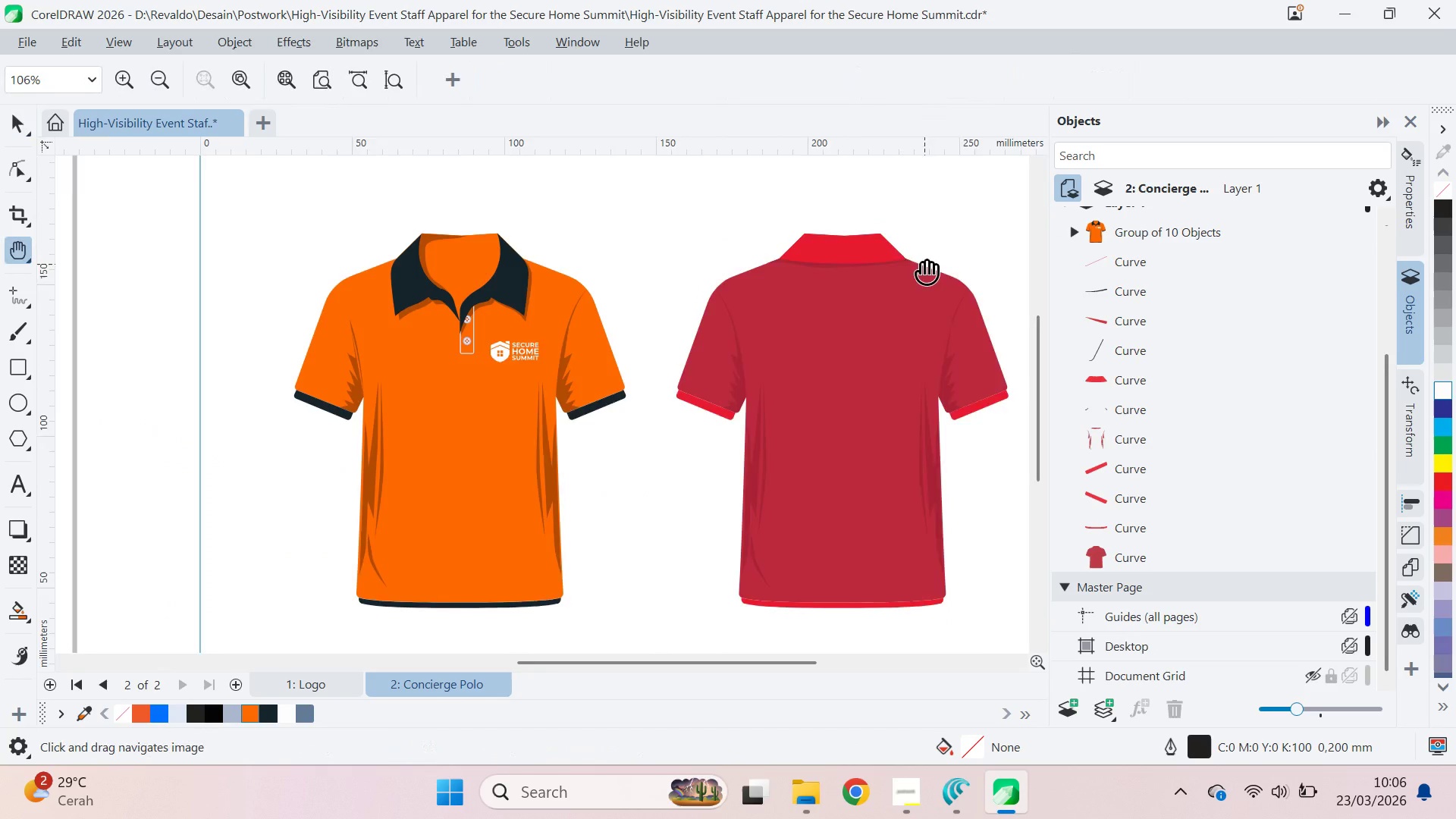 
left_click_drag(start_coordinate=[924, 264], to_coordinate=[798, 265])
 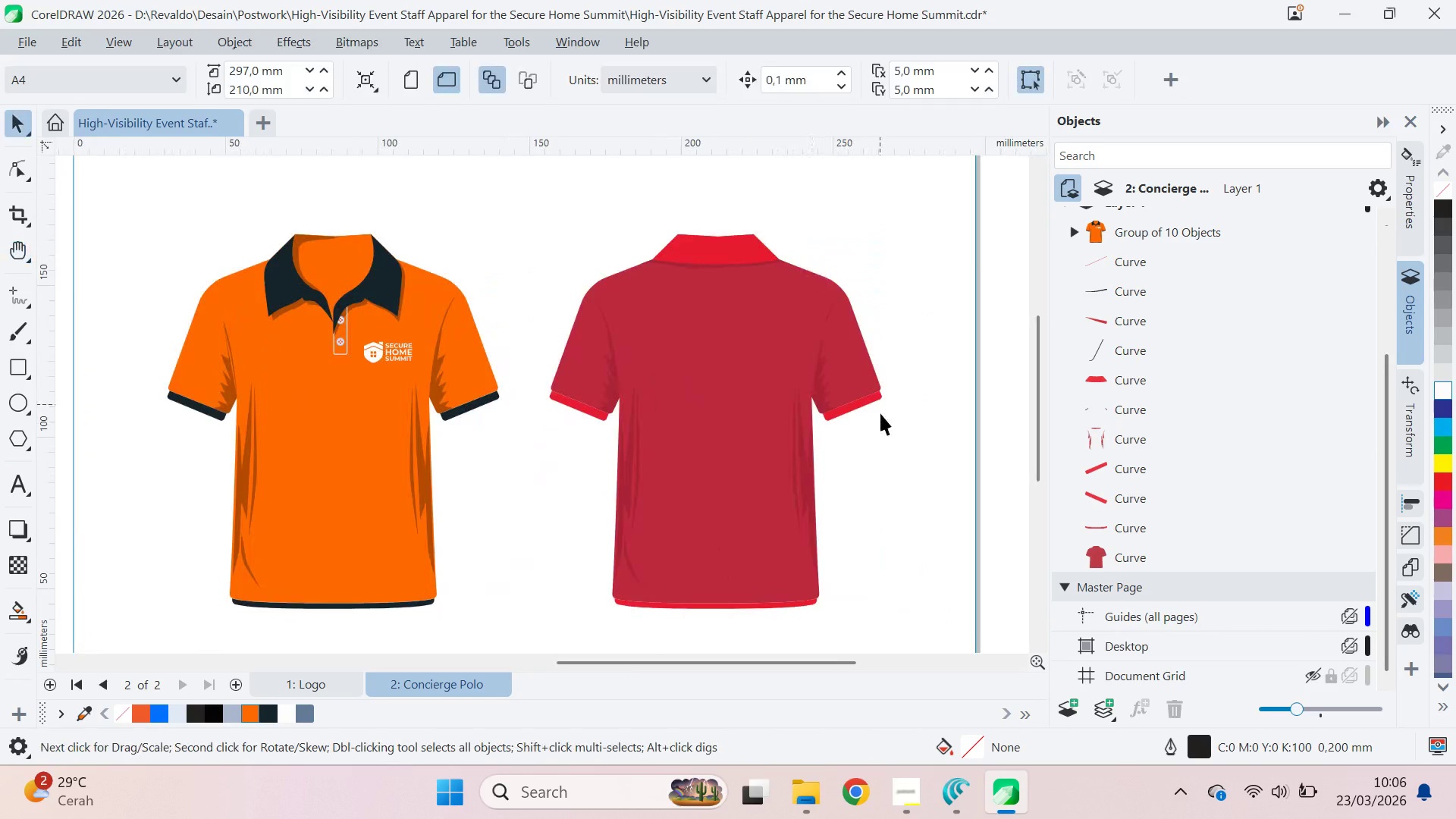 
scroll: coordinate [903, 243], scroll_direction: down, amount: 8.0
 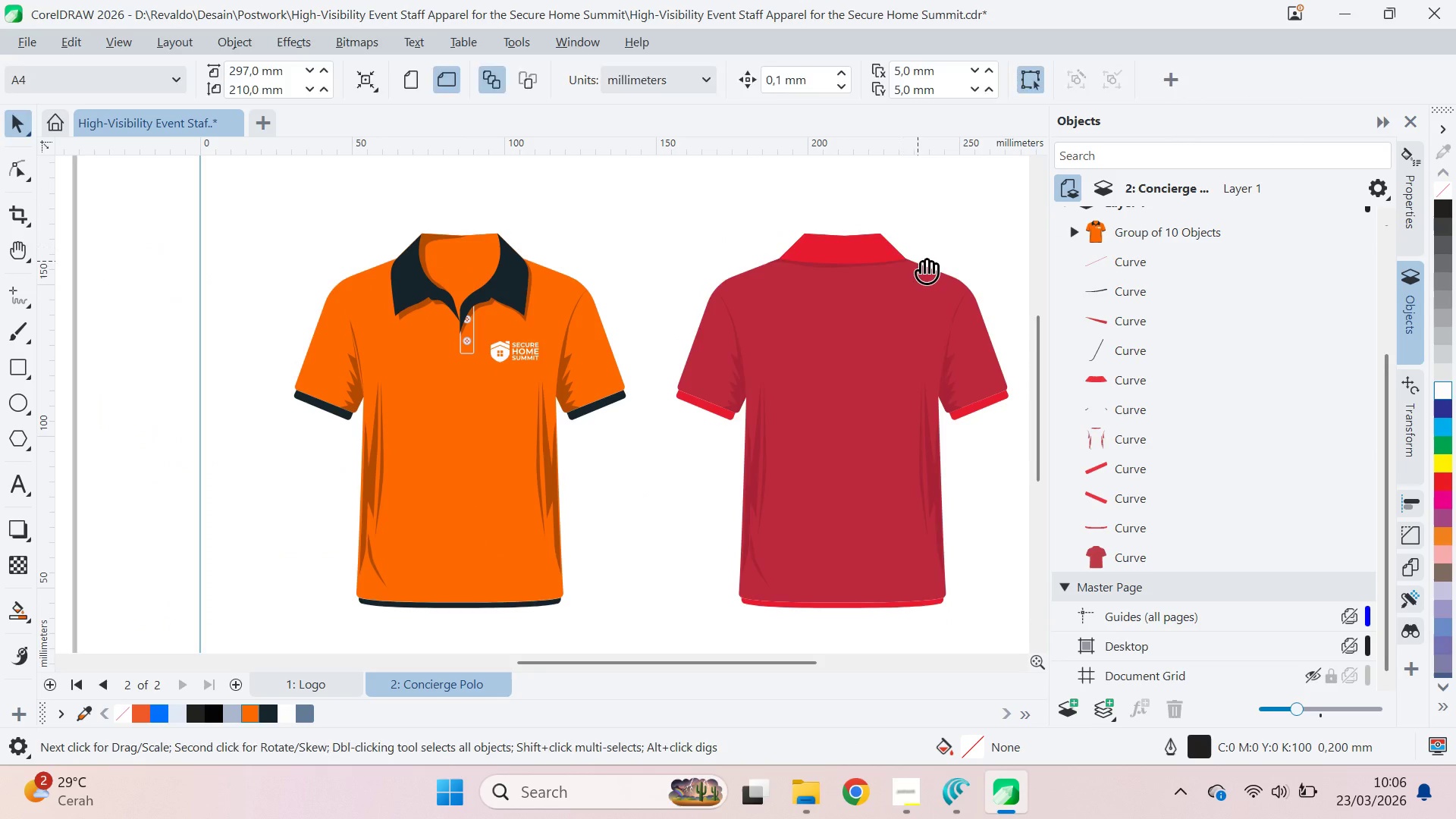 
key(V)
 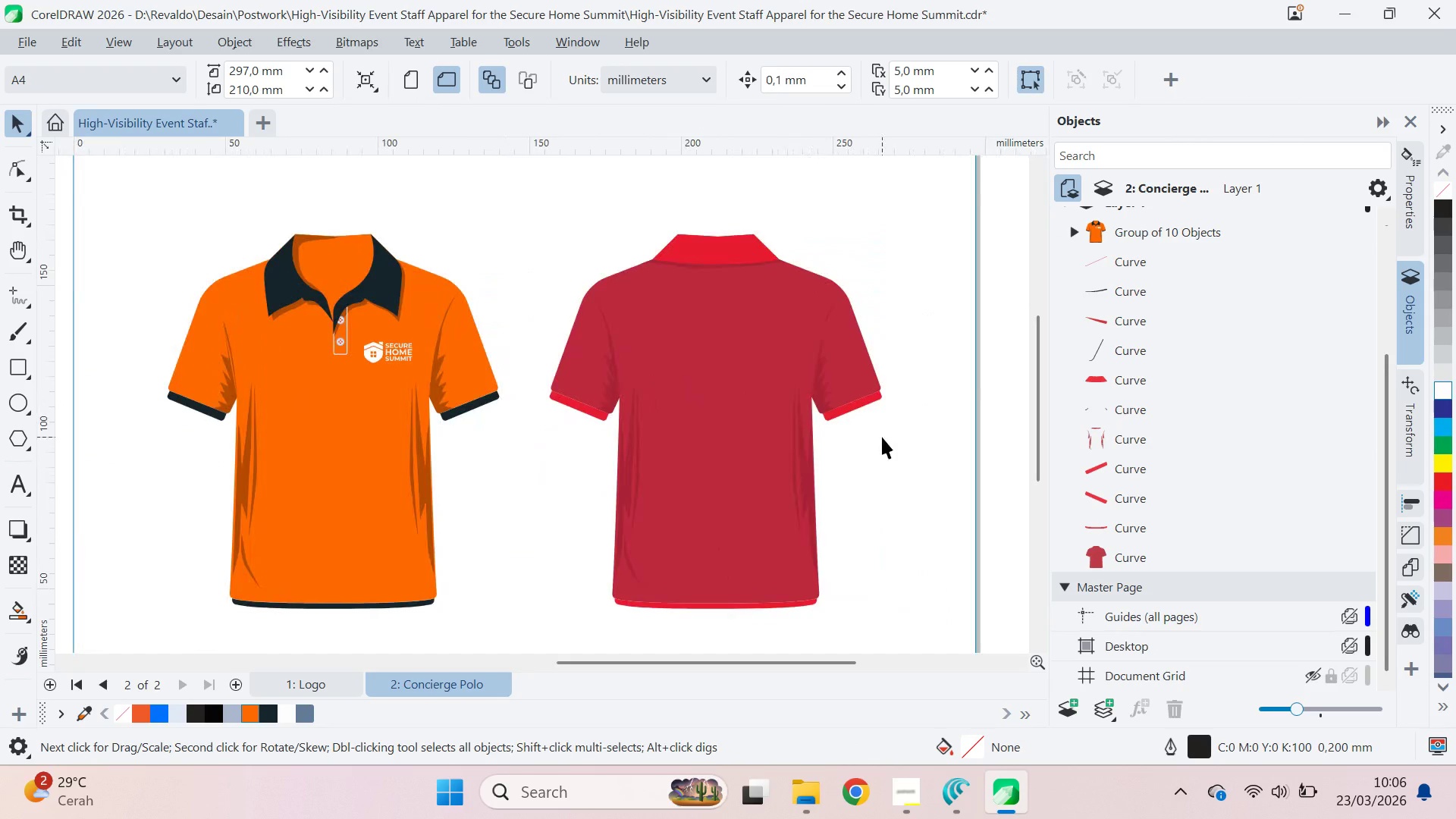 
left_click([882, 437])
 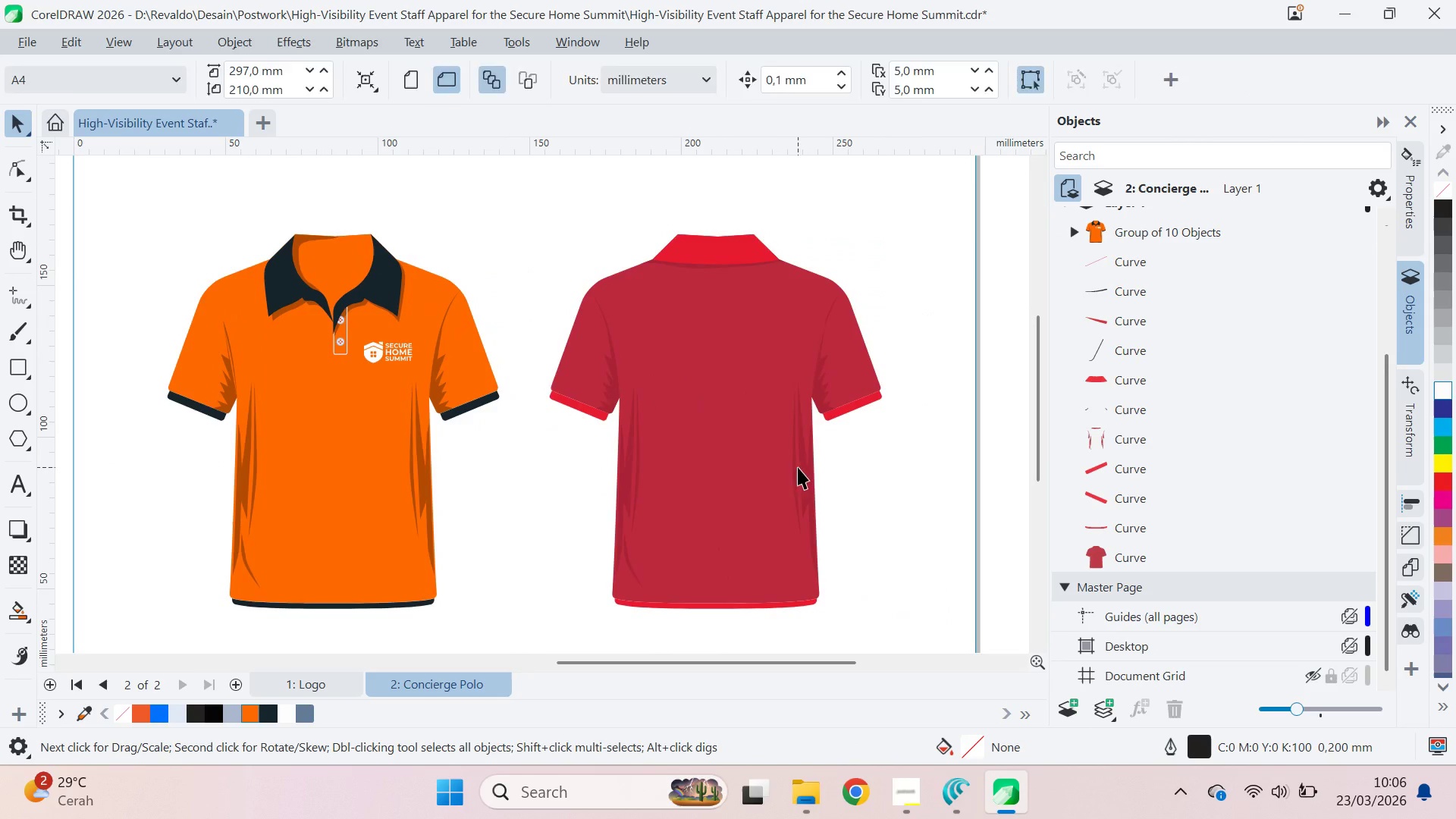 
left_click_drag(start_coordinate=[798, 467], to_coordinate=[861, 526])
 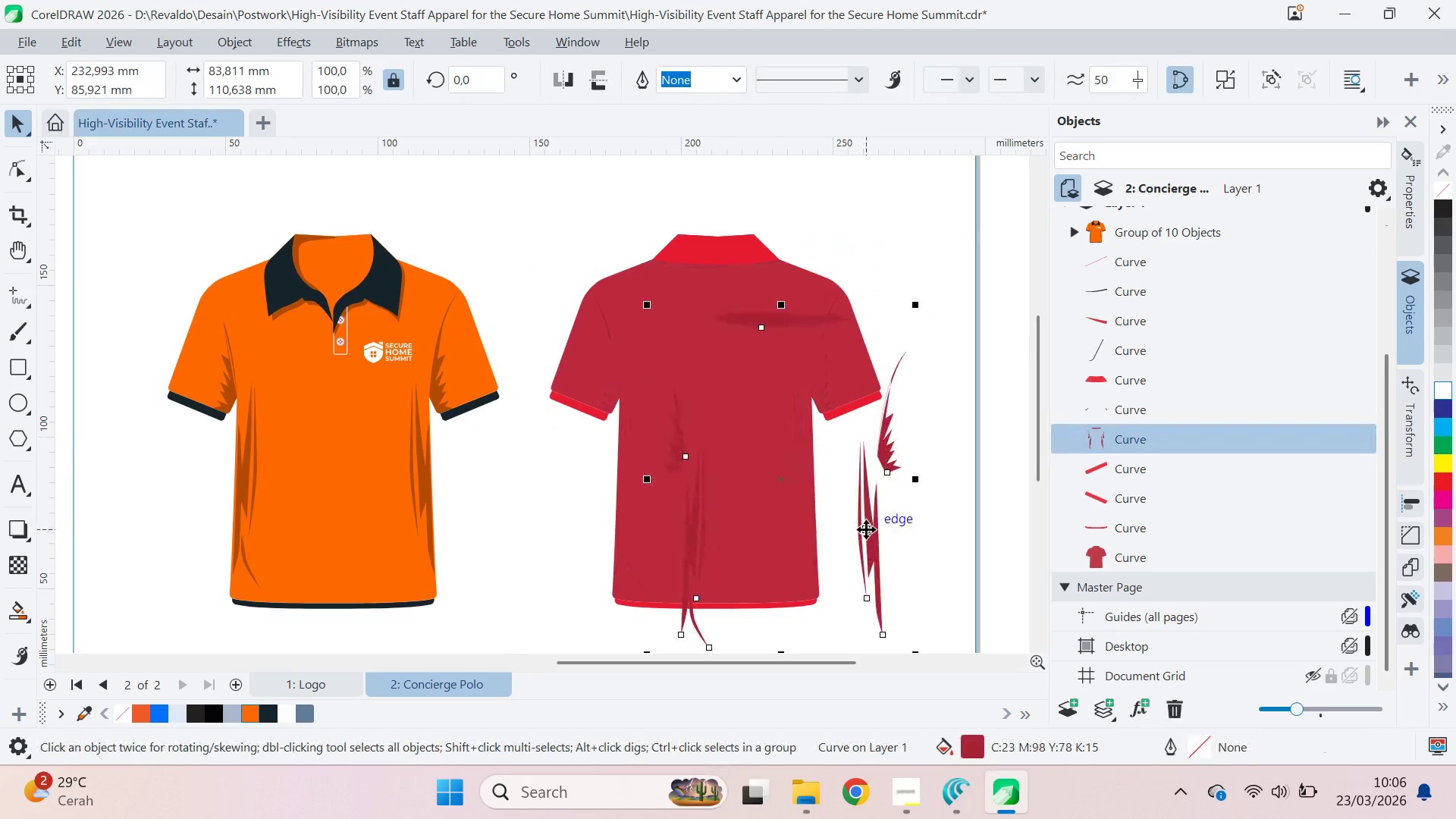 
key(Control+Z)
 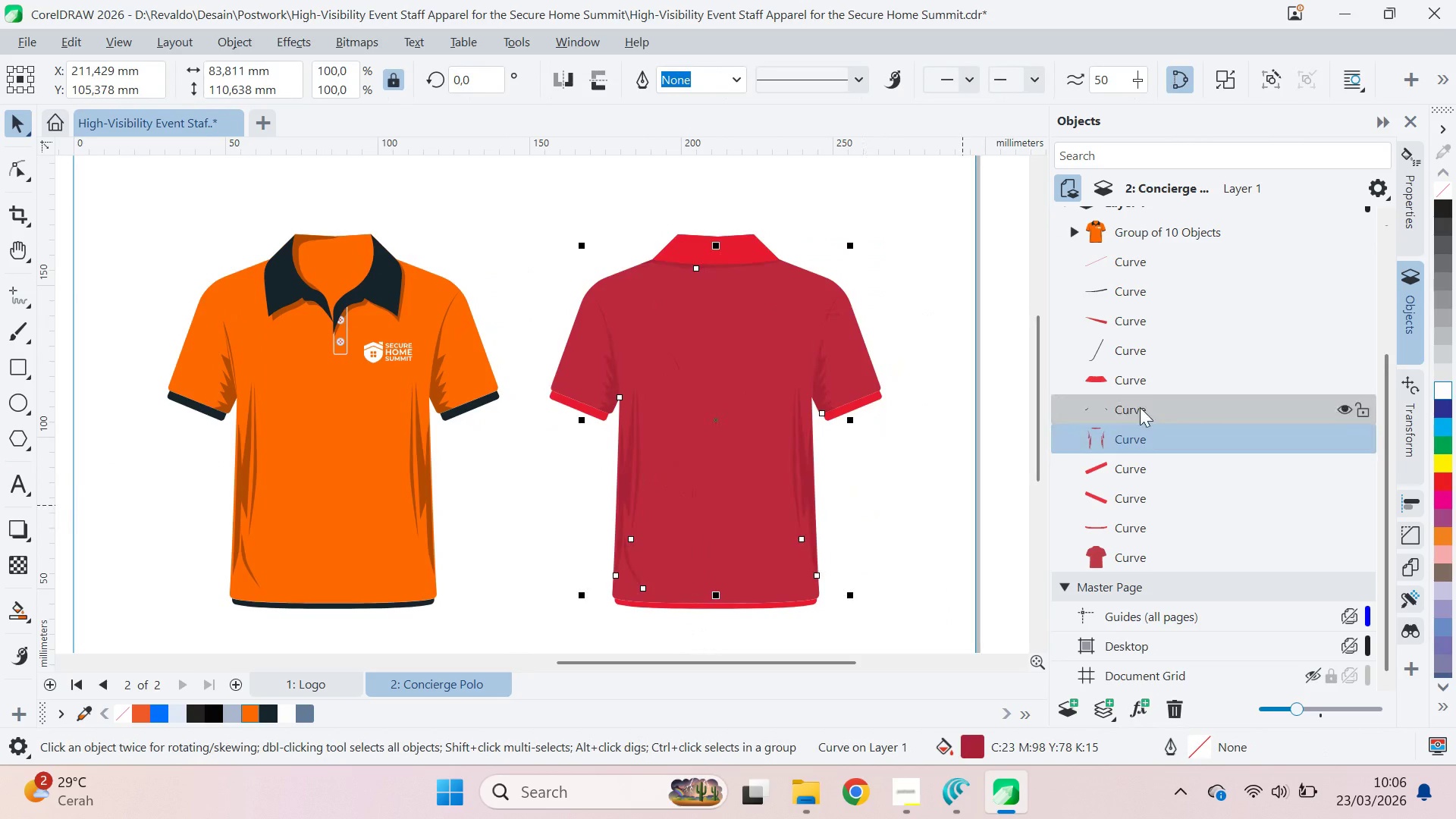 
left_click([1140, 406])
 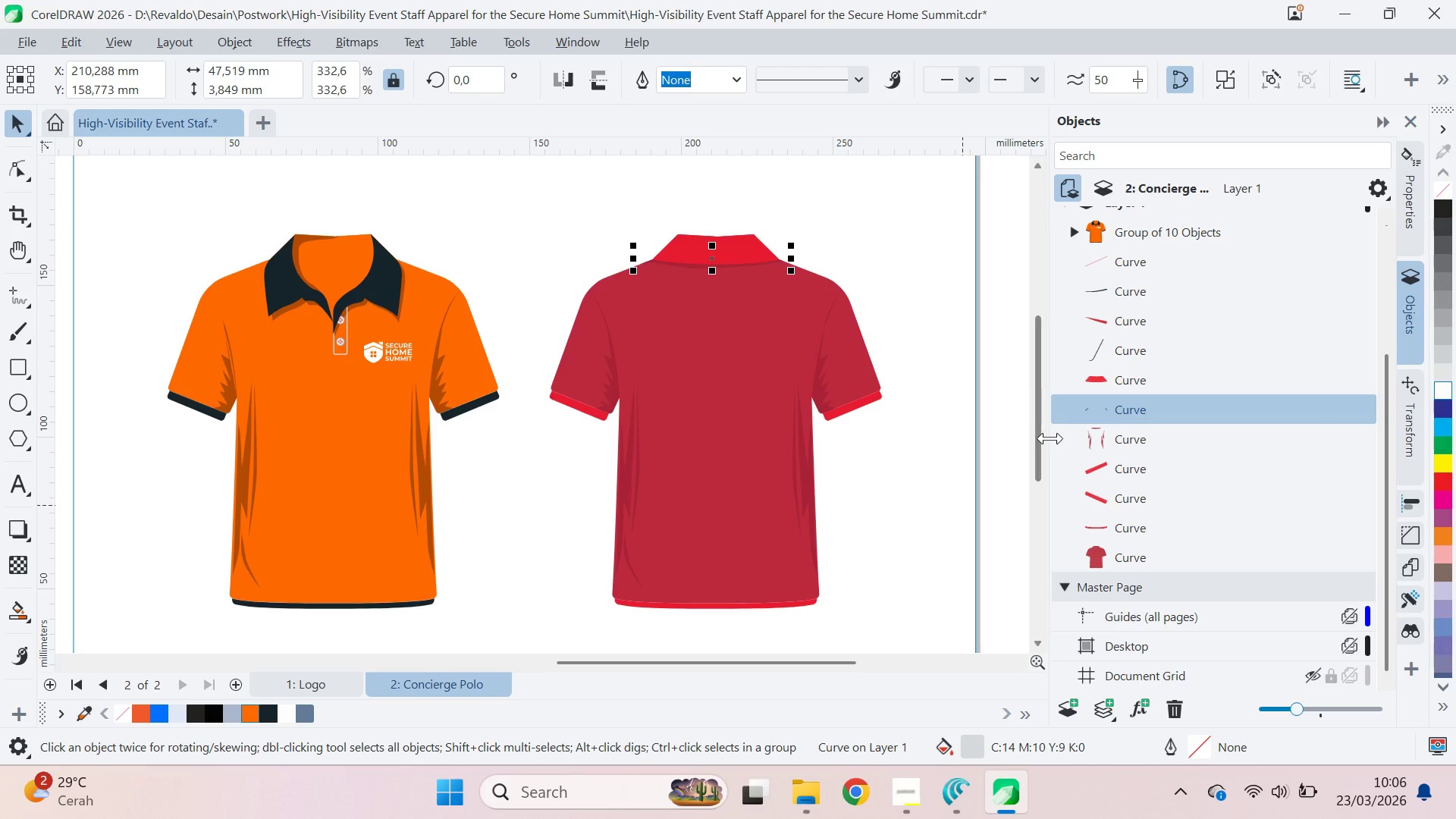 
key(Delete)
 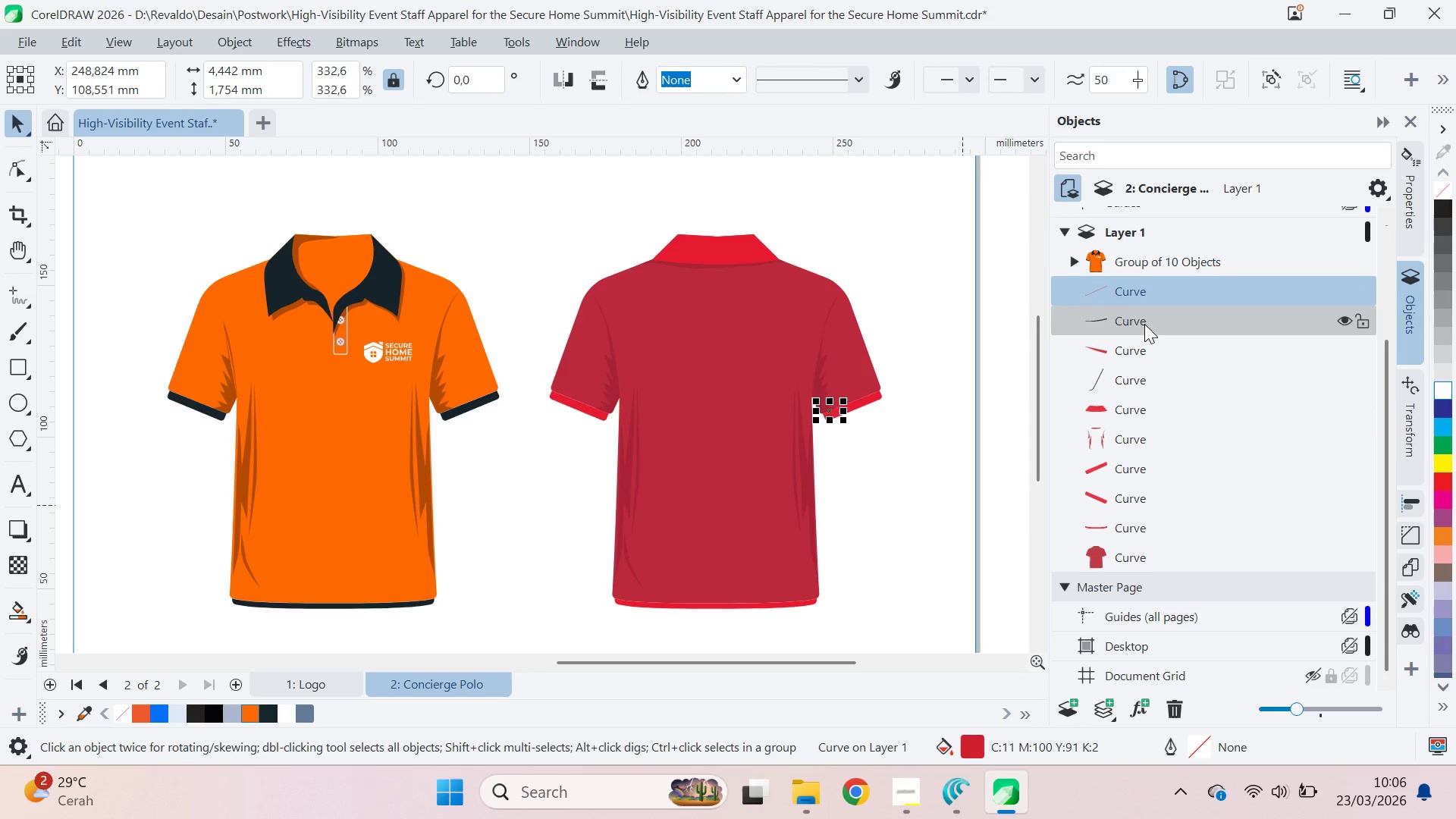 
hold_key(key=ShiftLeft, duration=0.48)
left_click([1147, 380])
 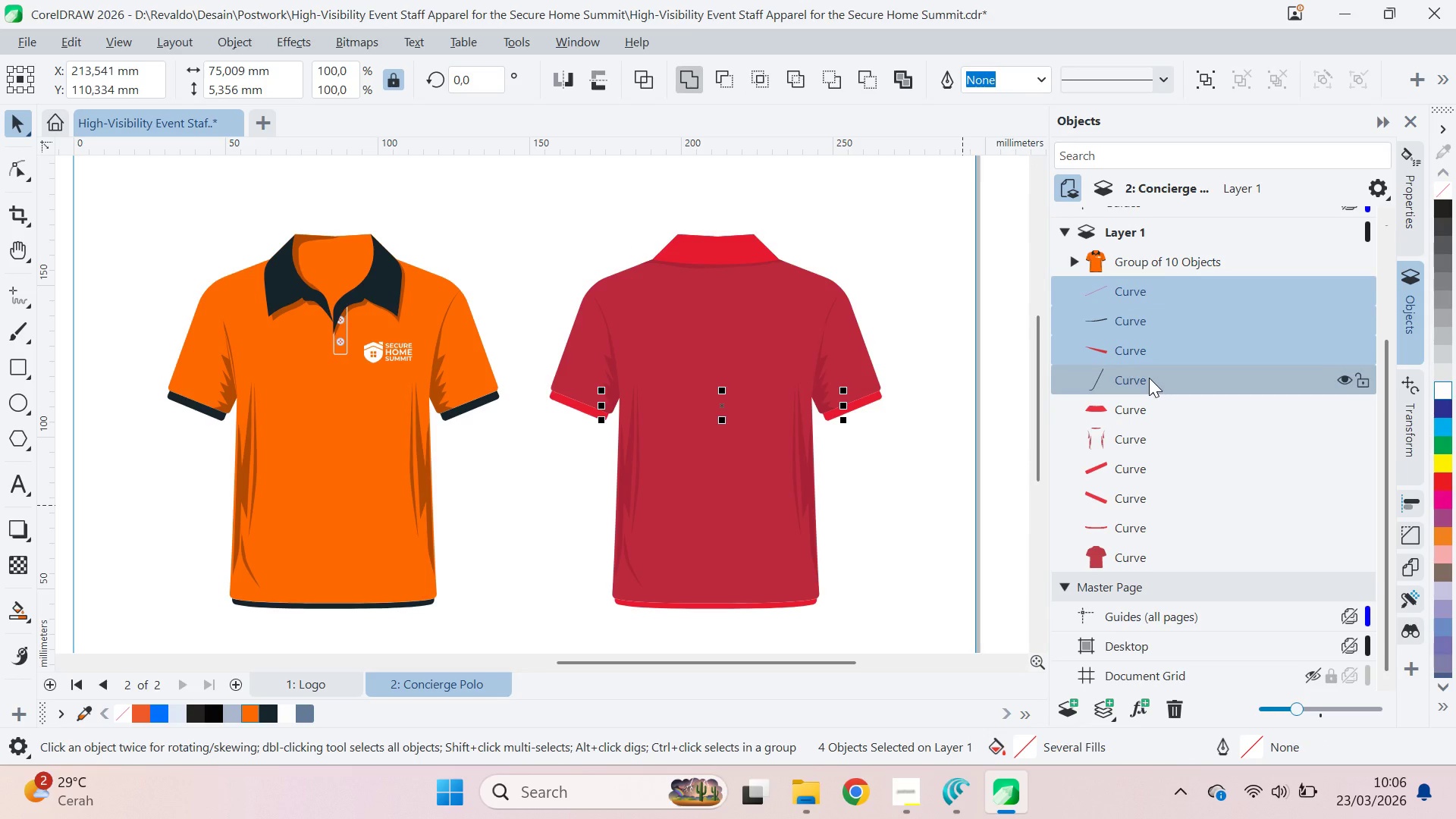 
key(Delete)
 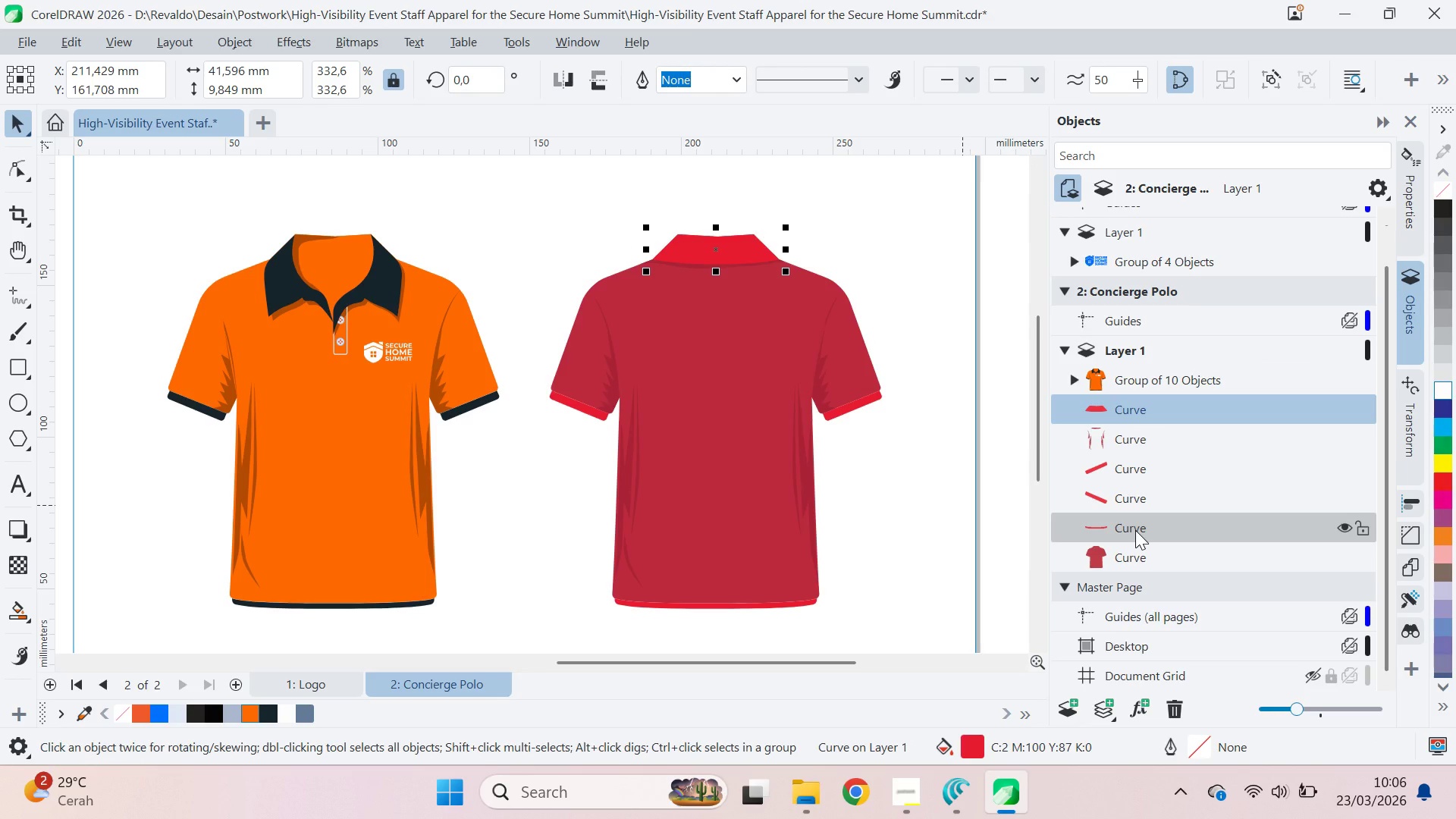 
left_click_drag(start_coordinate=[1151, 442], to_coordinate=[1141, 392])
 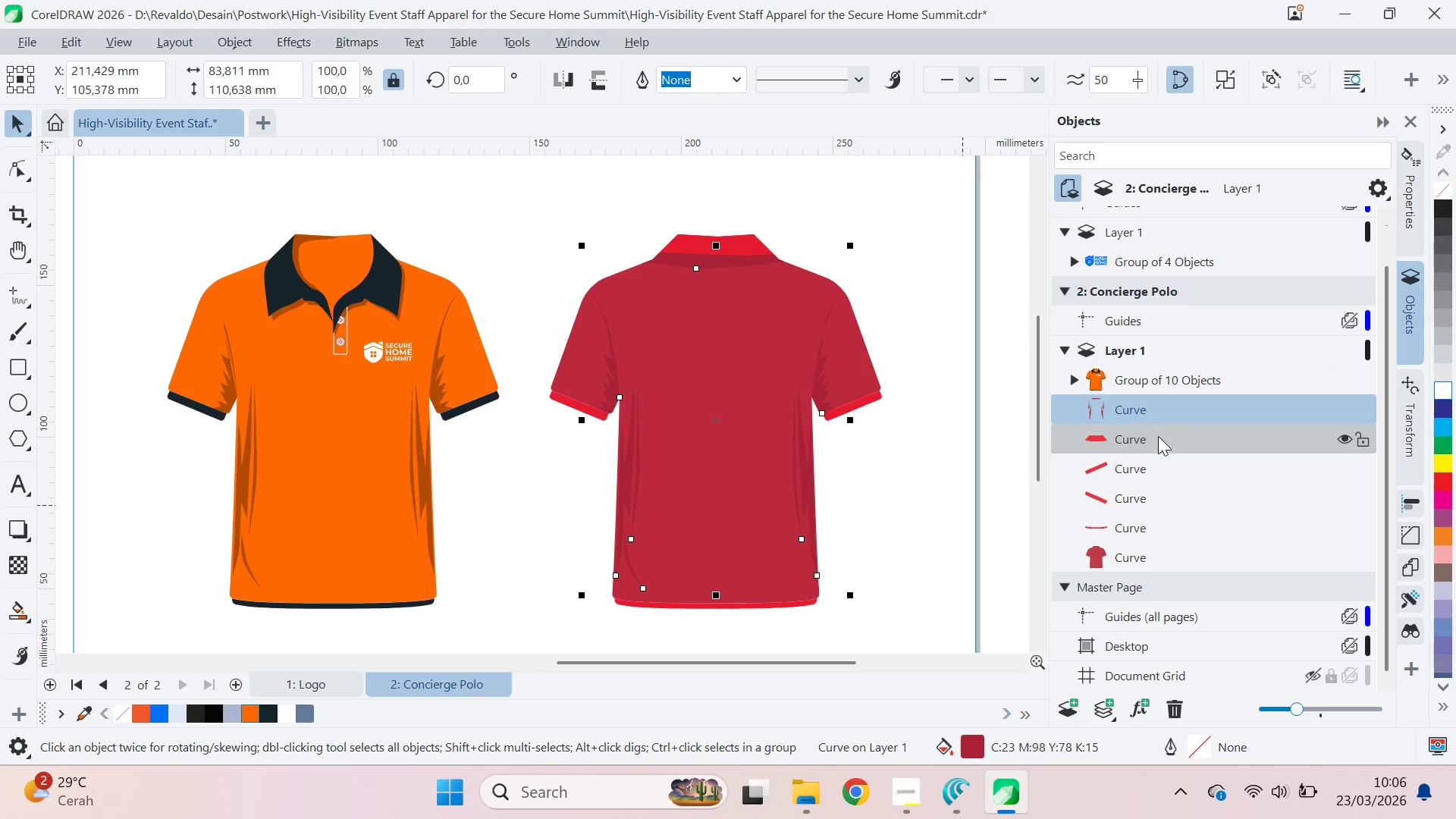 
left_click([1157, 435])
 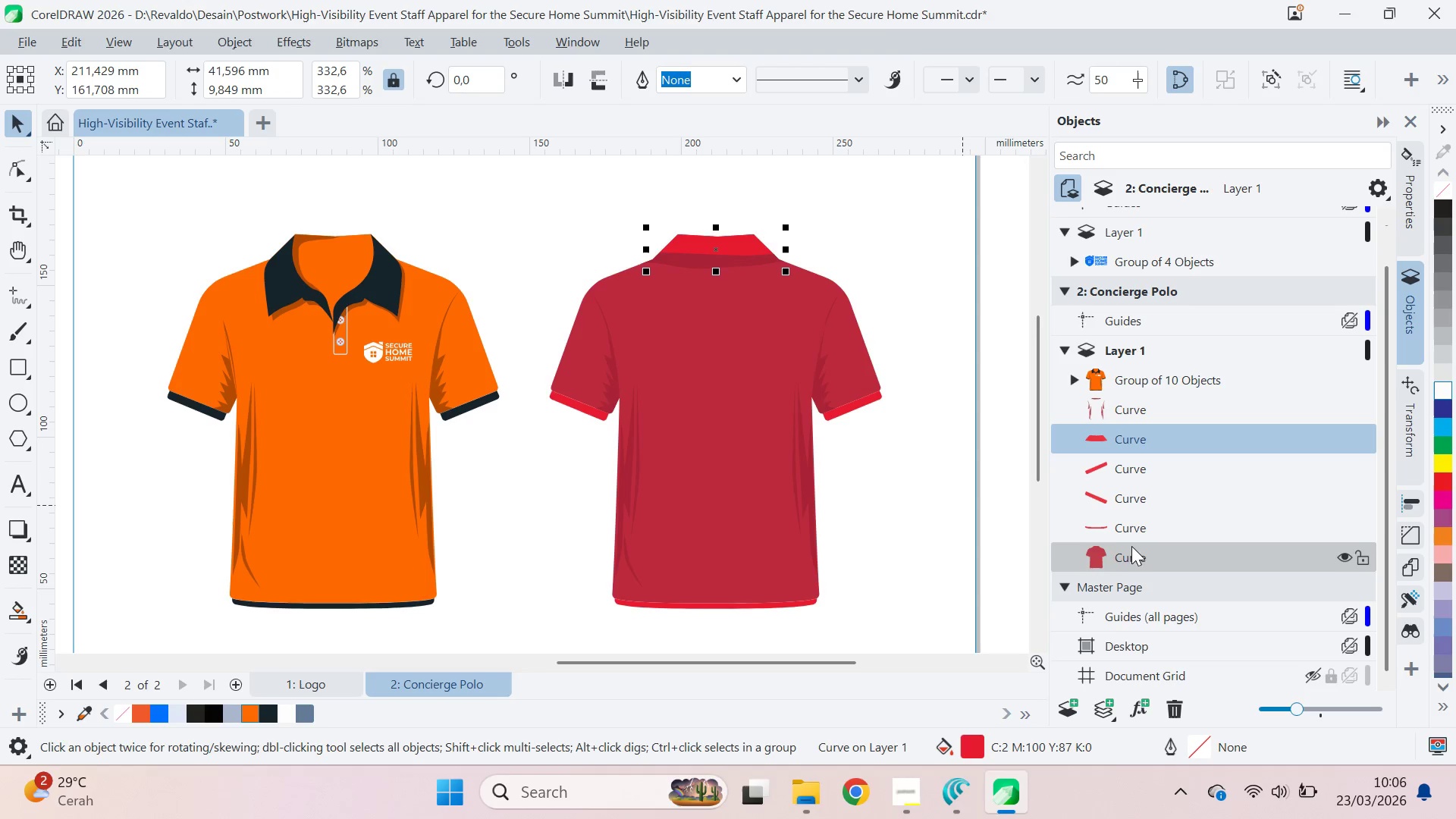 
hold_key(key=ShiftLeft, duration=0.94)
left_click([1143, 524])
 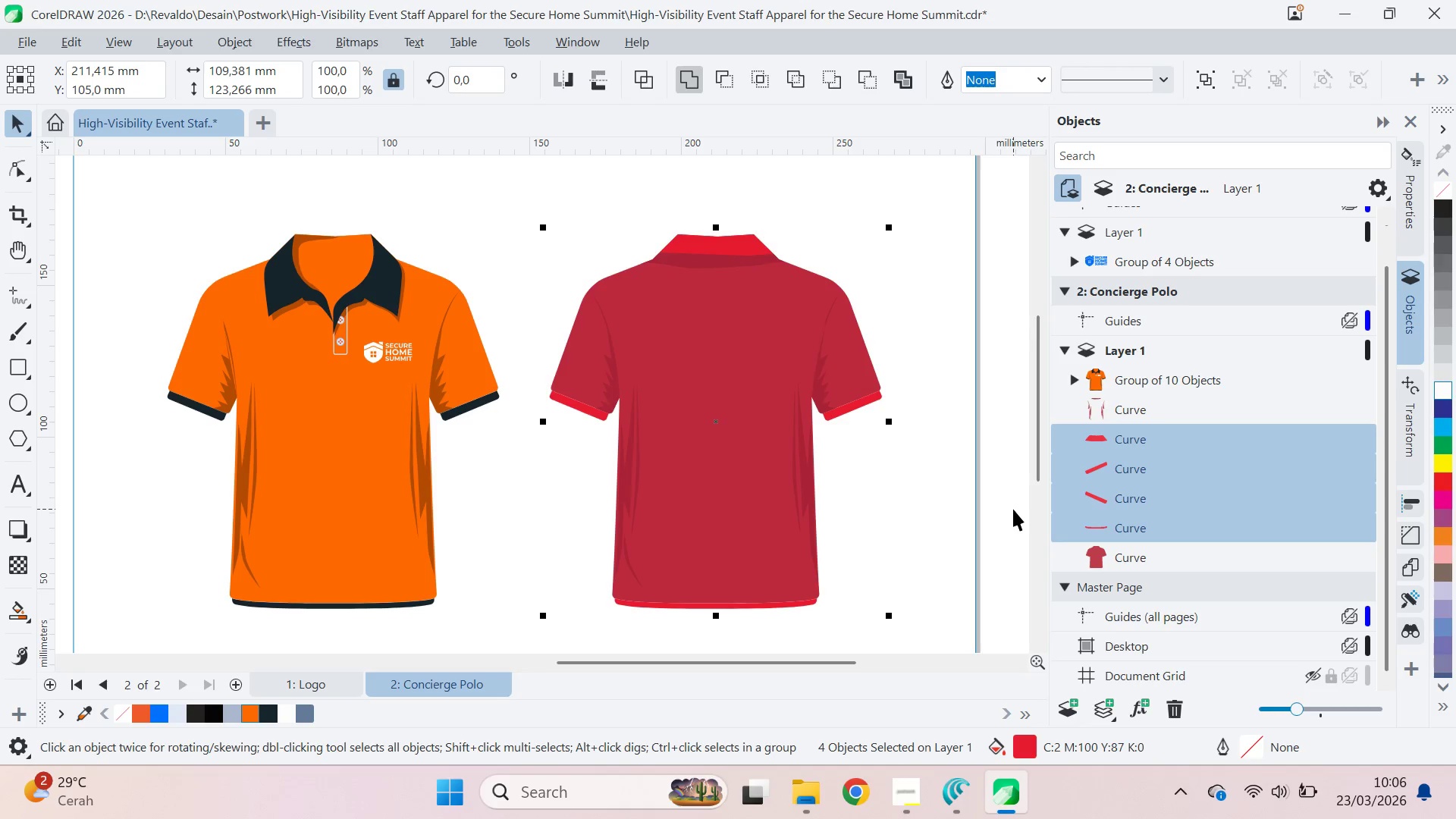 
left_click([947, 512])
 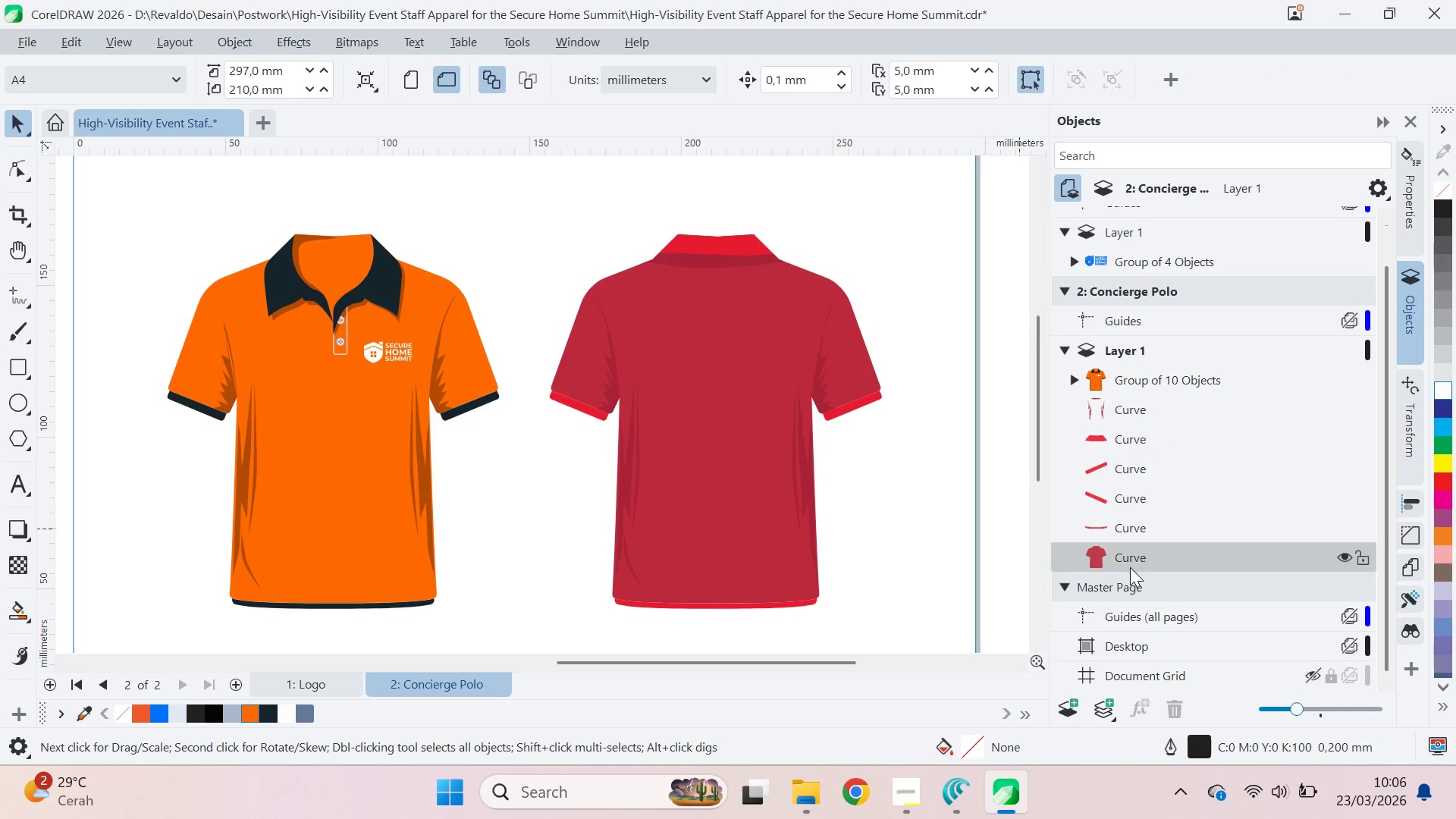 
left_click([1129, 564])
 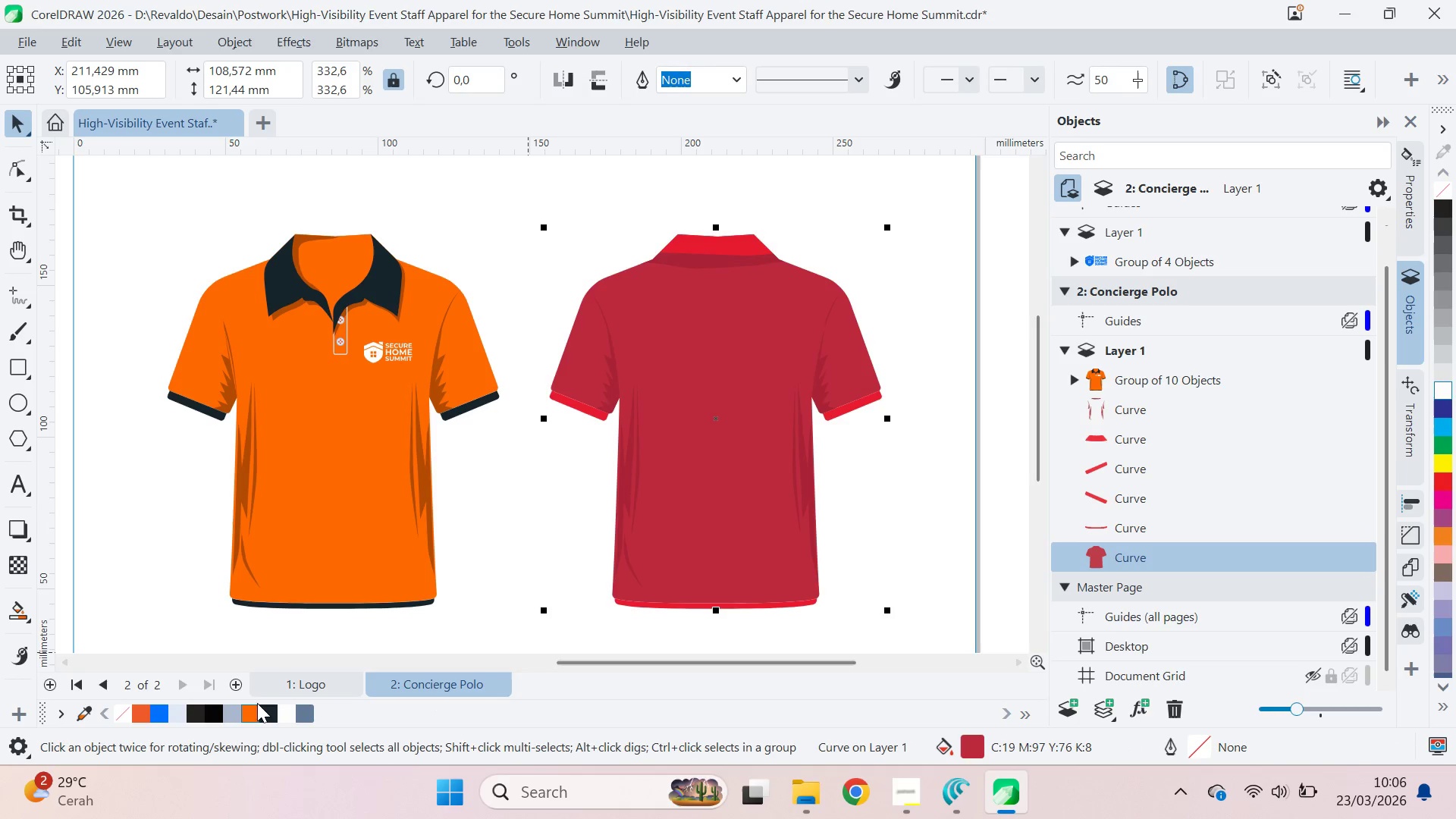 
left_click([251, 714])
 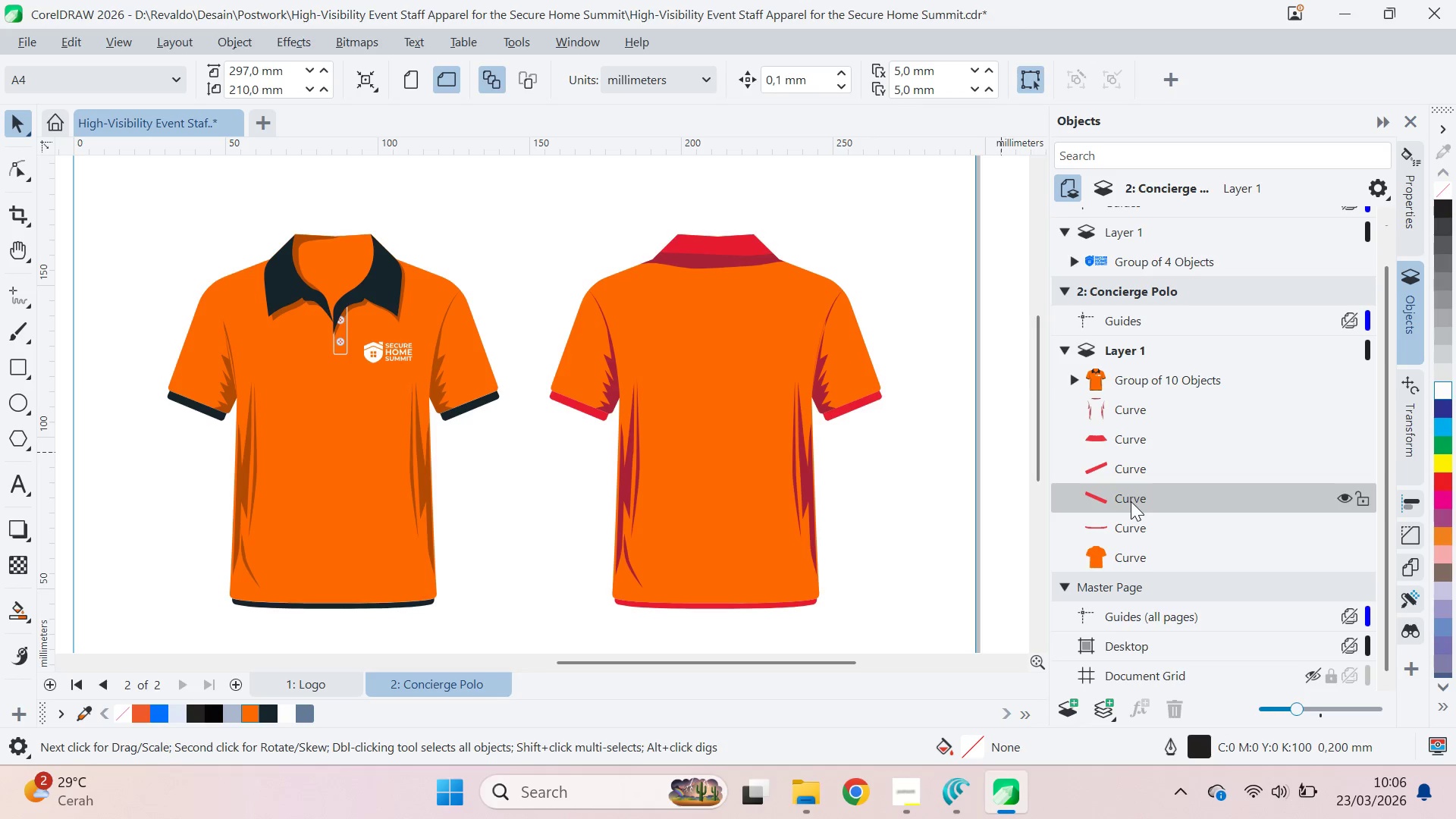 
hold_key(key=ShiftLeft, duration=1.09)
 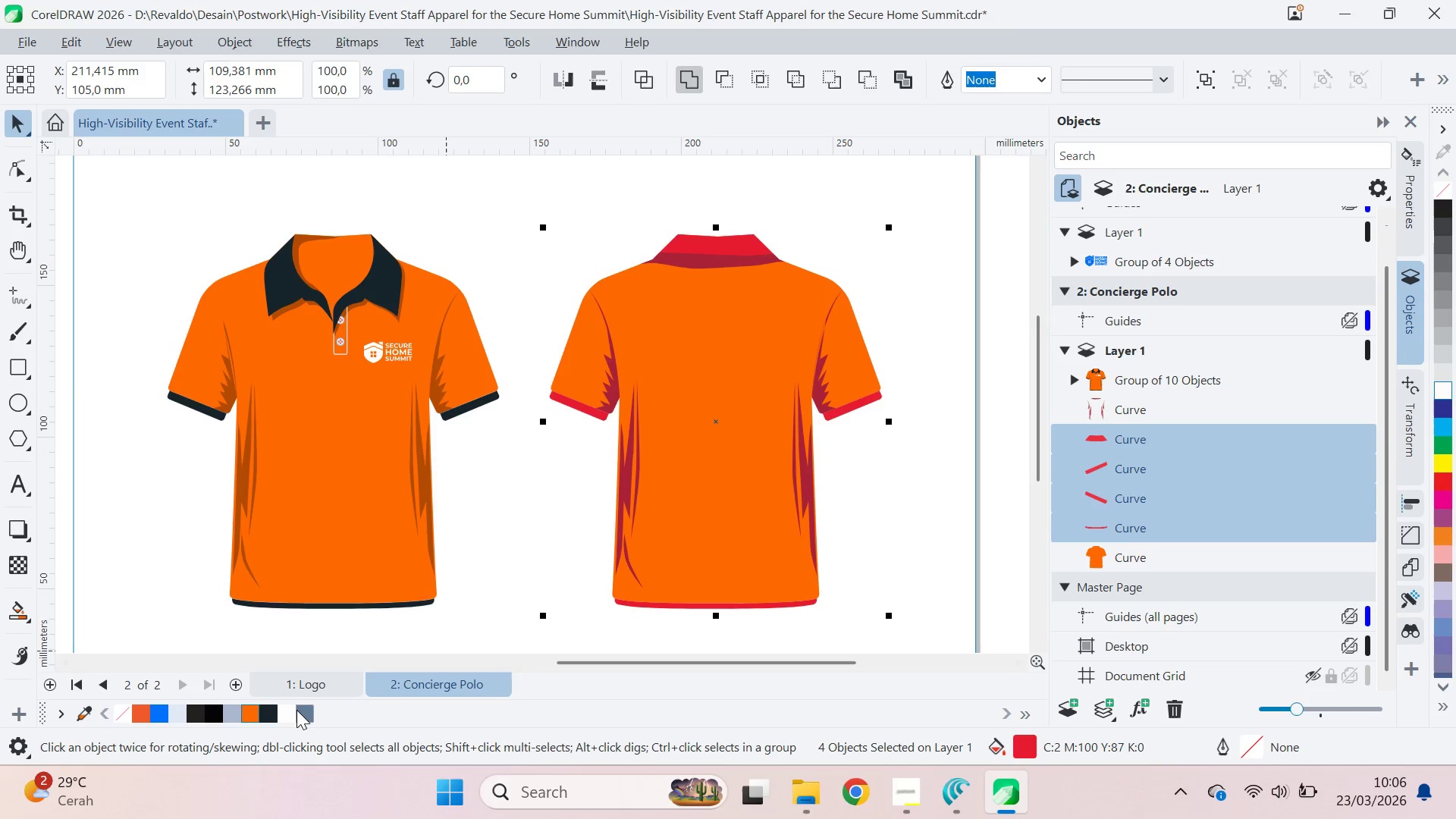 
left_click([268, 711])
 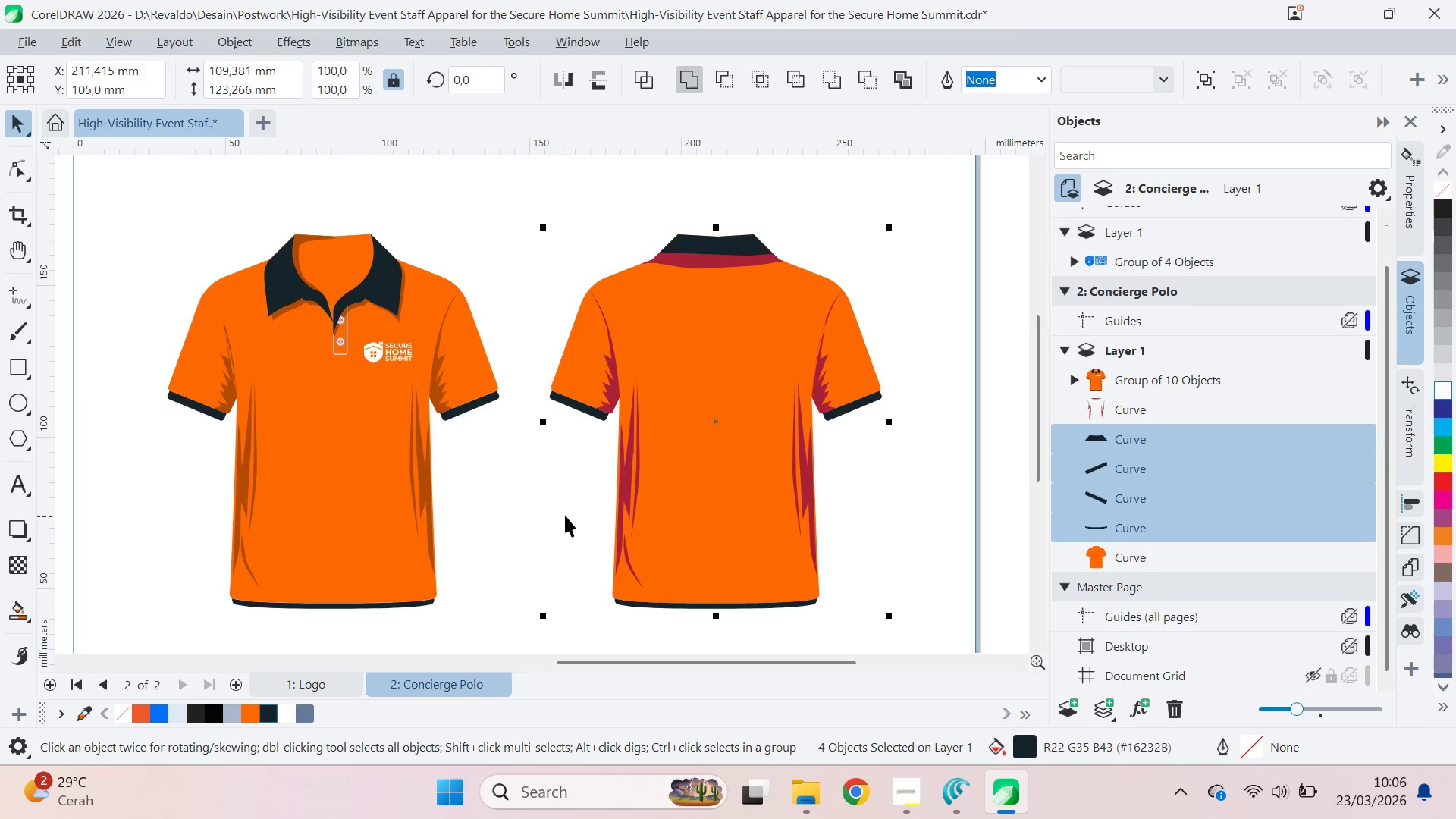 
left_click([542, 518])
 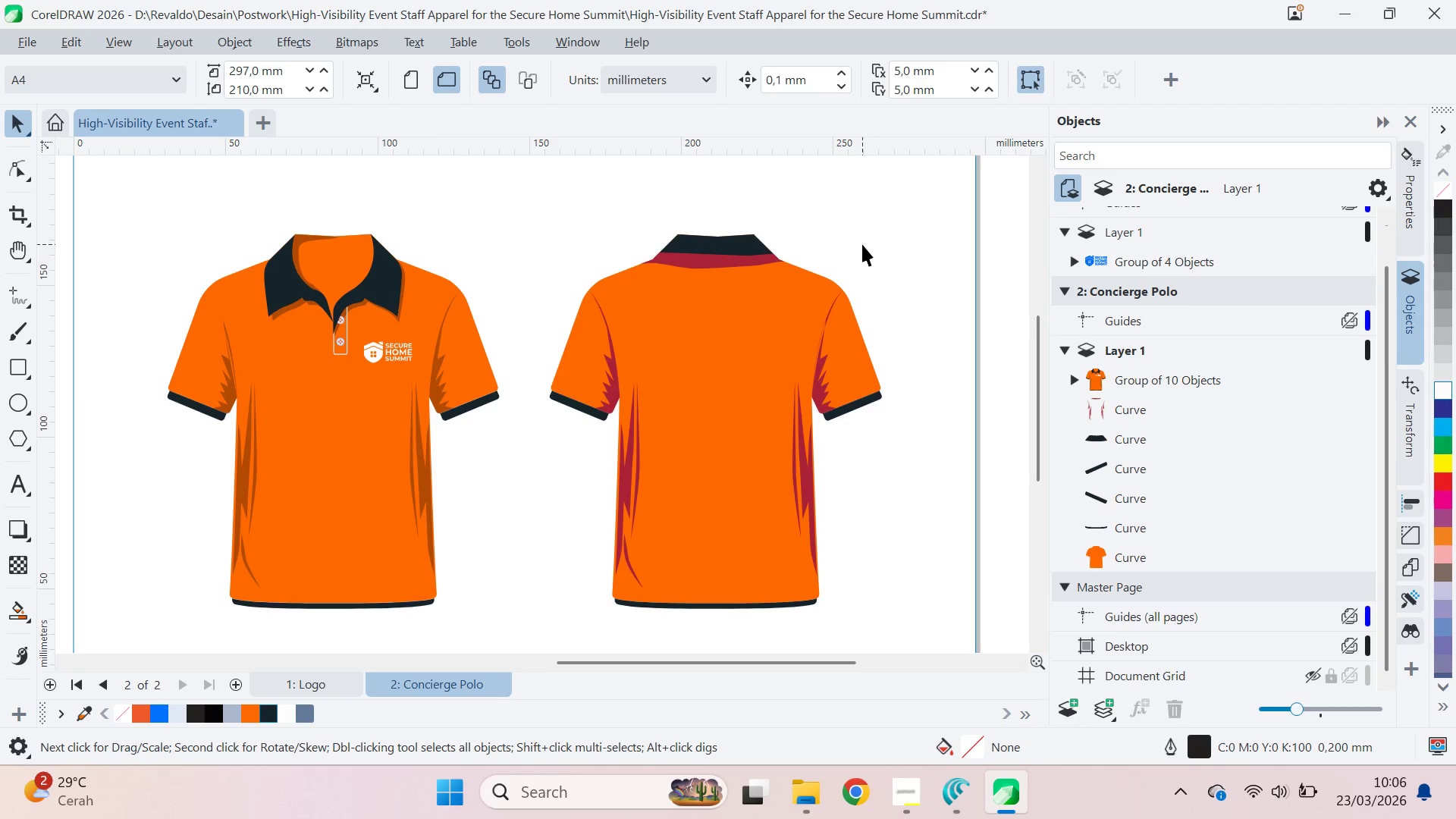 
key(Control+Z)
 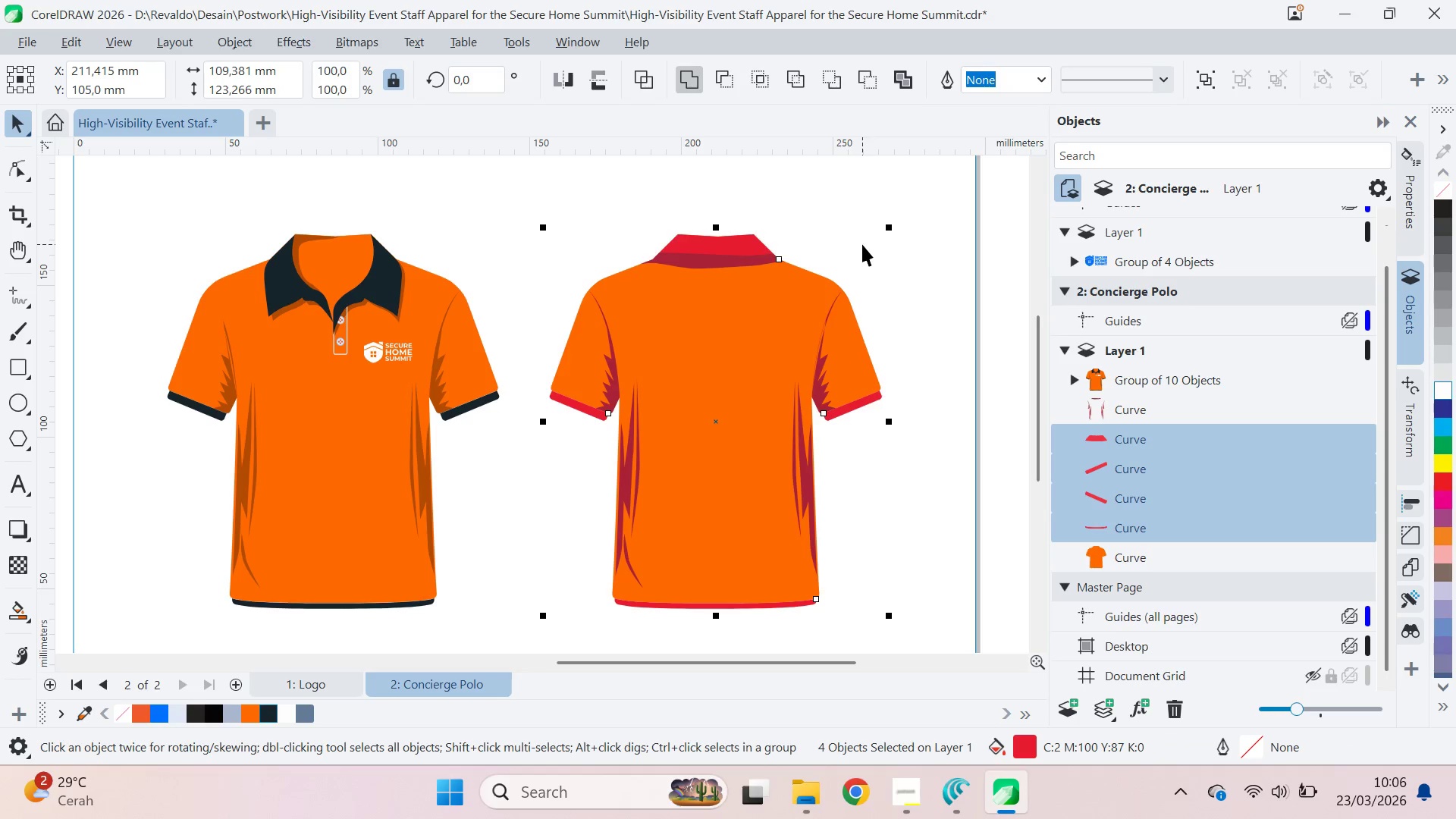 
key(Control+Z)
 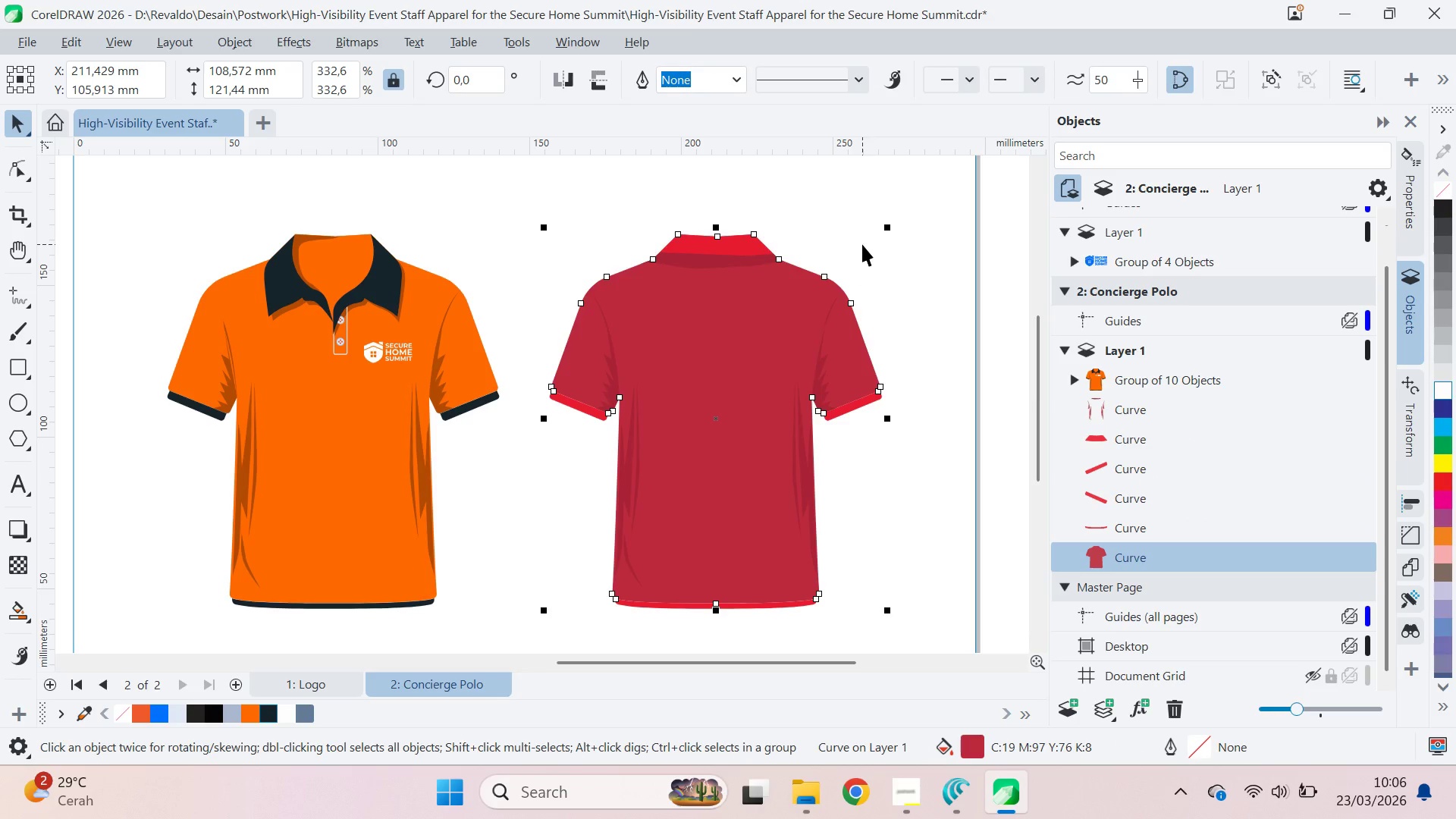 
key(Control+Shift+Z)
 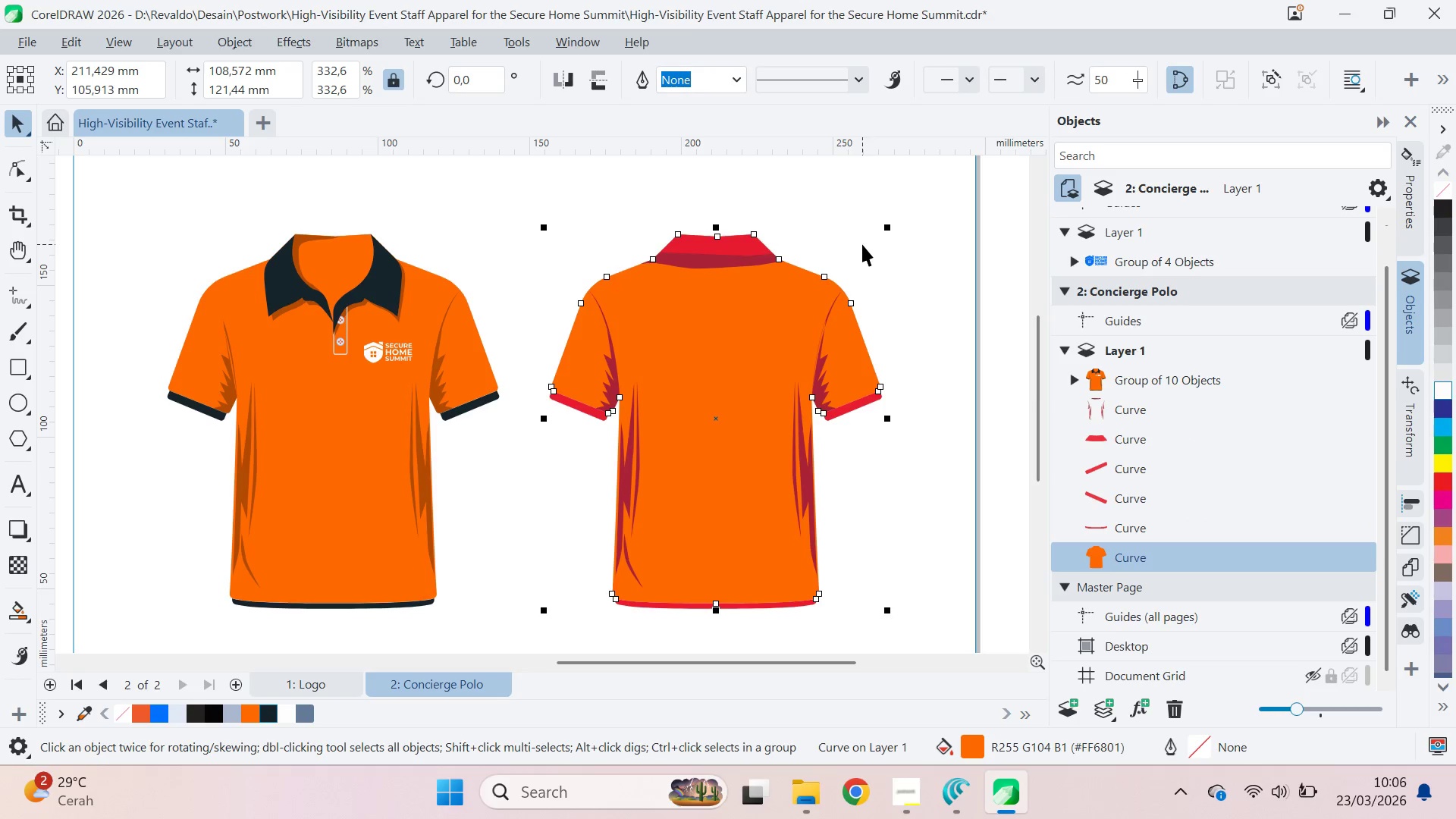 
key(Control+Shift+Z)
 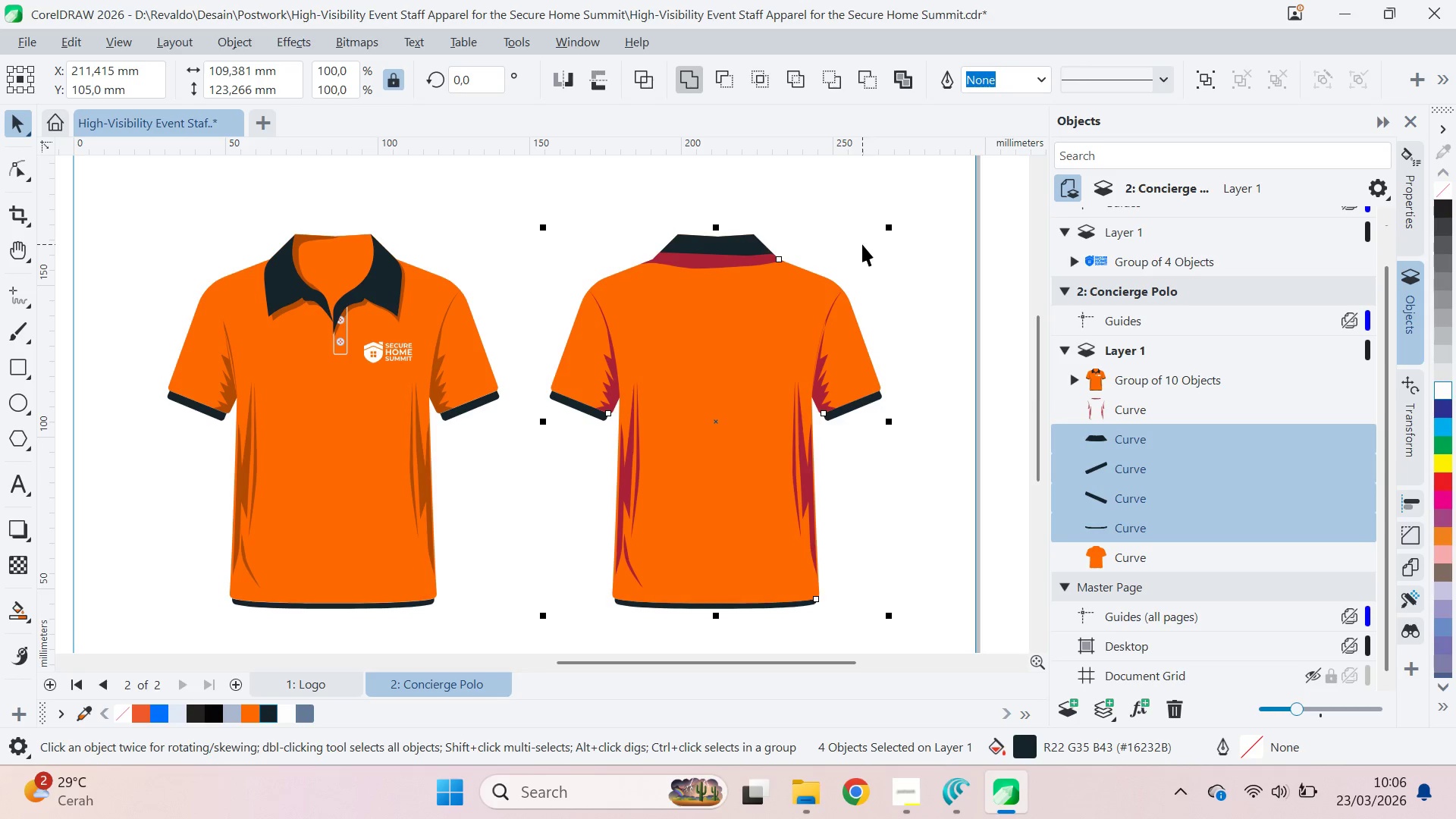 
left_click([862, 244])
 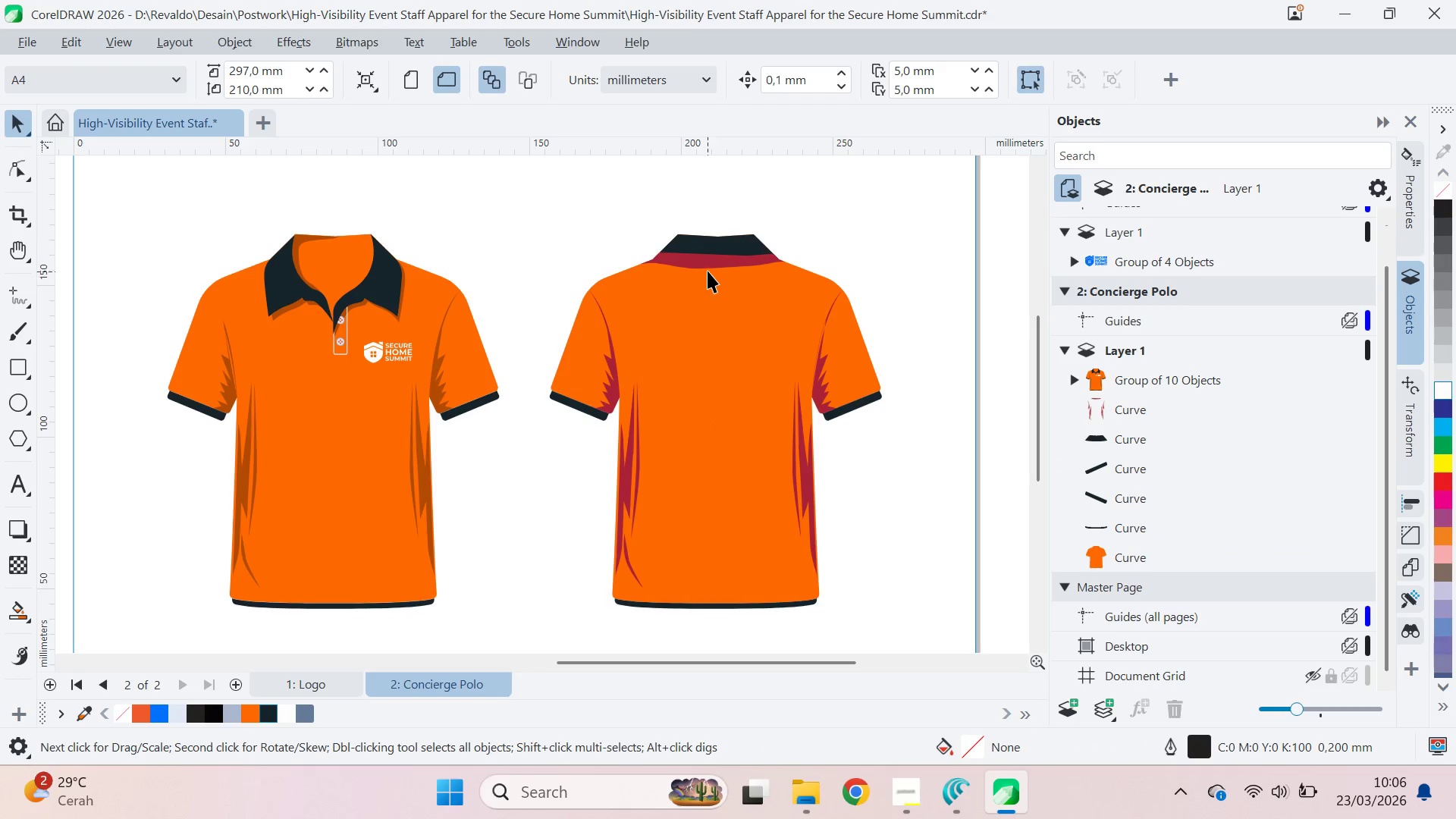 
left_click([705, 256])
 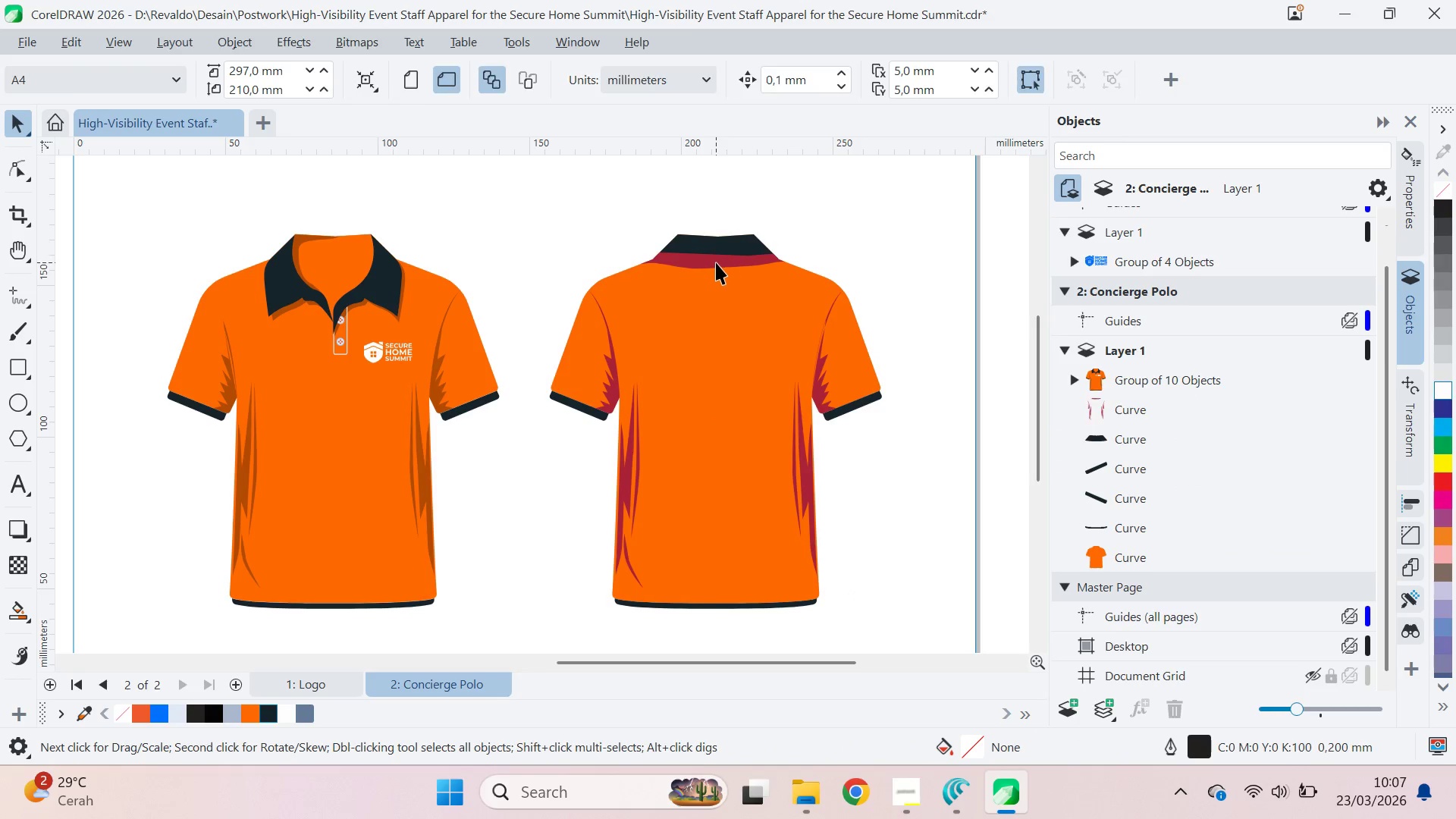 
left_click_drag(start_coordinate=[715, 265], to_coordinate=[737, 356])
 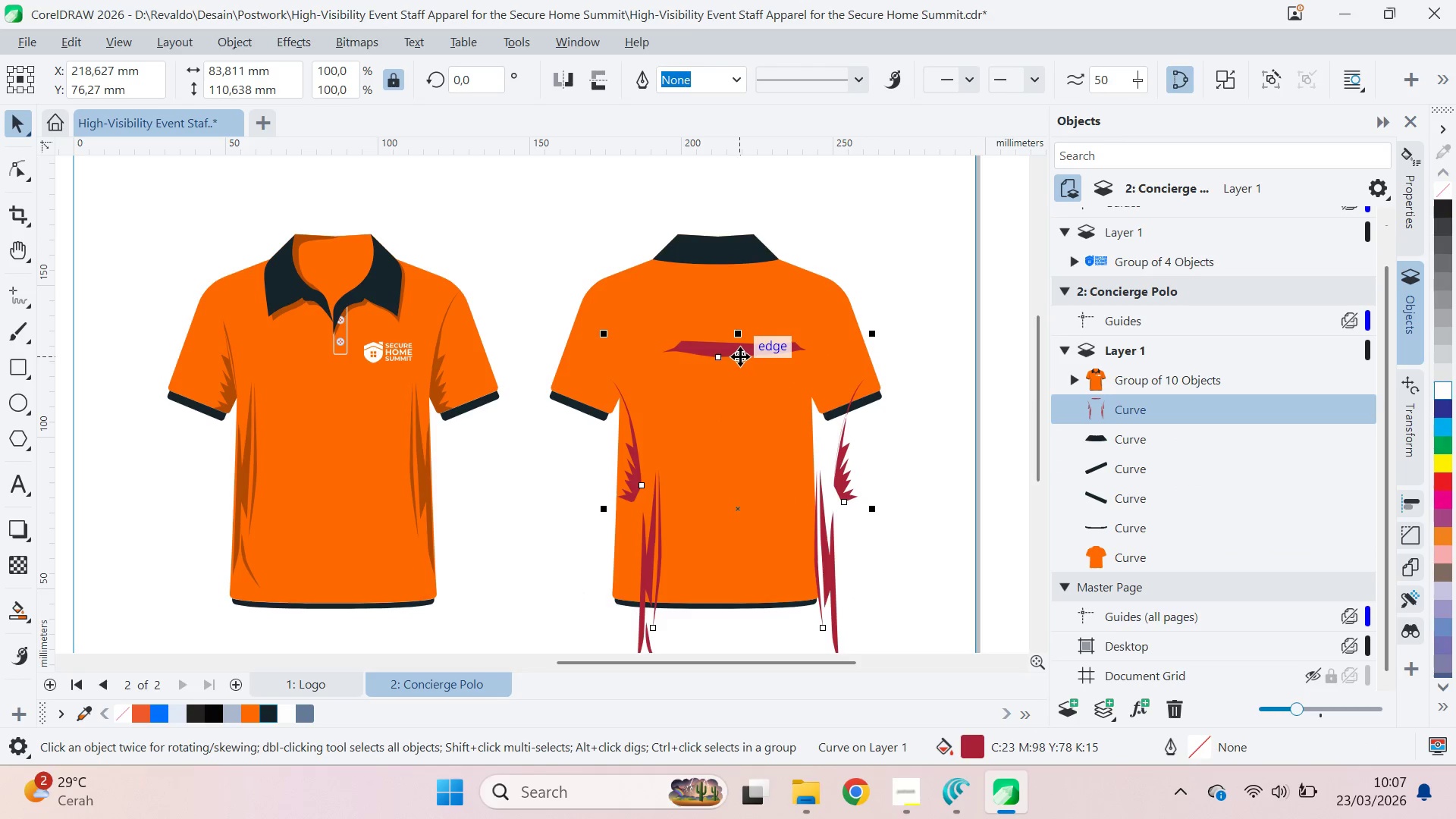 
key(Control+Z)
 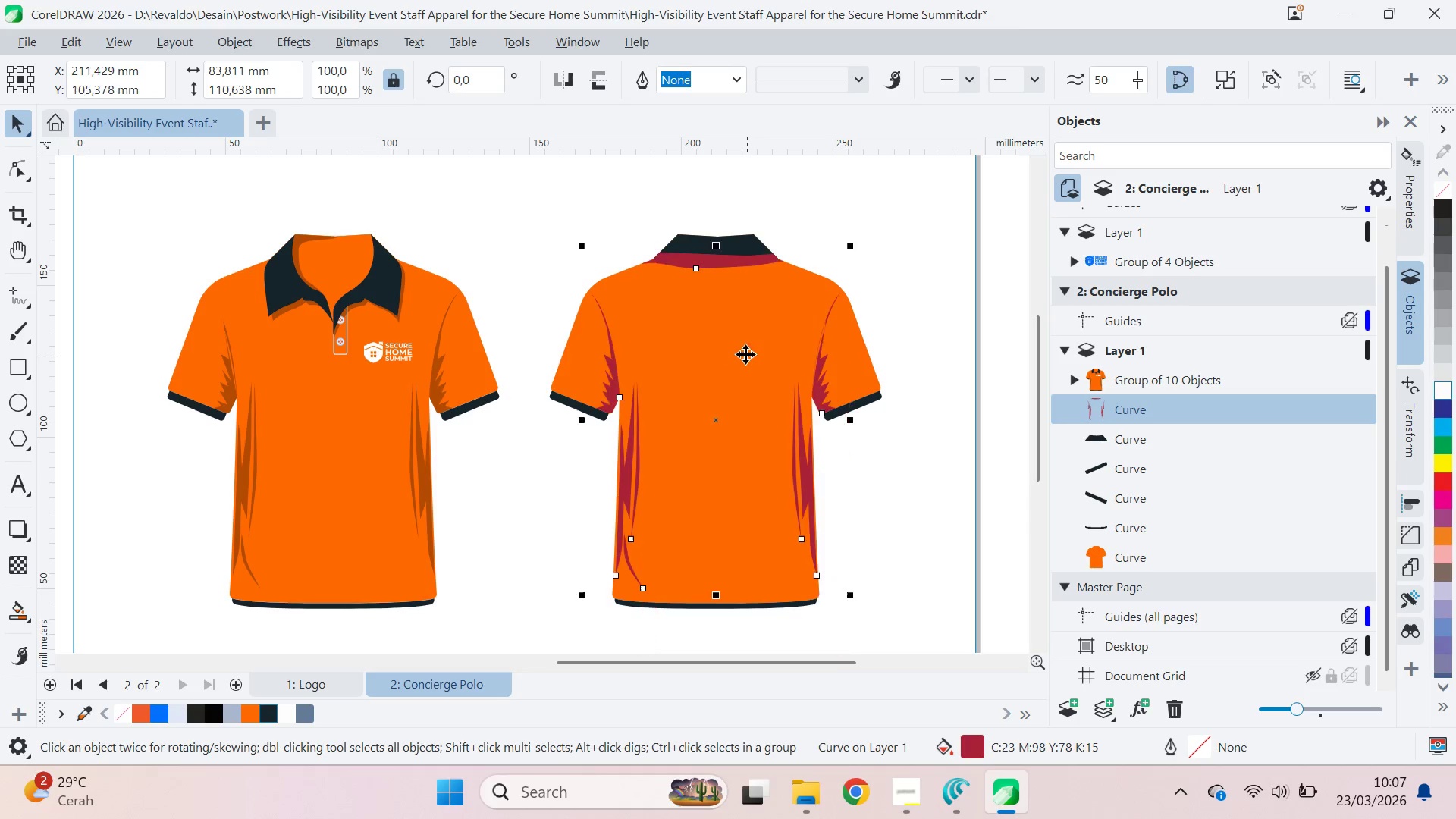 
key(Control+Z)
 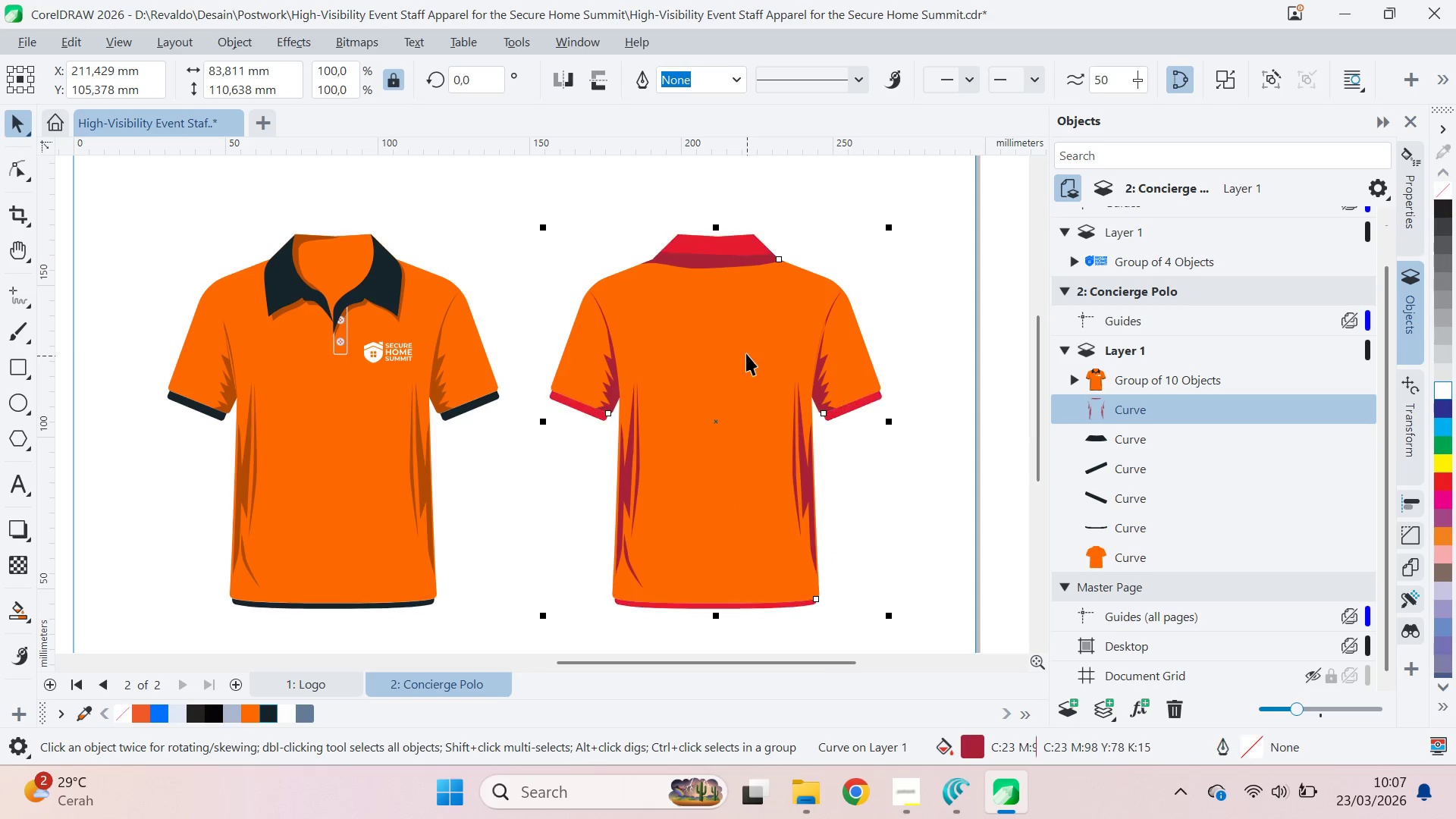 
key(Control+Z)
 